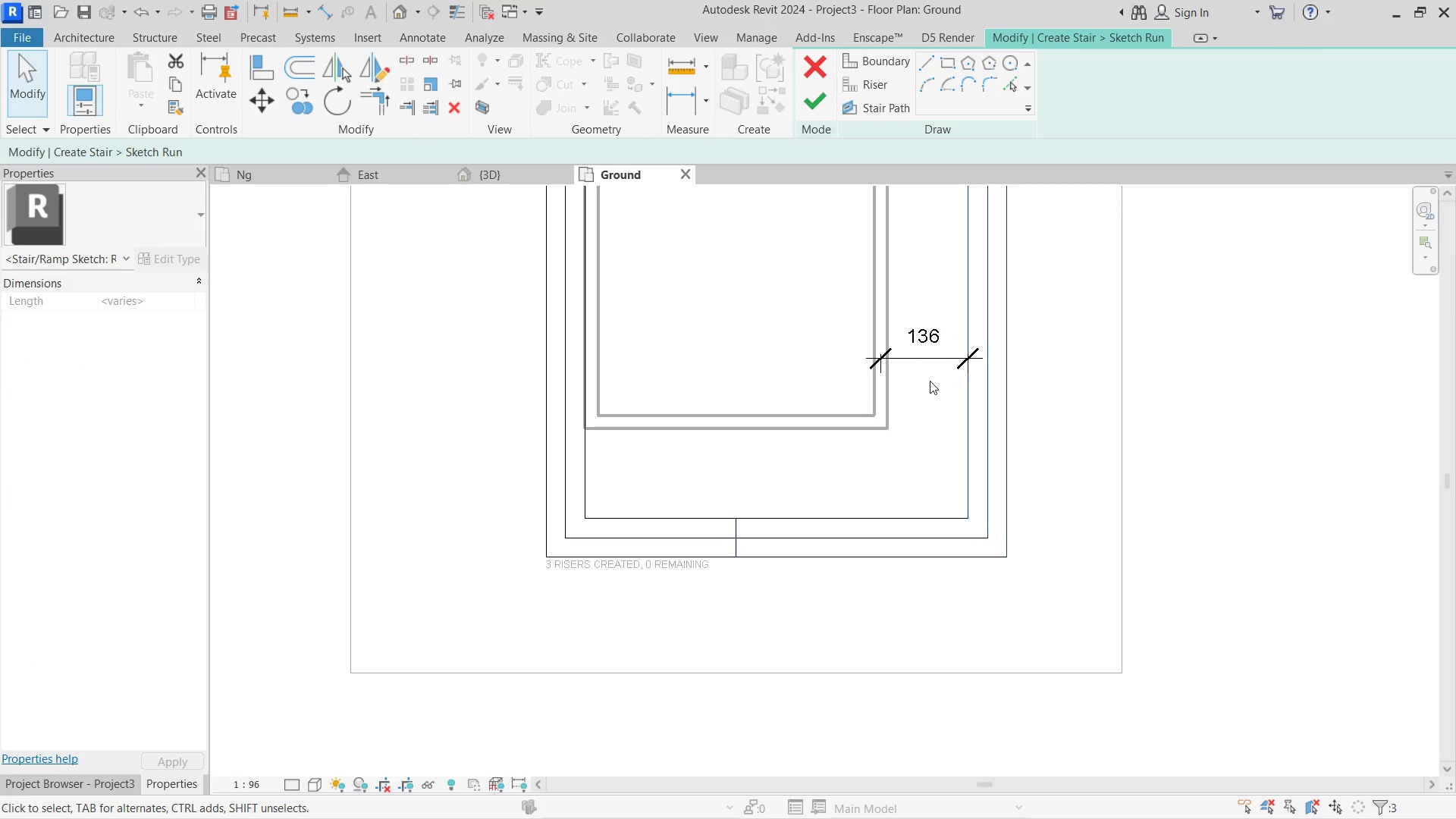 
key(ArrowRight)
 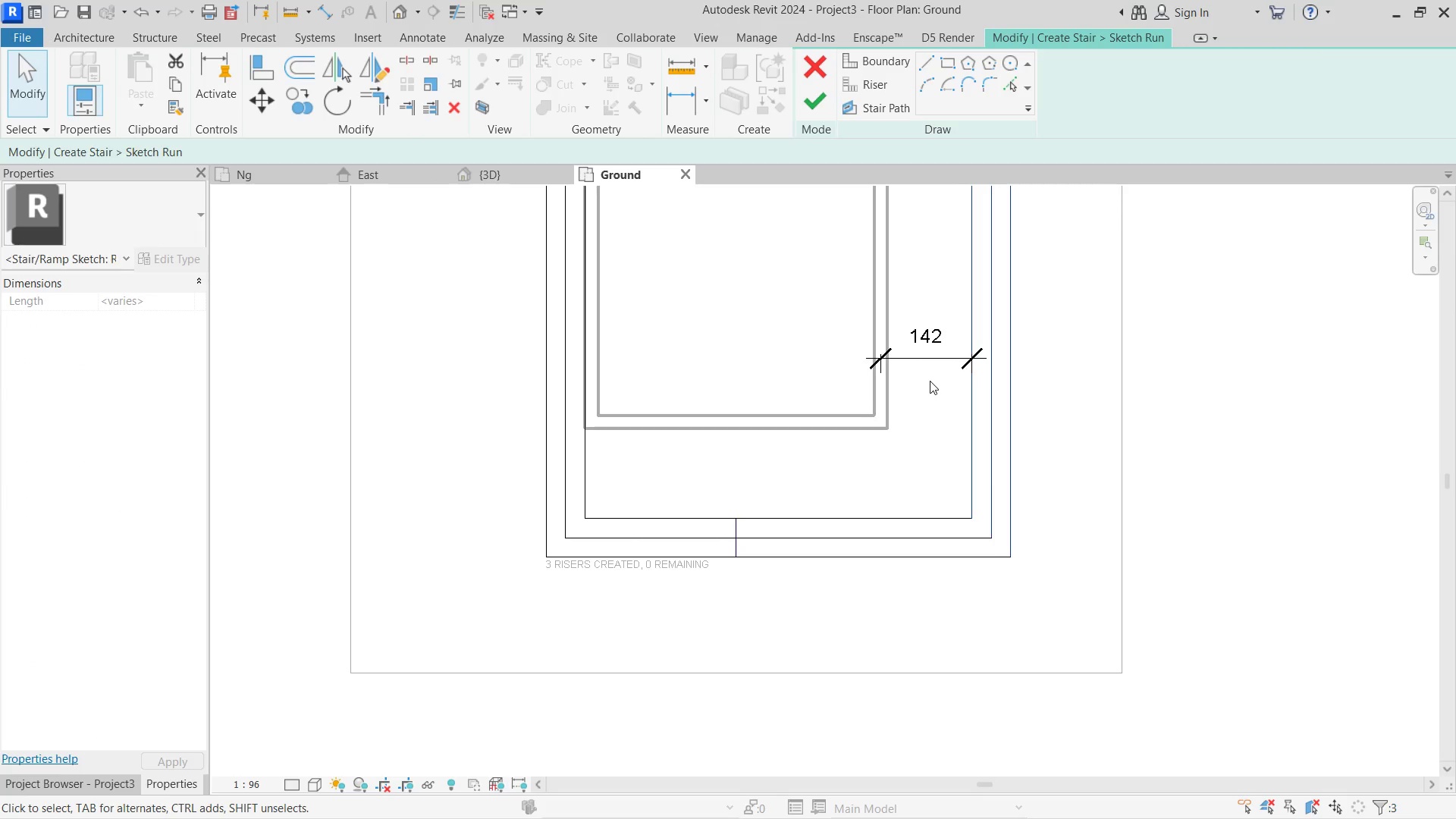 
key(ArrowRight)
 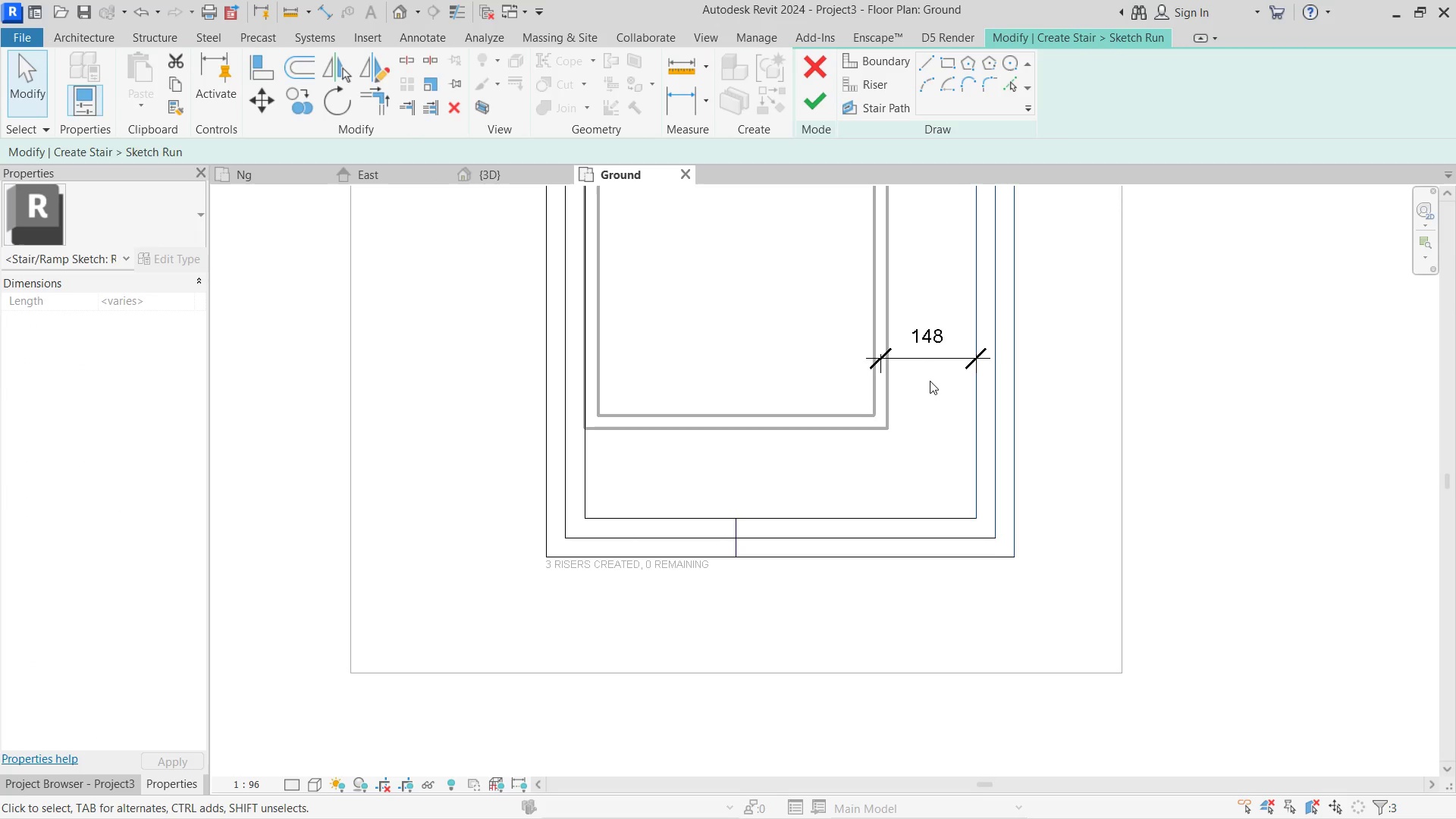 
key(ArrowRight)
 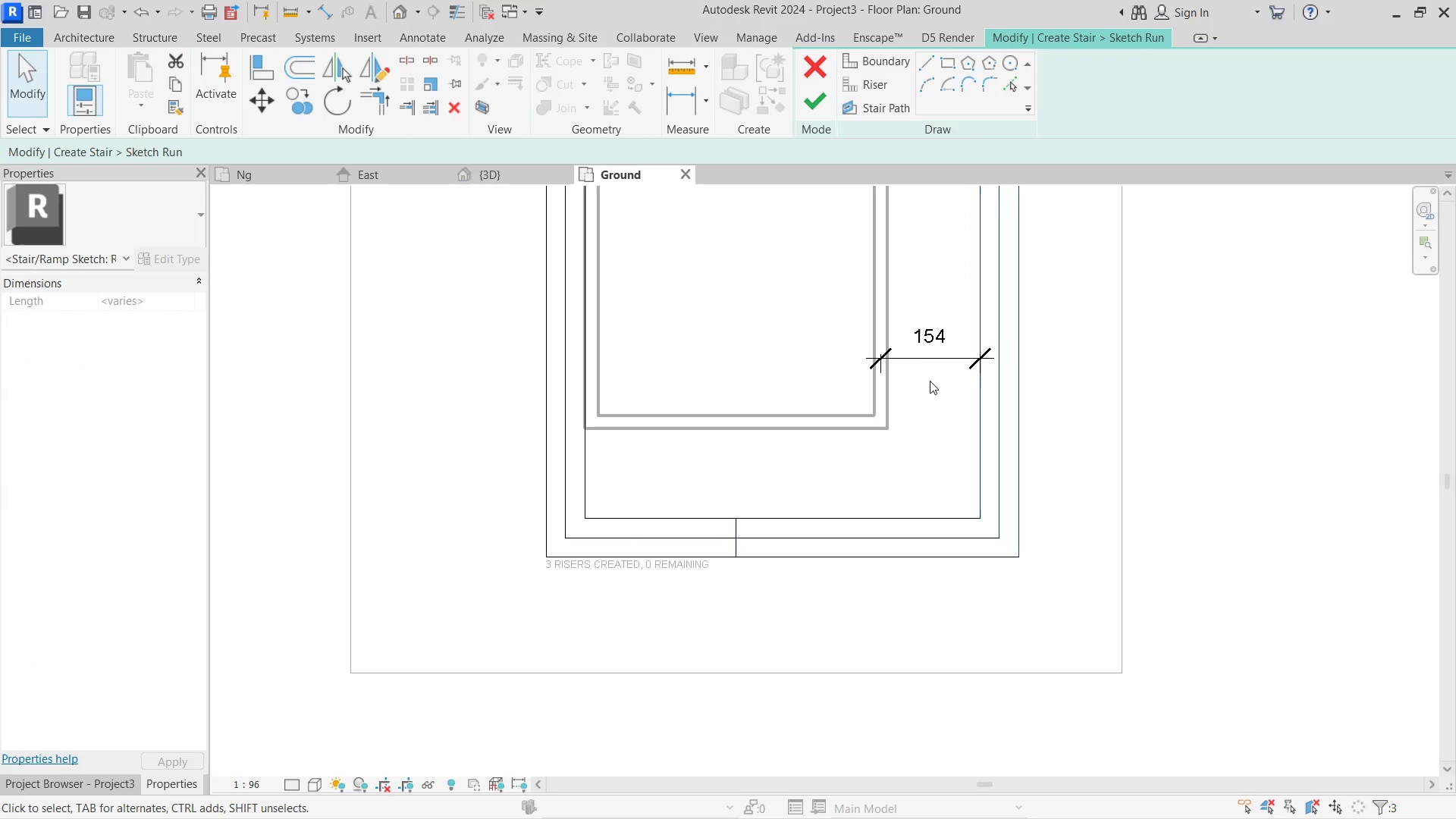 
hold_key(key=ArrowLeft, duration=0.62)
 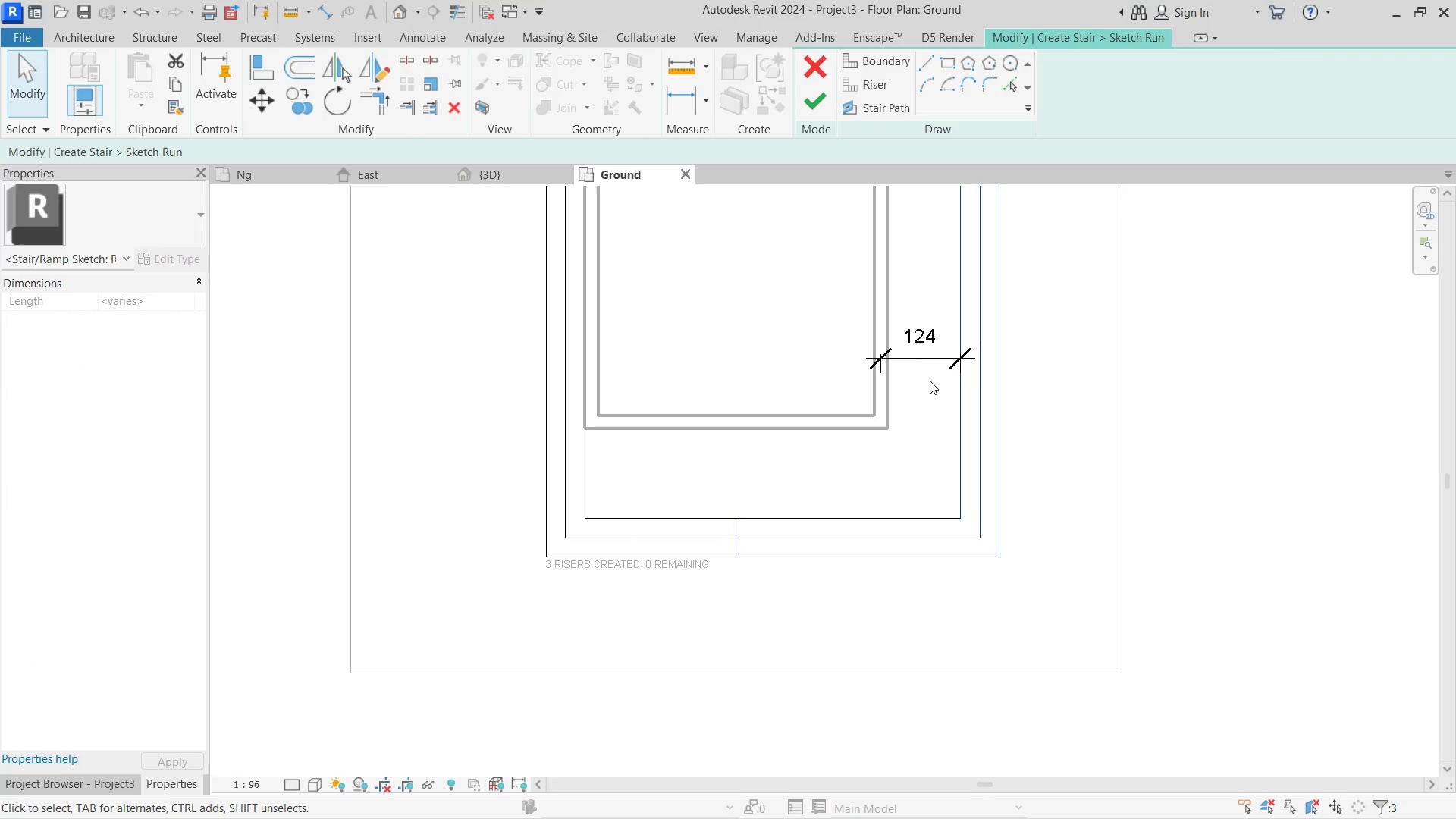 
key(ArrowLeft)
 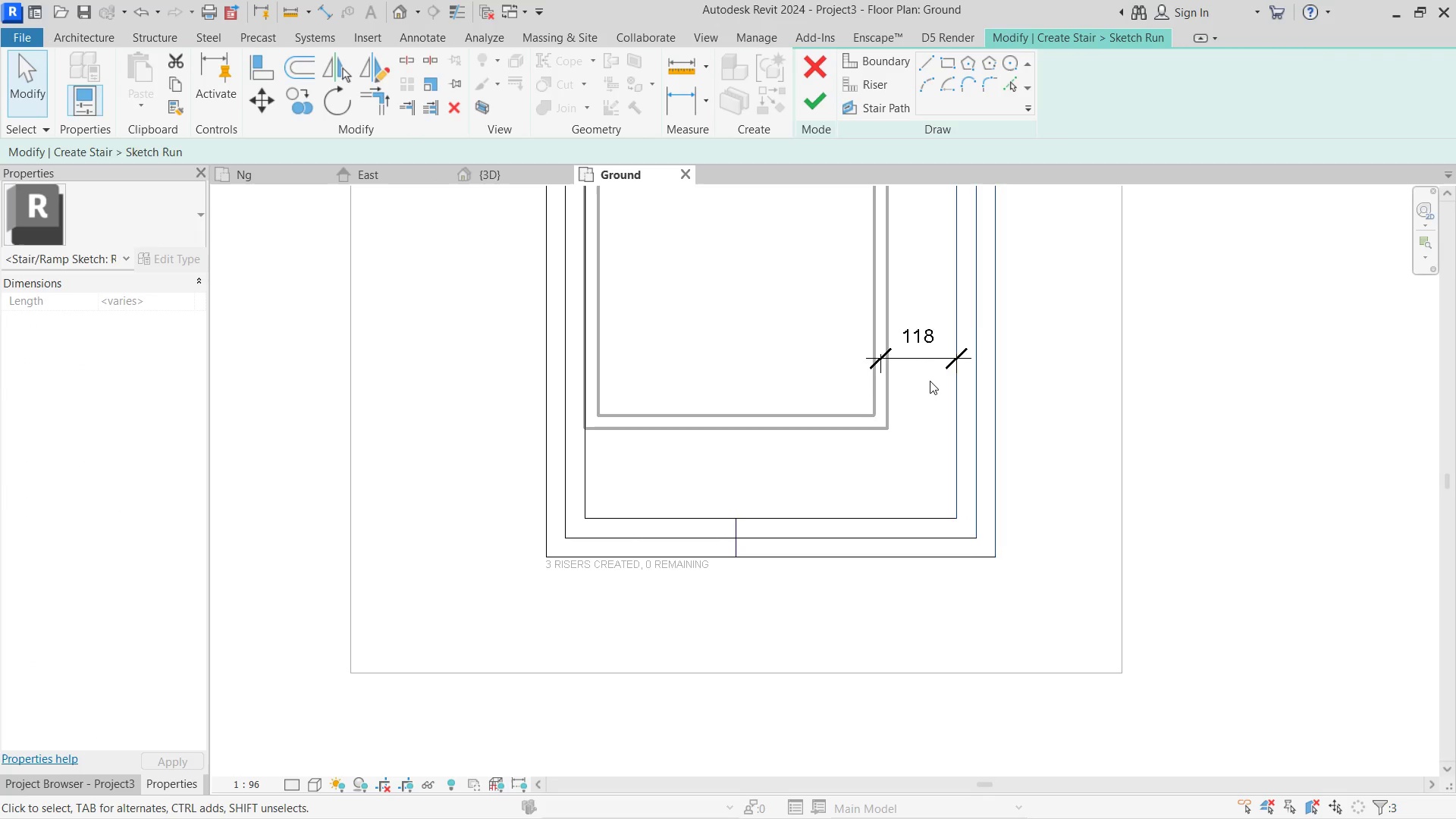 
key(ArrowLeft)
 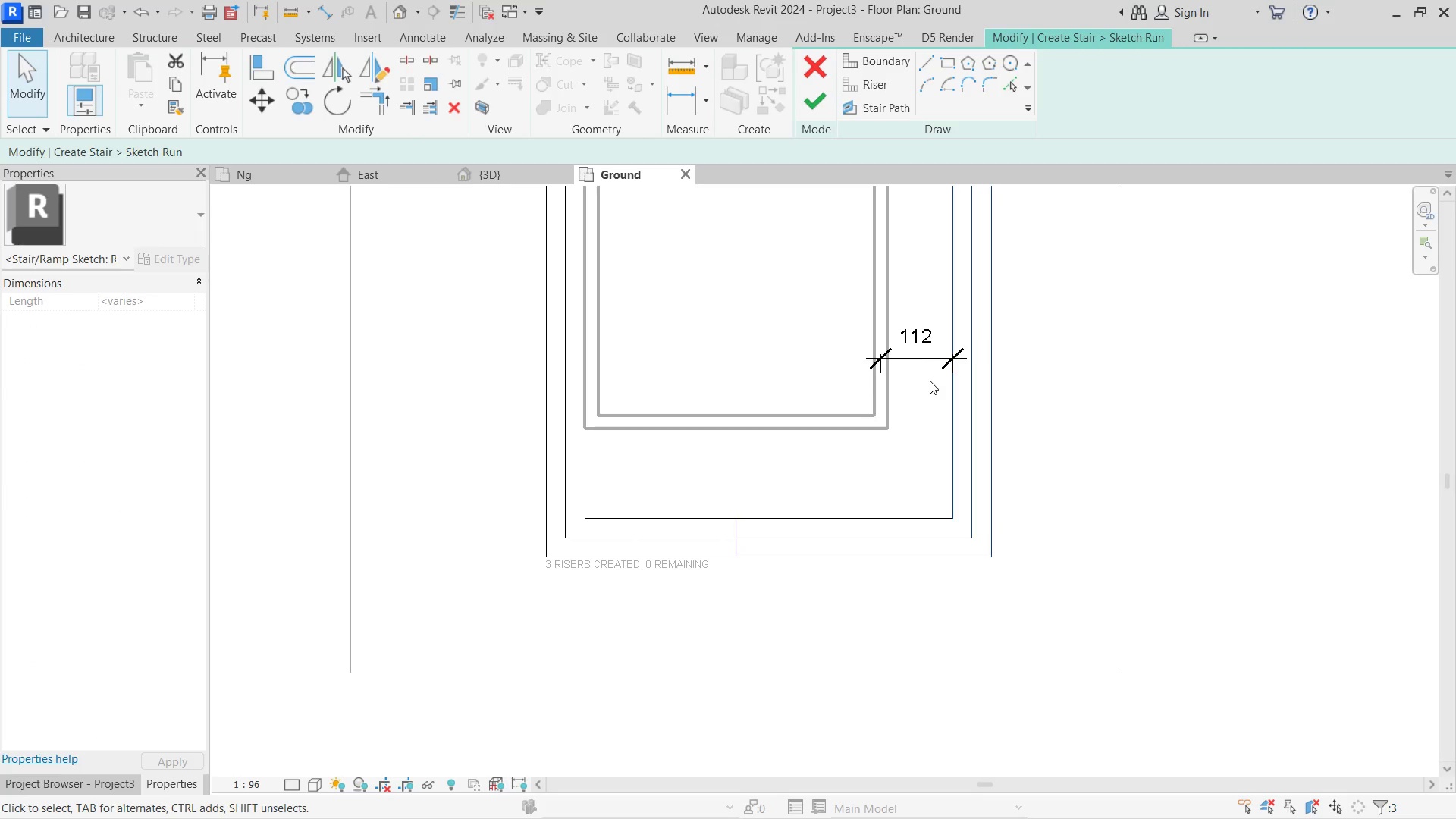 
key(ArrowLeft)
 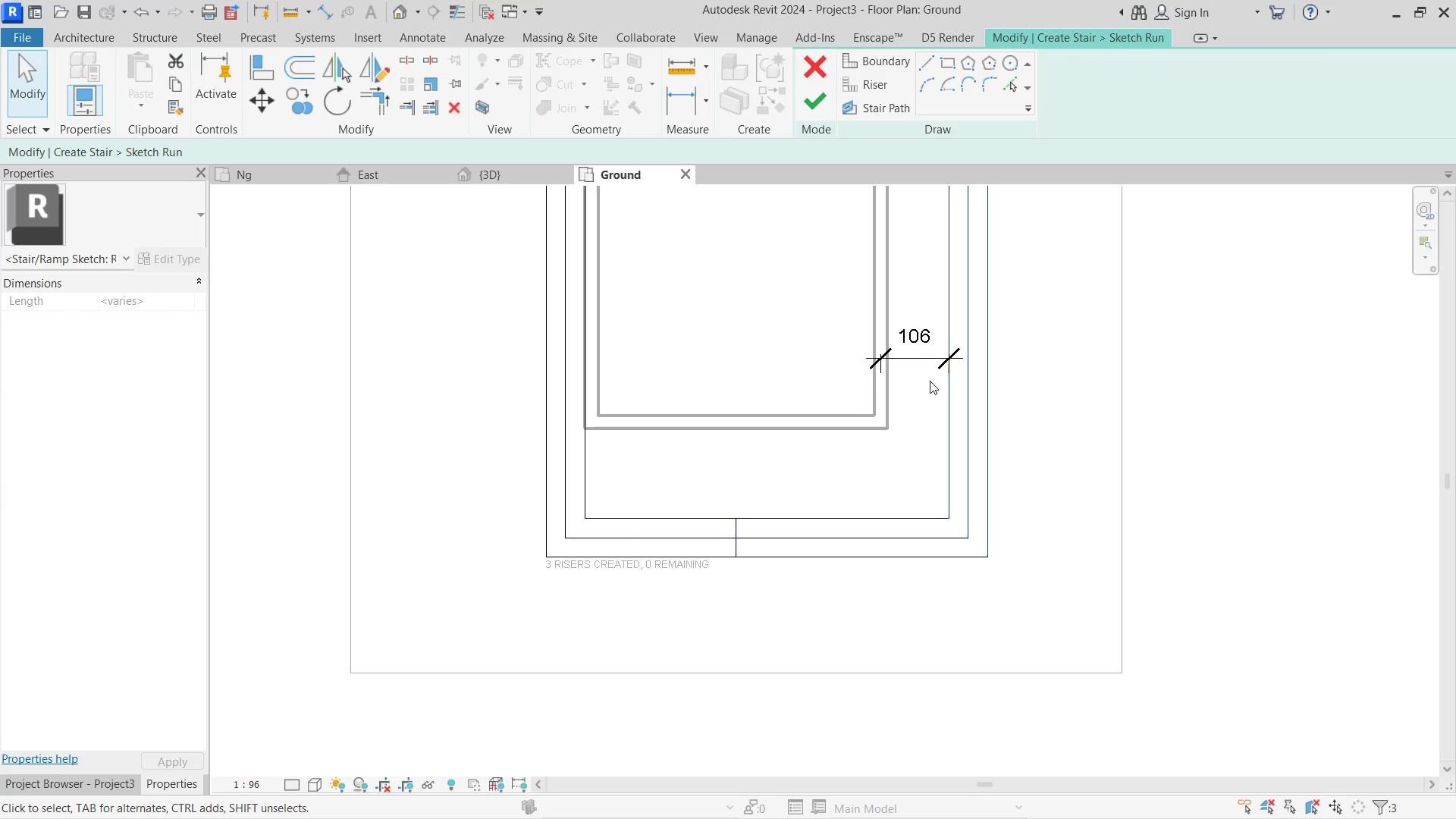 
key(ArrowLeft)
 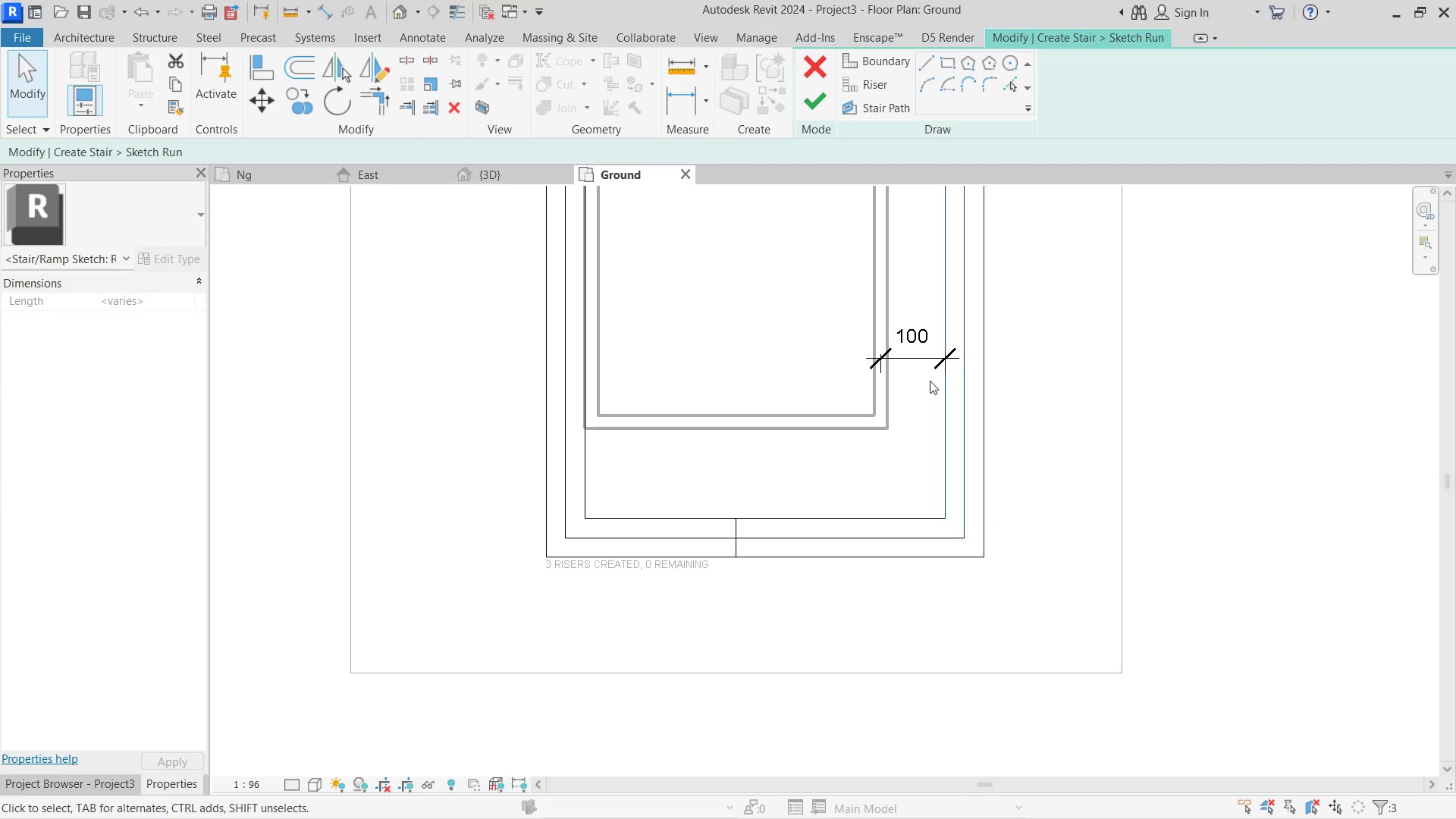 
left_click([930, 381])
 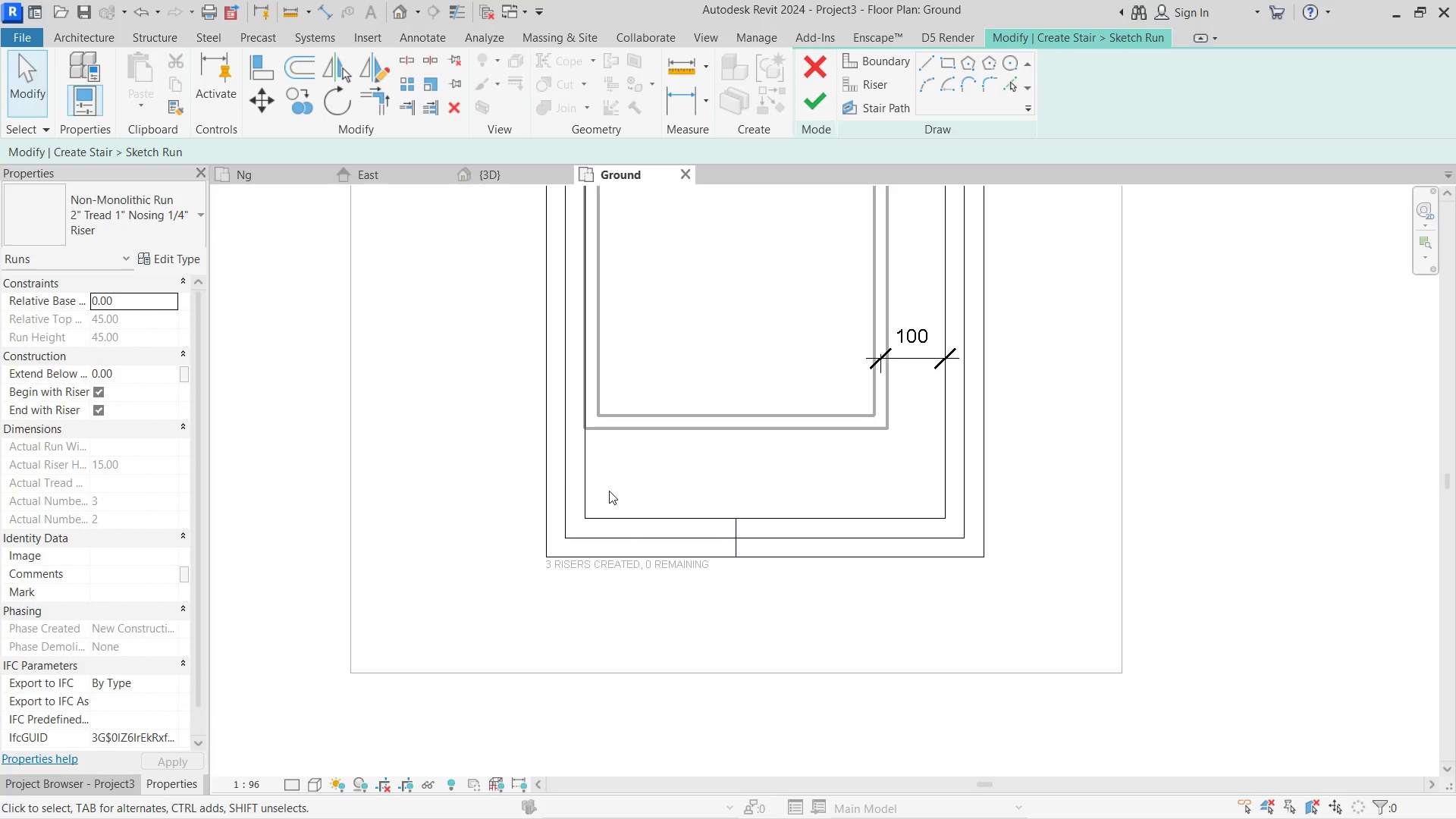 
left_click_drag(start_coordinate=[612, 491], to_coordinate=[517, 424])
 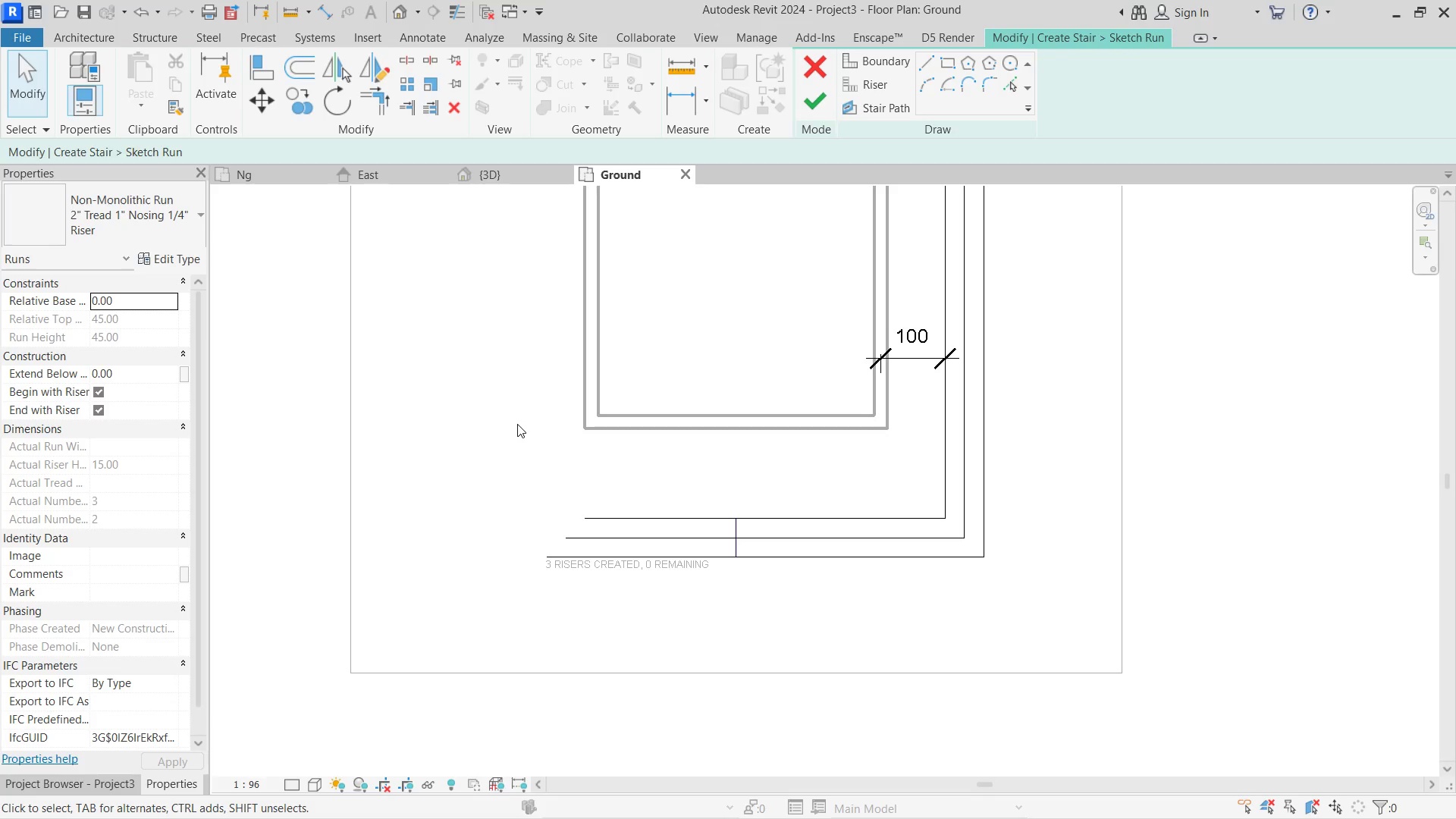 
scroll: coordinate [566, 437], scroll_direction: down, amount: 3.0
 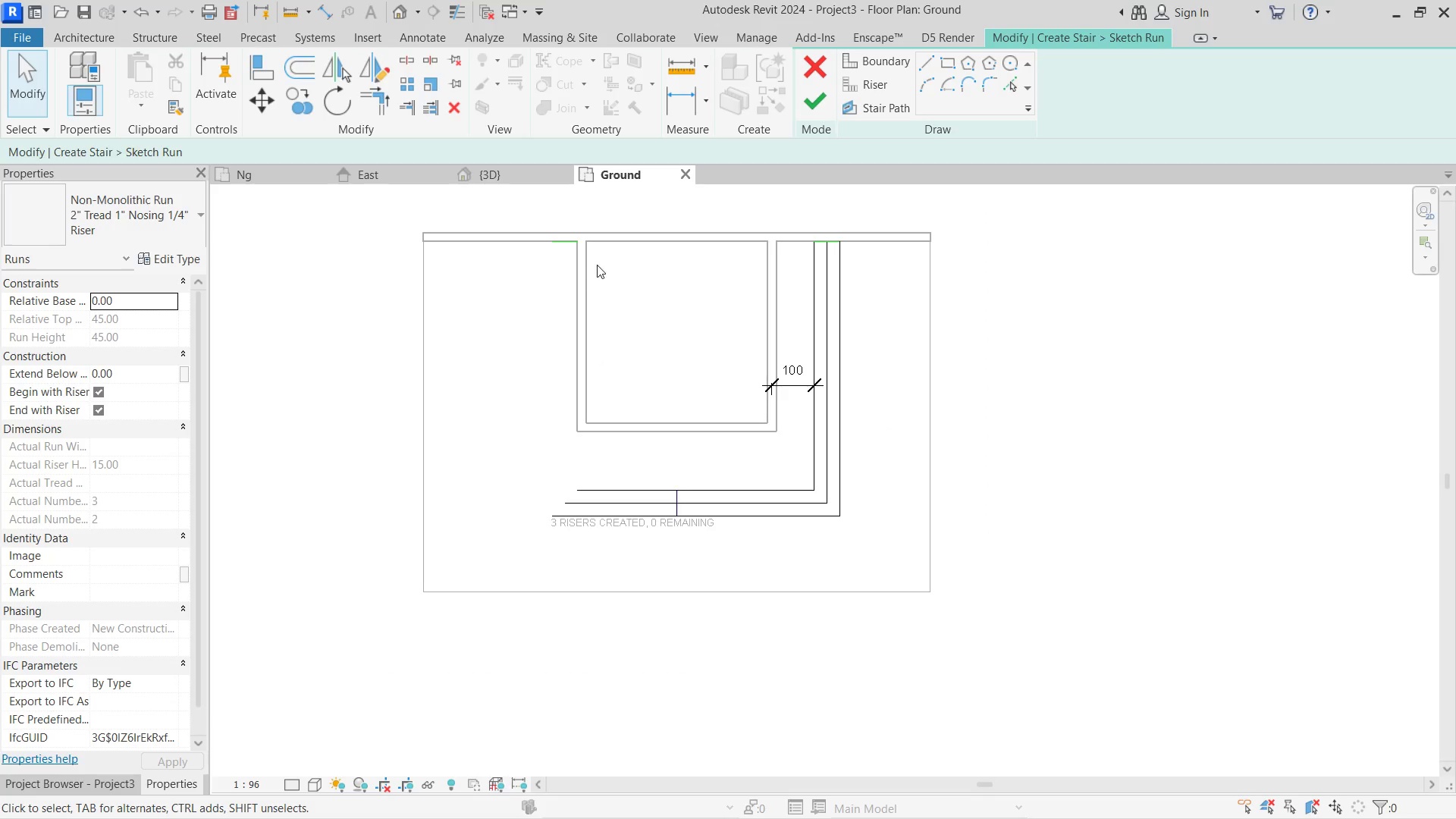 
left_click_drag(start_coordinate=[597, 265], to_coordinate=[530, 218])
 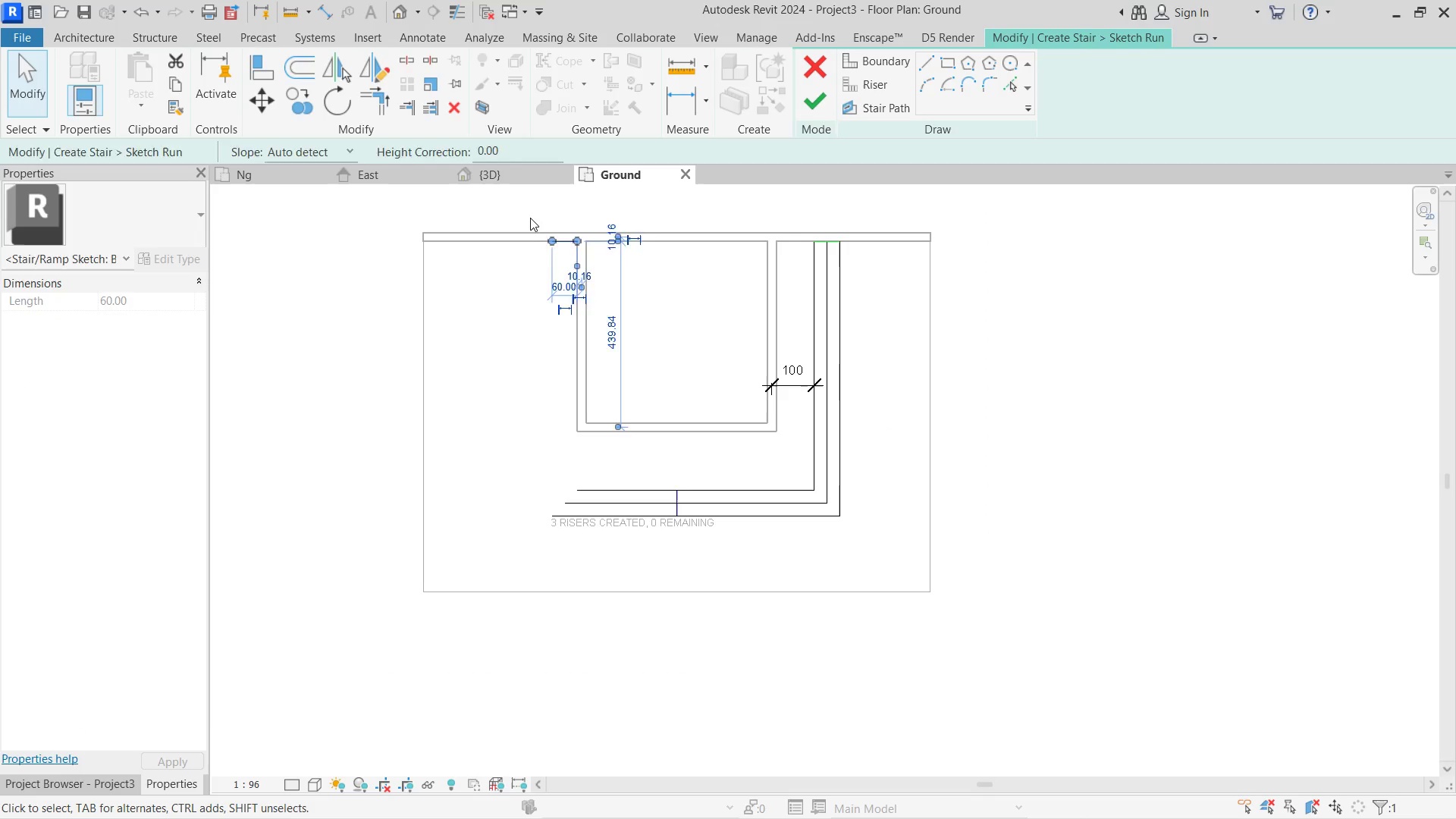 
key(Delete)
 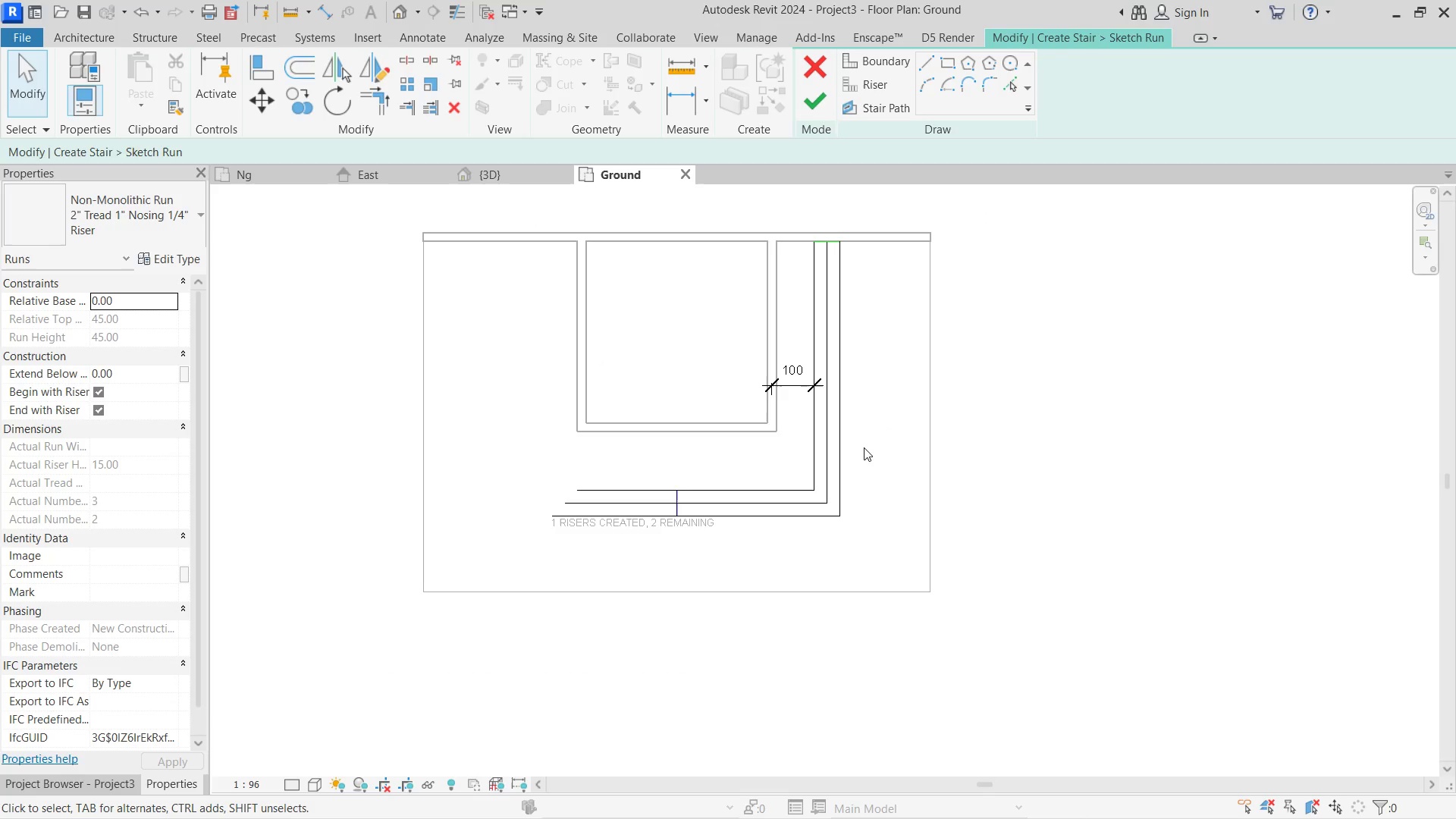 
left_click_drag(start_coordinate=[874, 447], to_coordinate=[784, 285])
 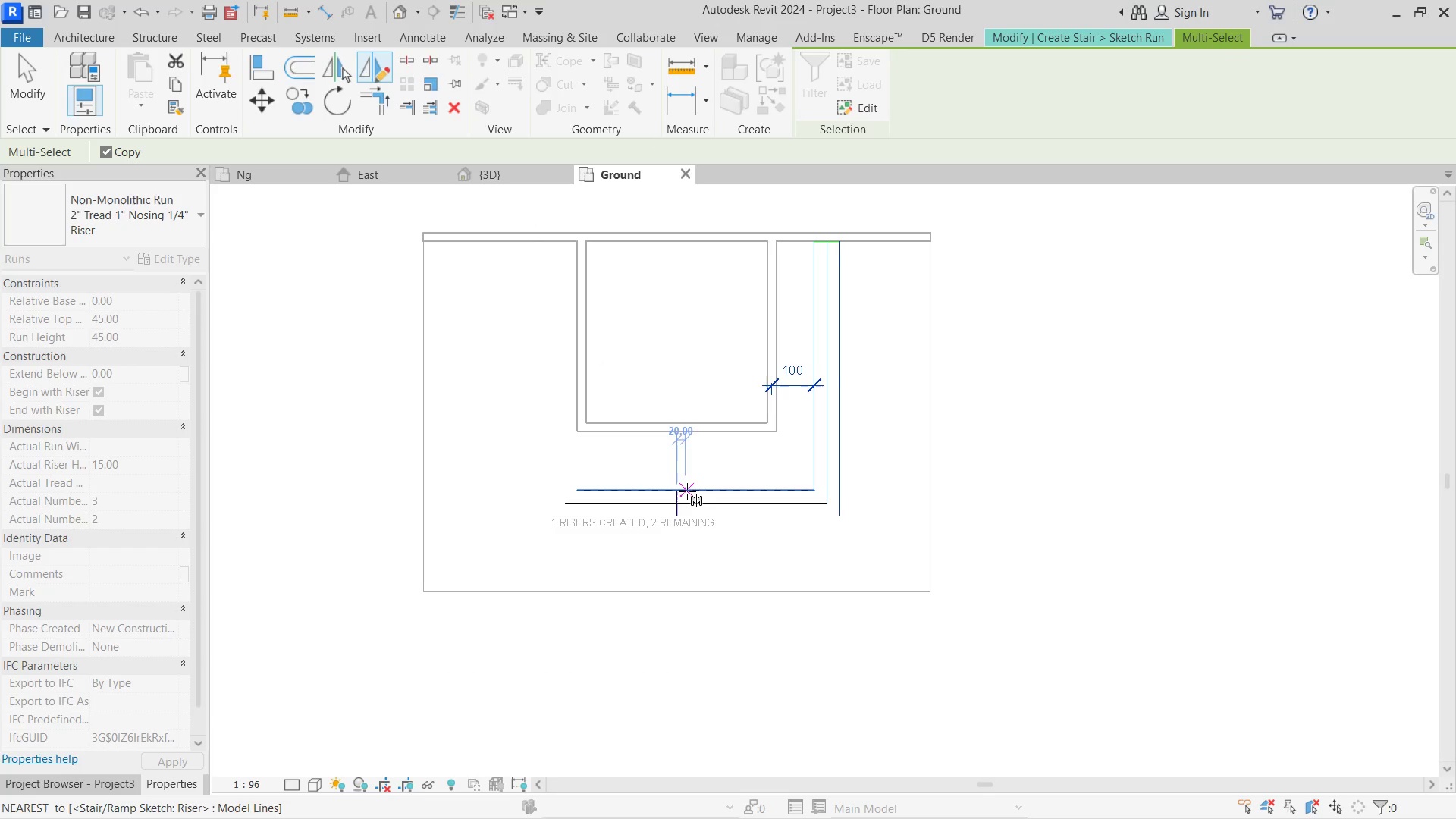 
left_click_drag(start_coordinate=[680, 491], to_coordinate=[679, 474])
 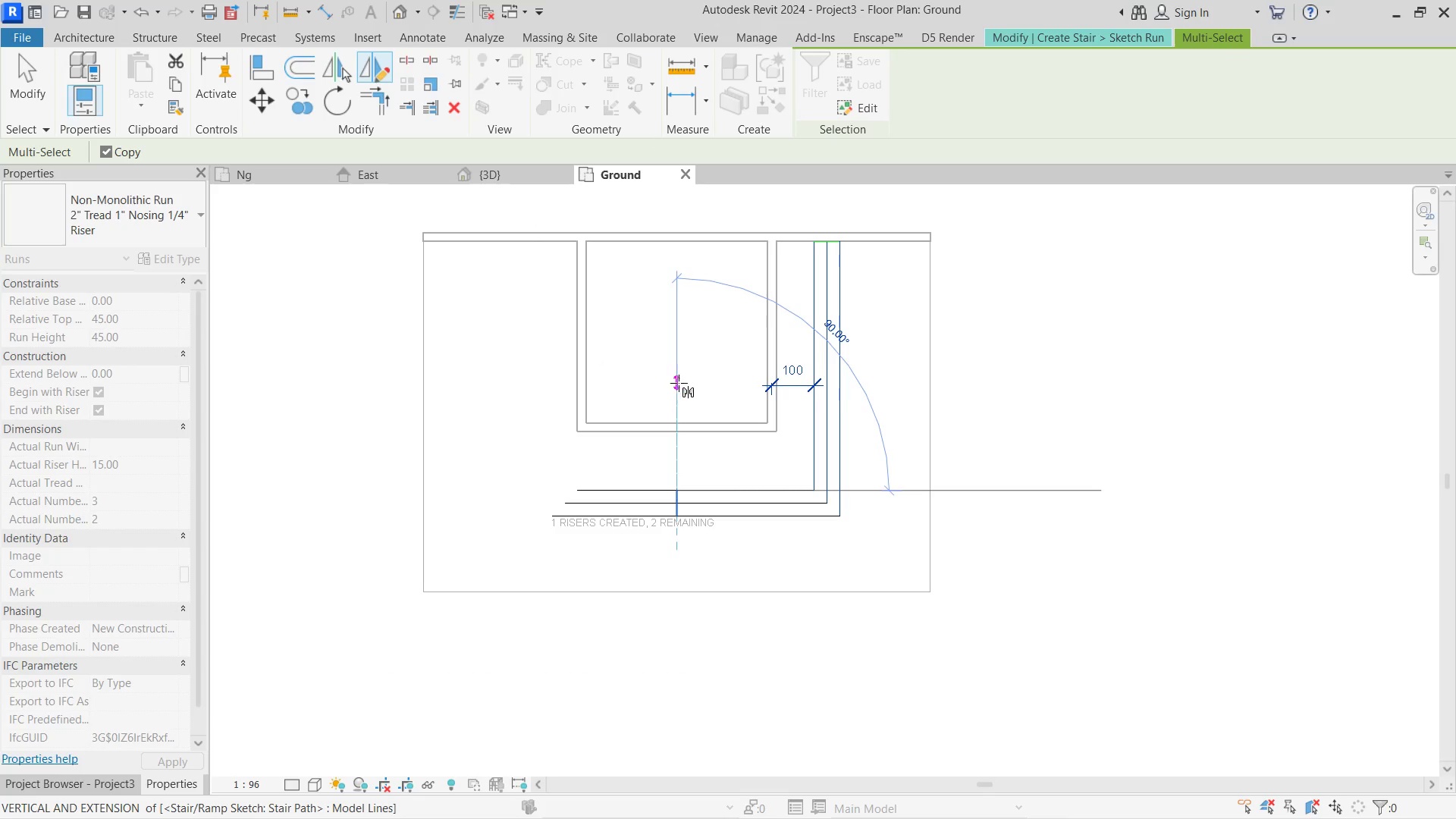 
left_click([679, 383])
 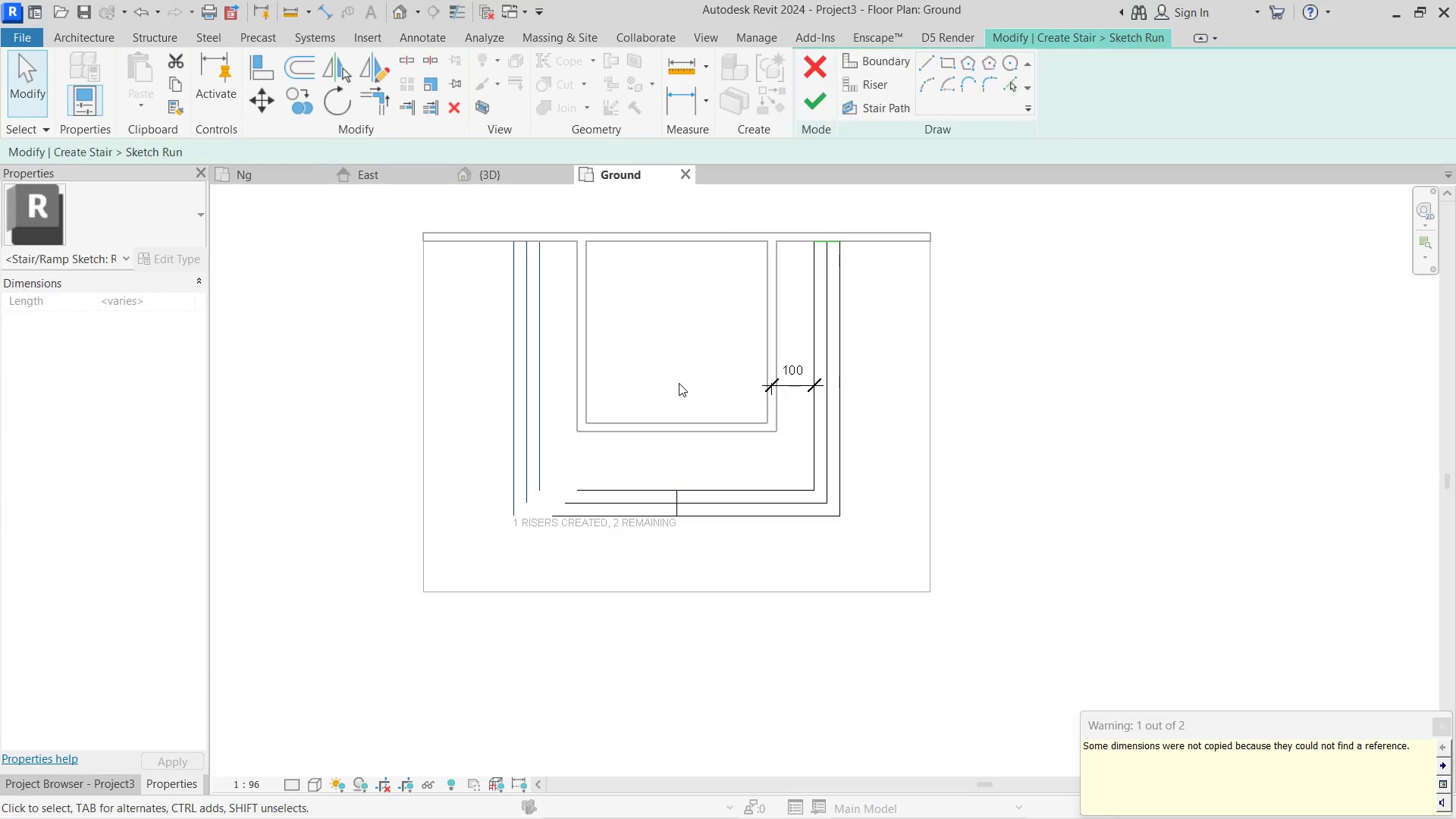 
key(Escape)
 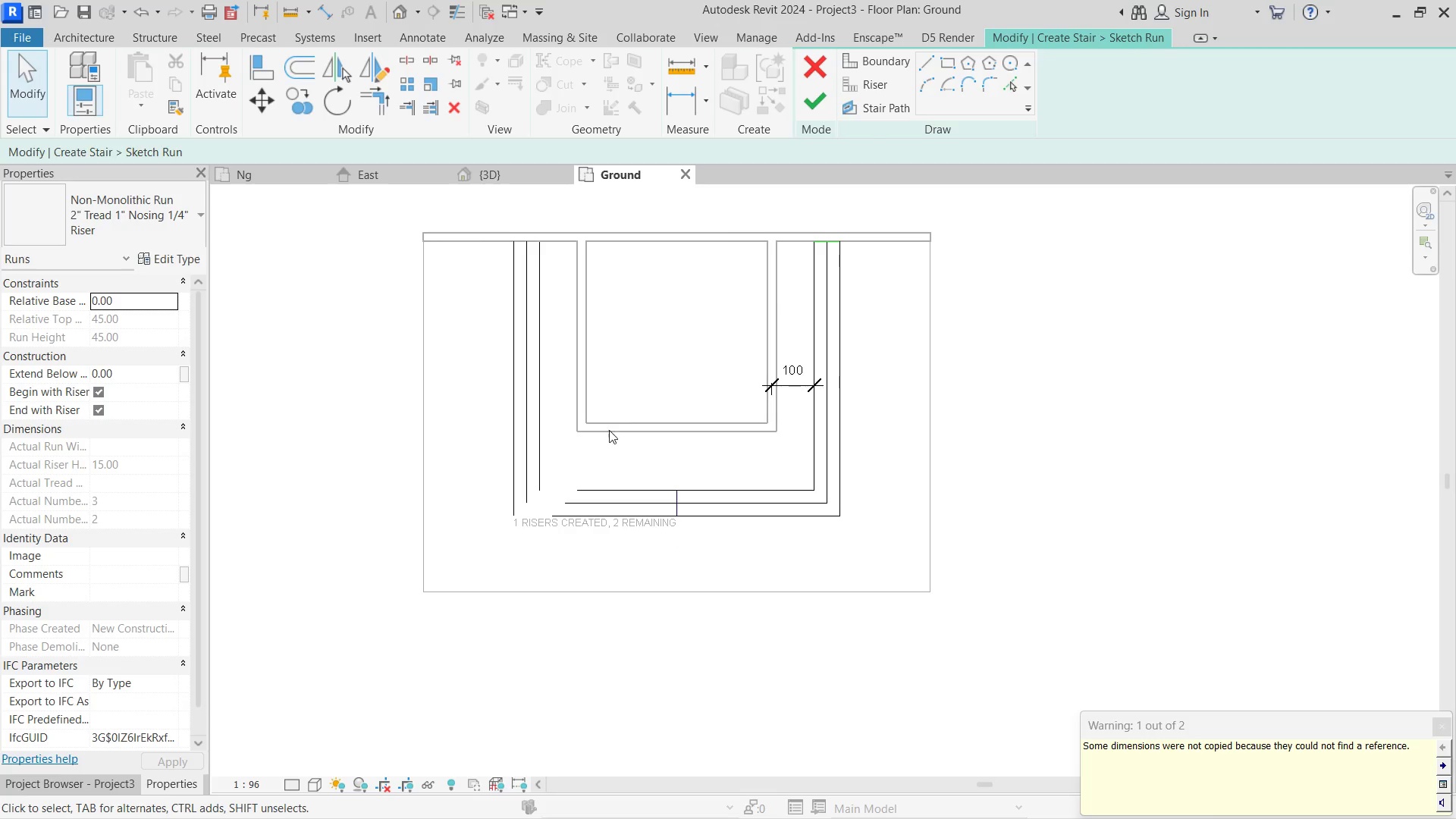 
type(tr)
 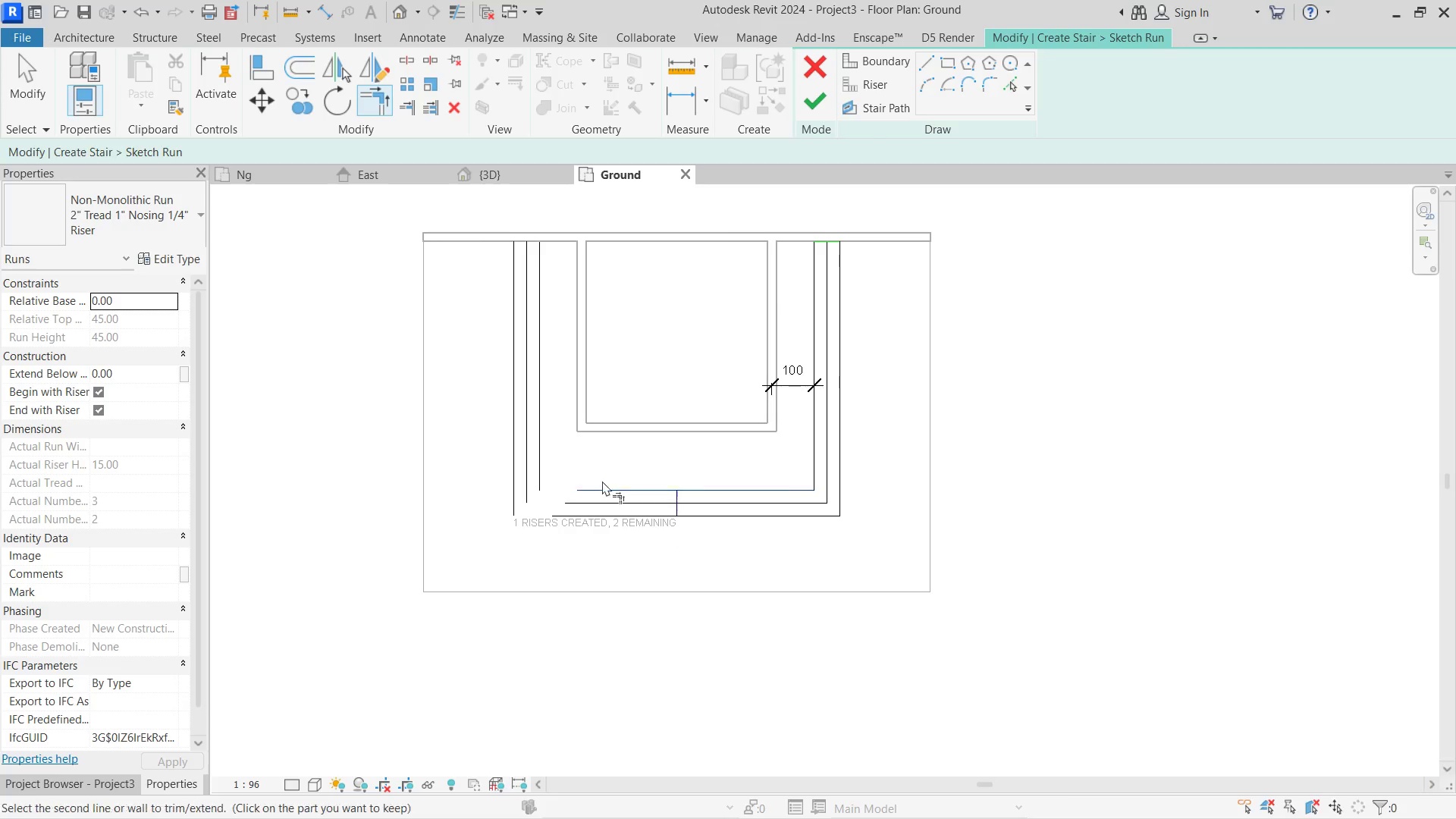 
double_click([548, 473])
 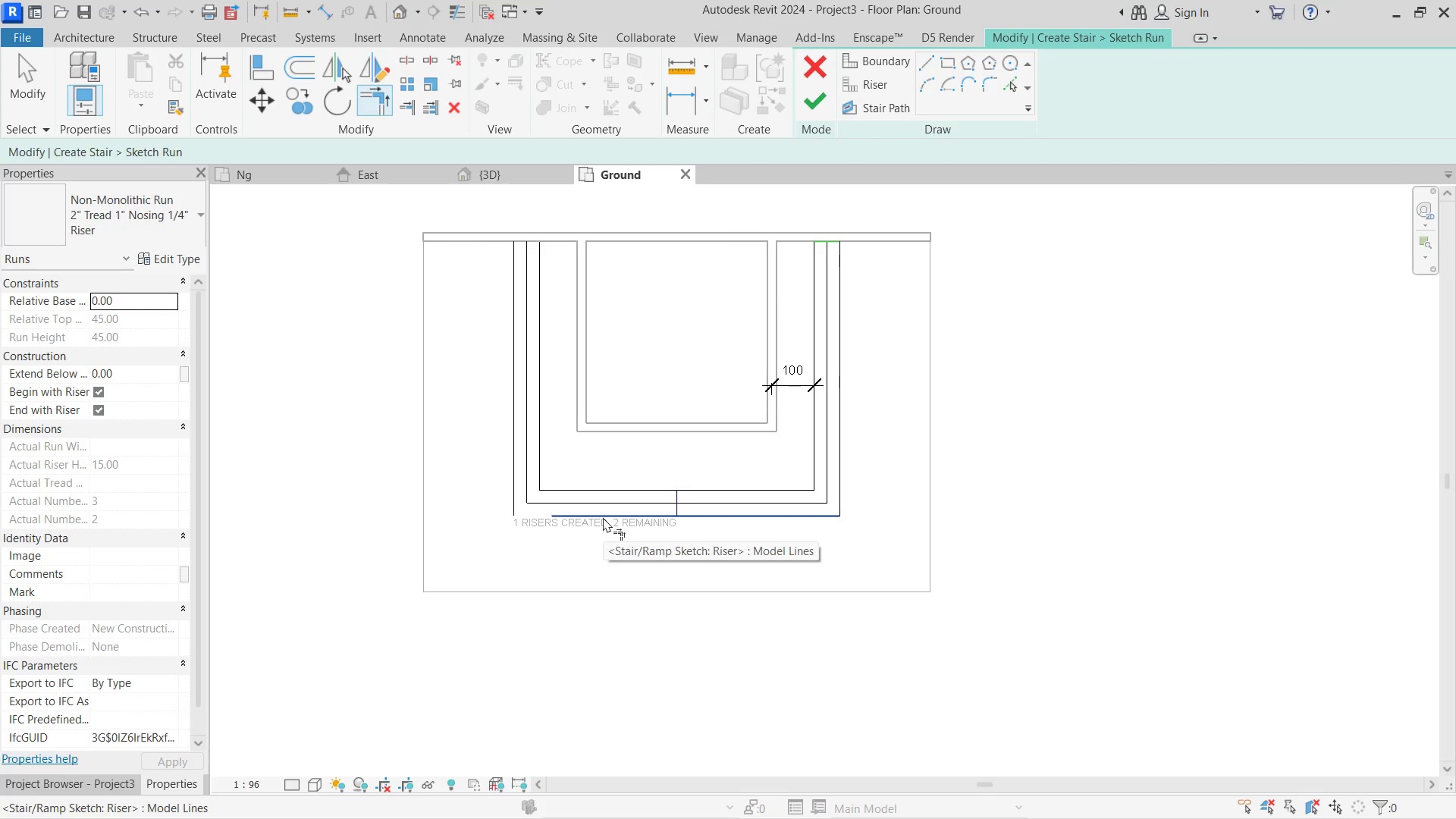 
left_click([514, 504])
 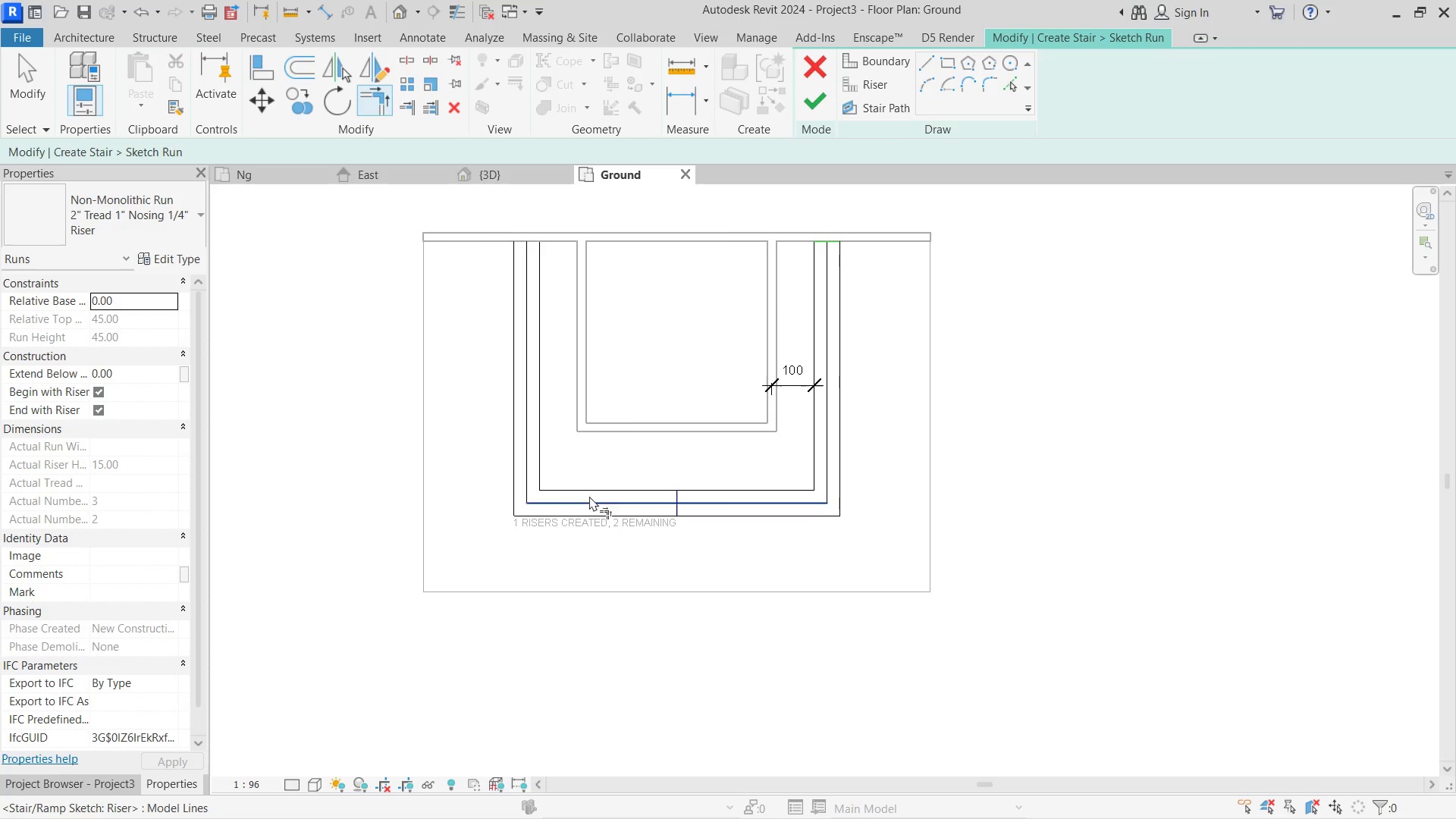 
key(Escape)
 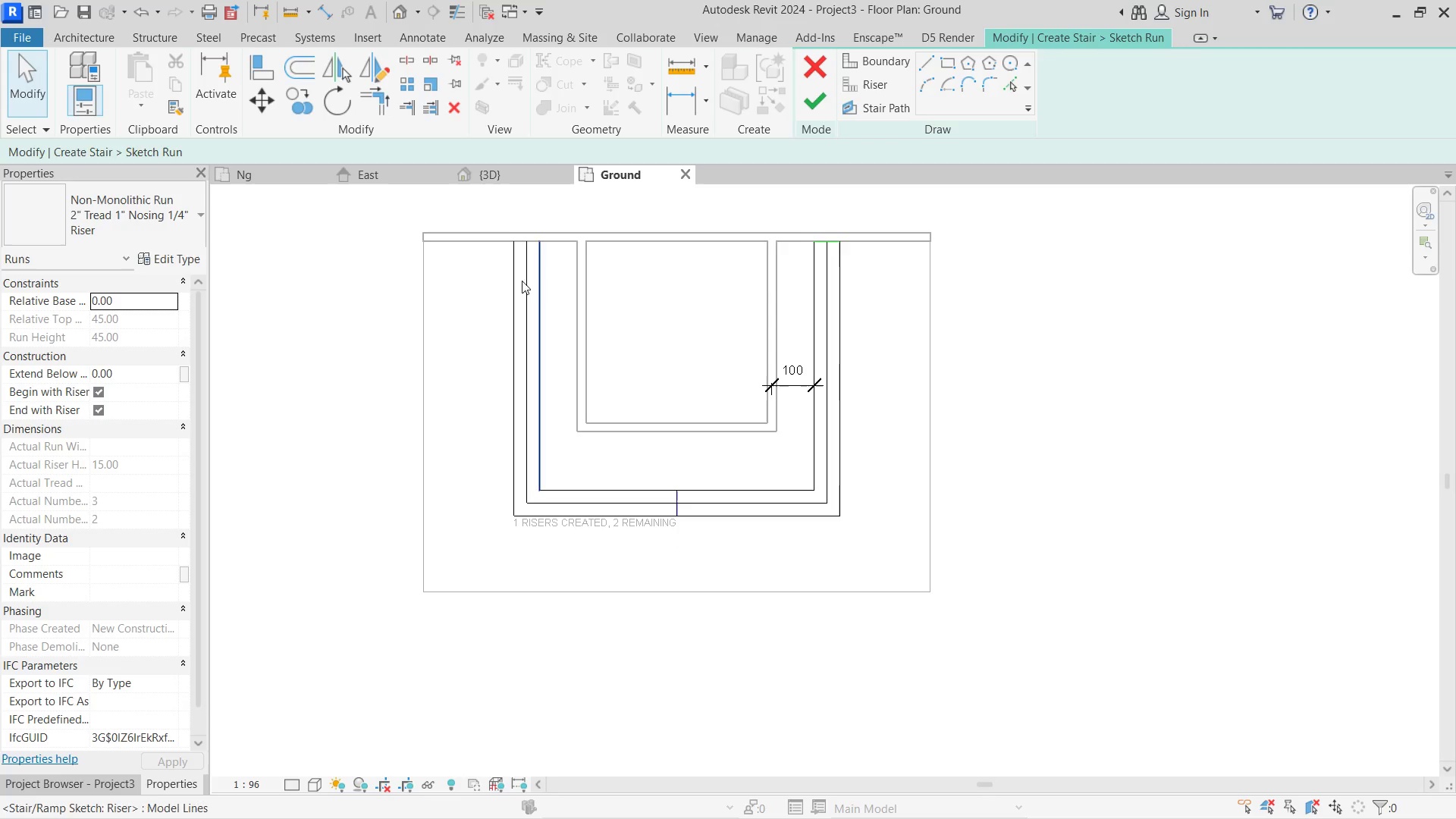 
key(Escape)
 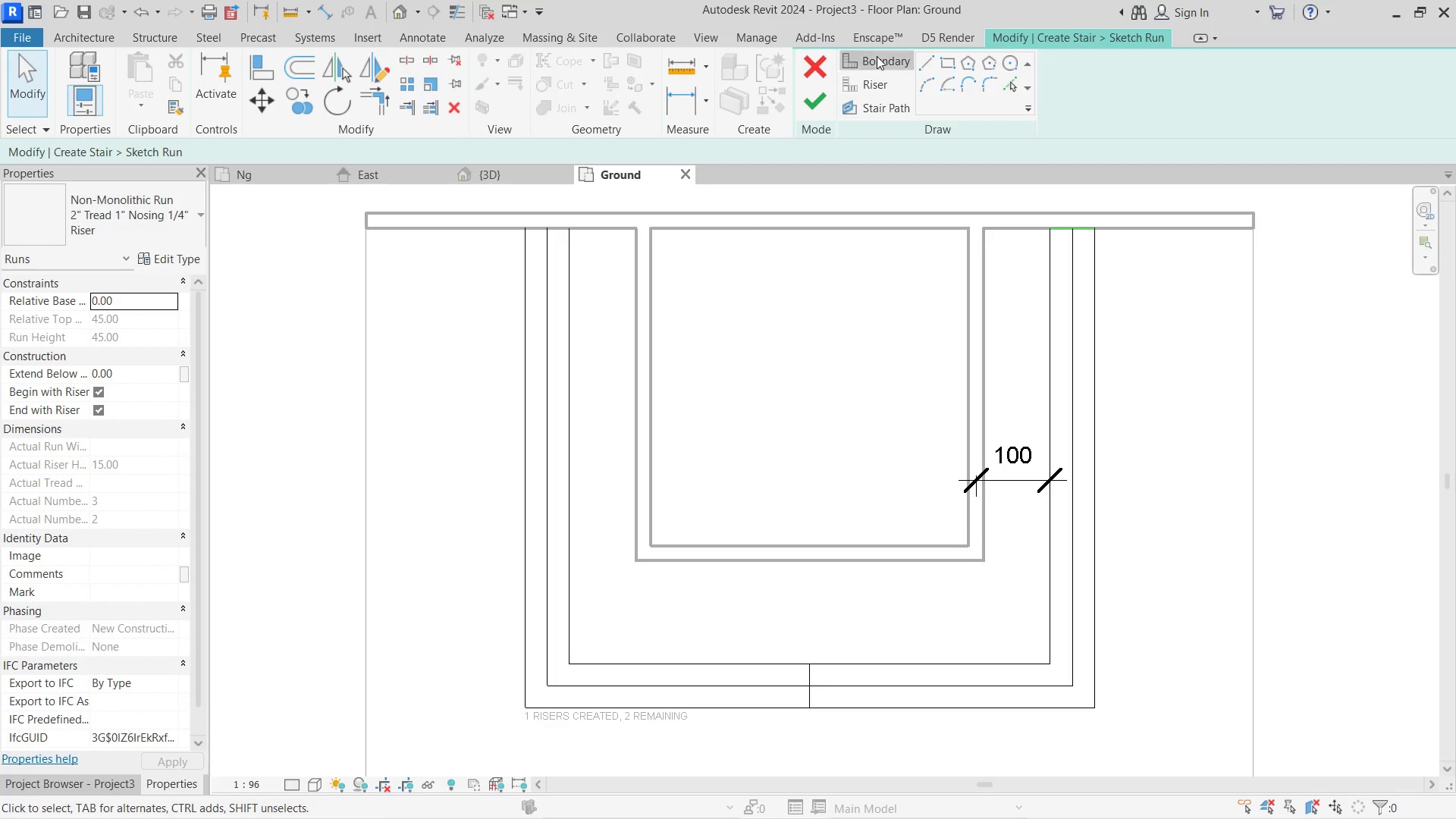 
scroll: coordinate [513, 251], scroll_direction: up, amount: 4.0
 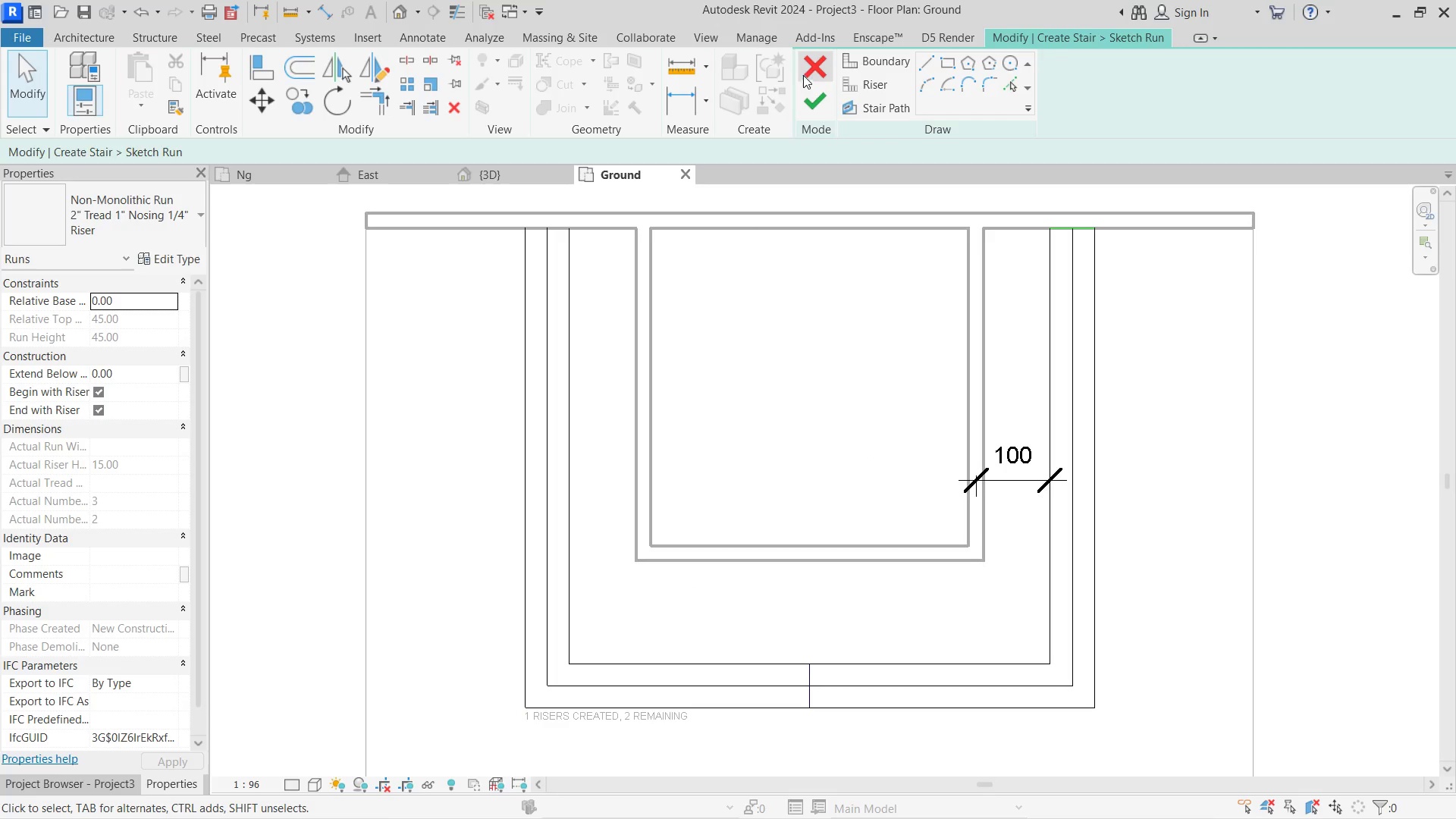 
double_click([919, 61])
 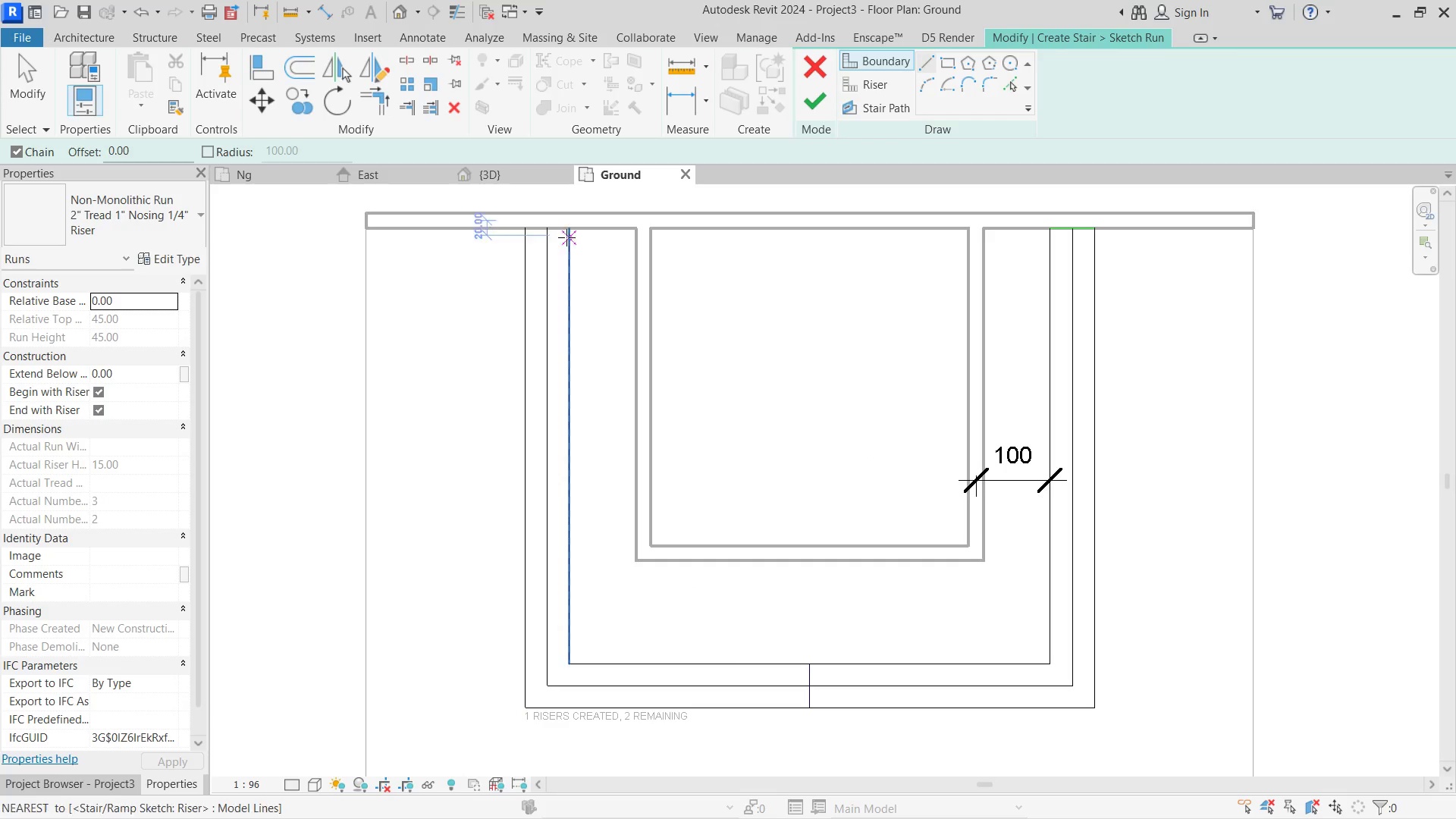 
left_click([575, 233])
 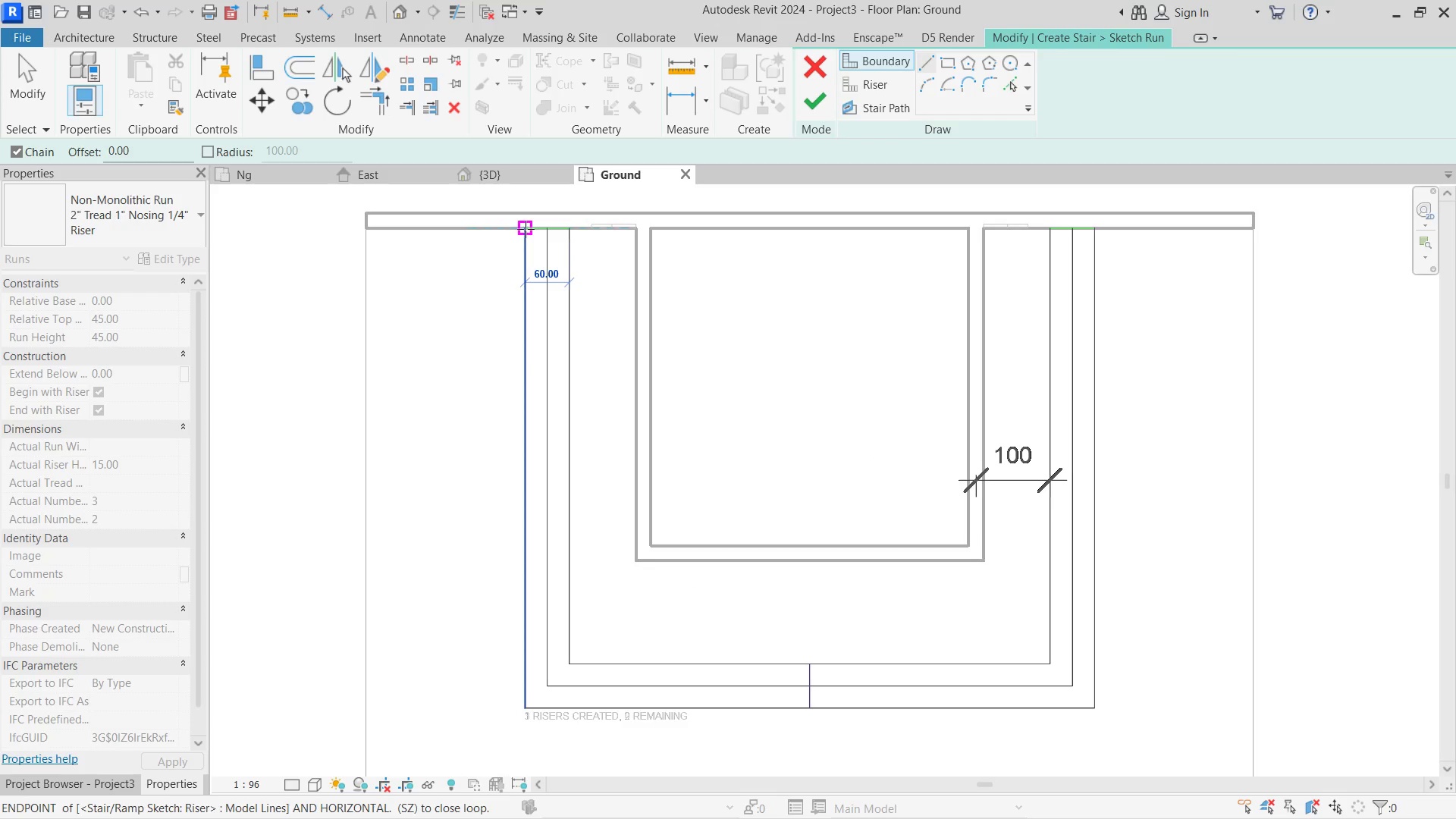 
left_click([526, 229])
 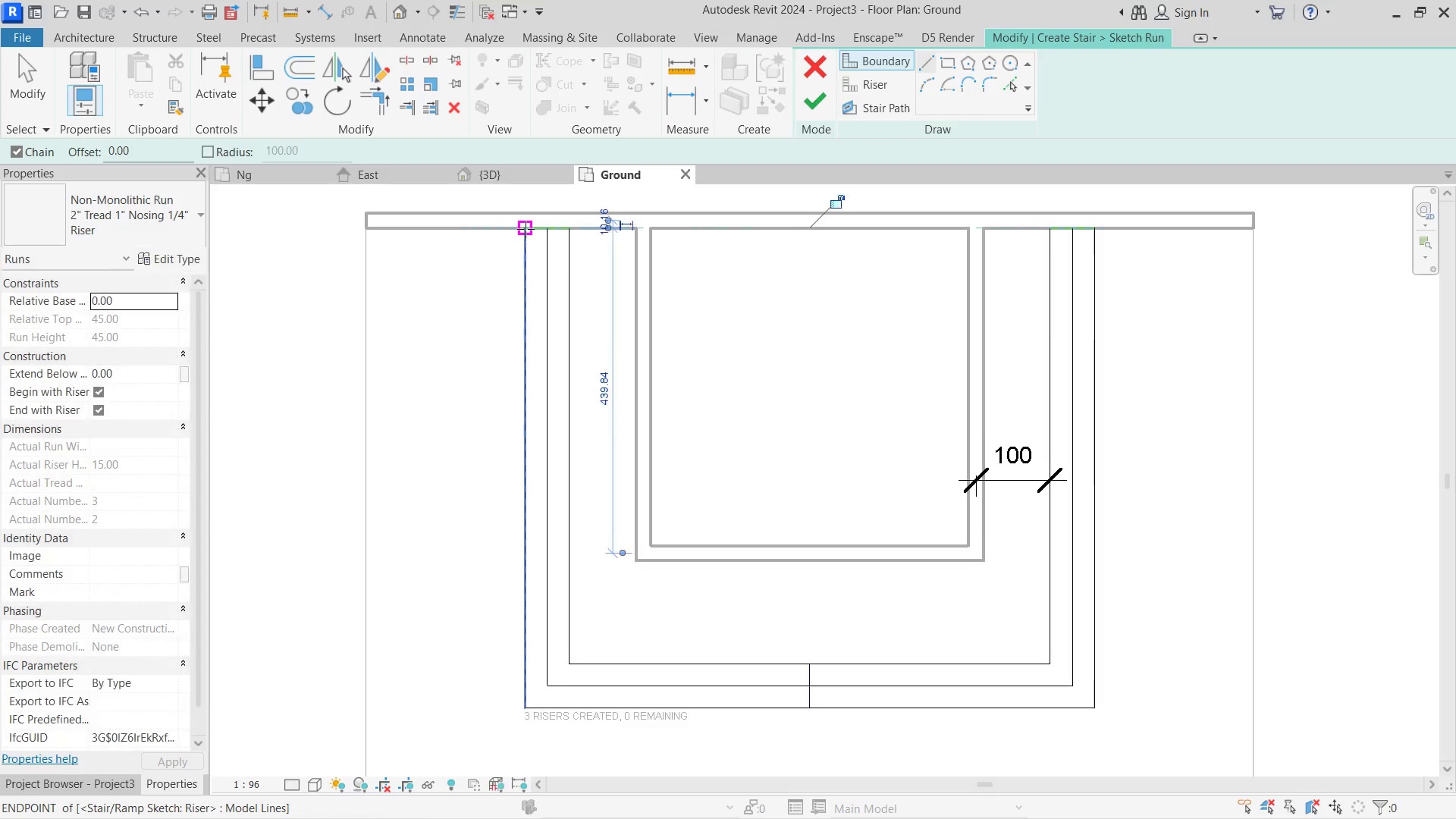 
key(Escape)
 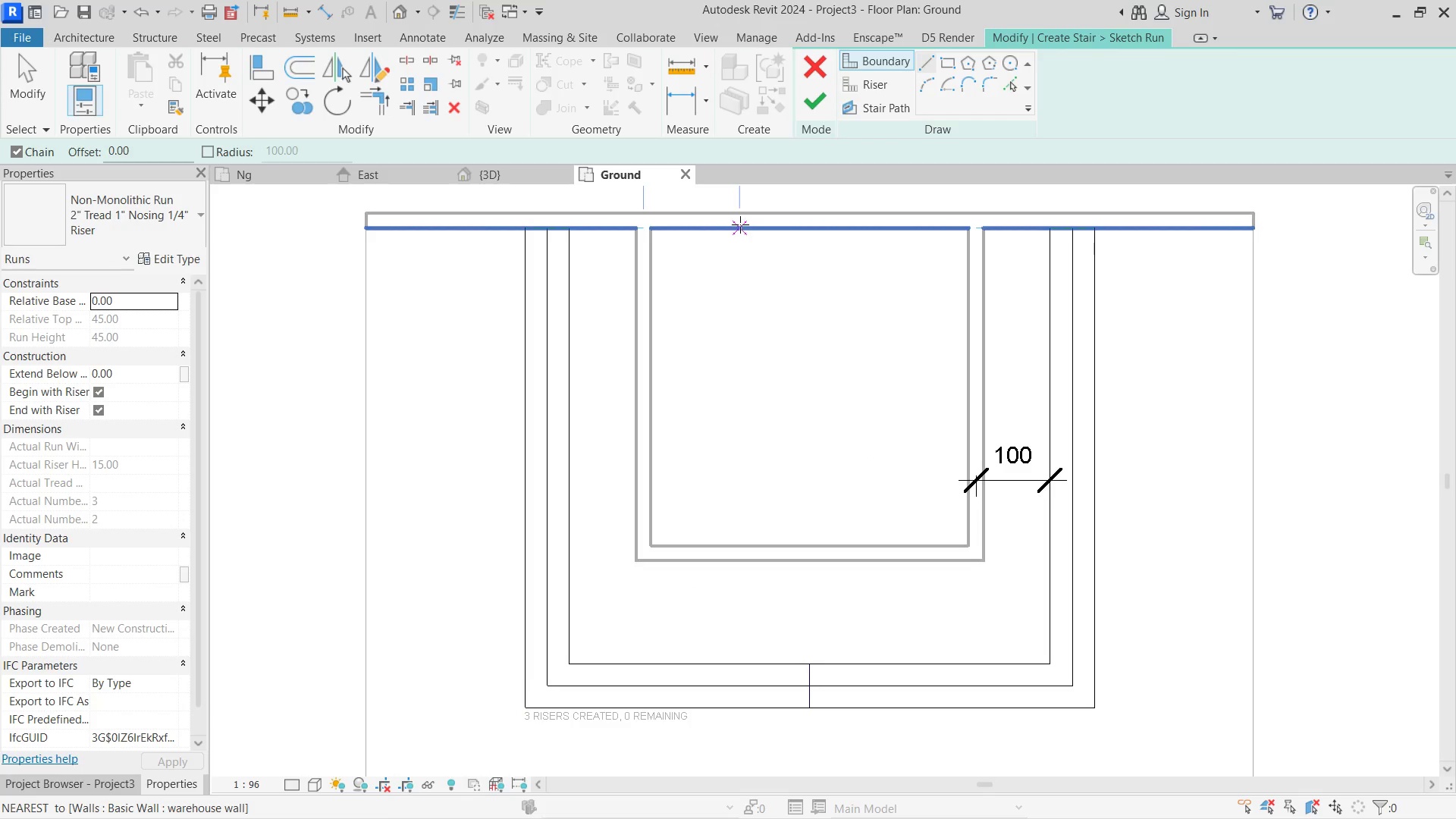 
key(Escape)
 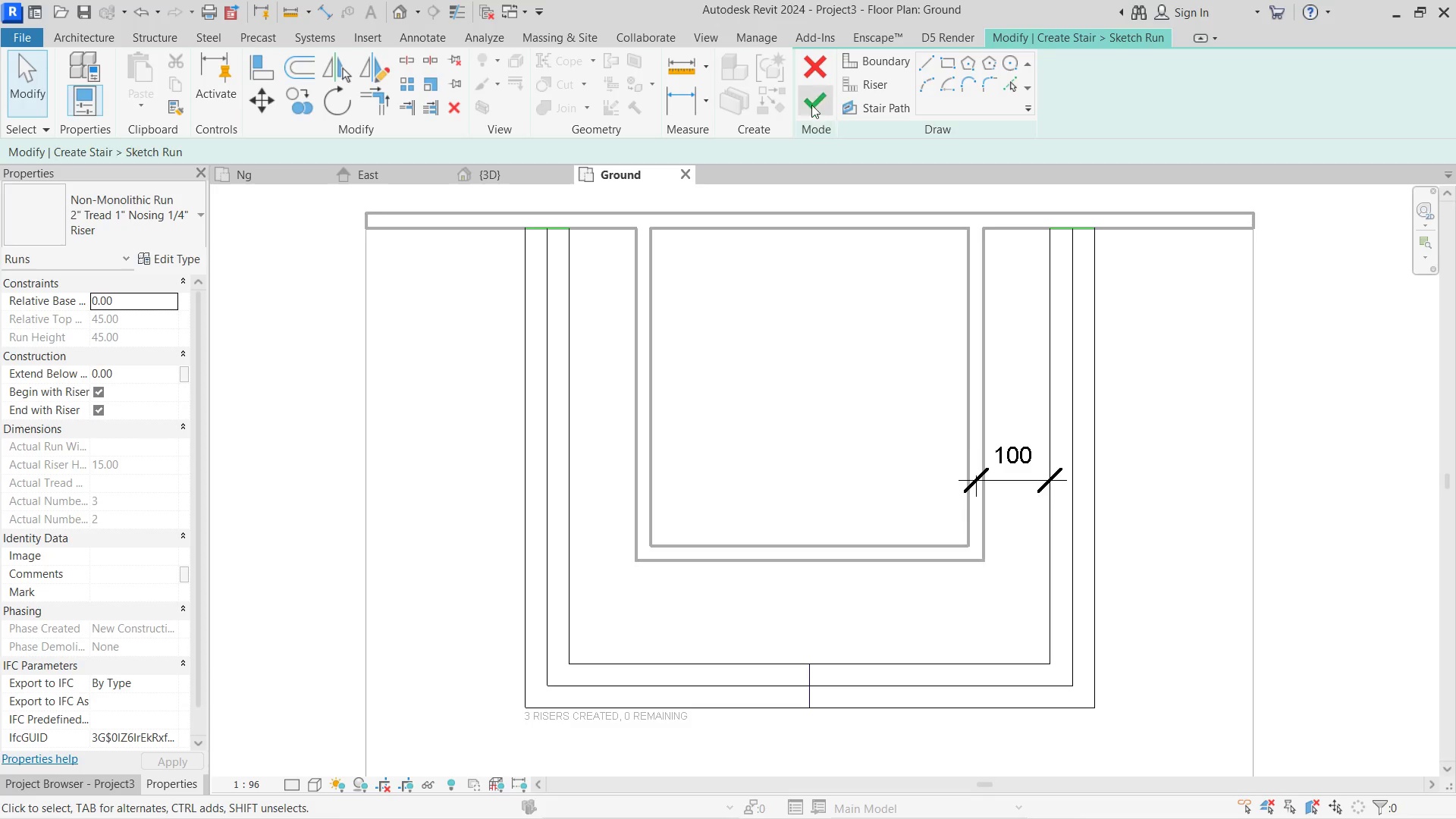 
left_click([810, 99])
 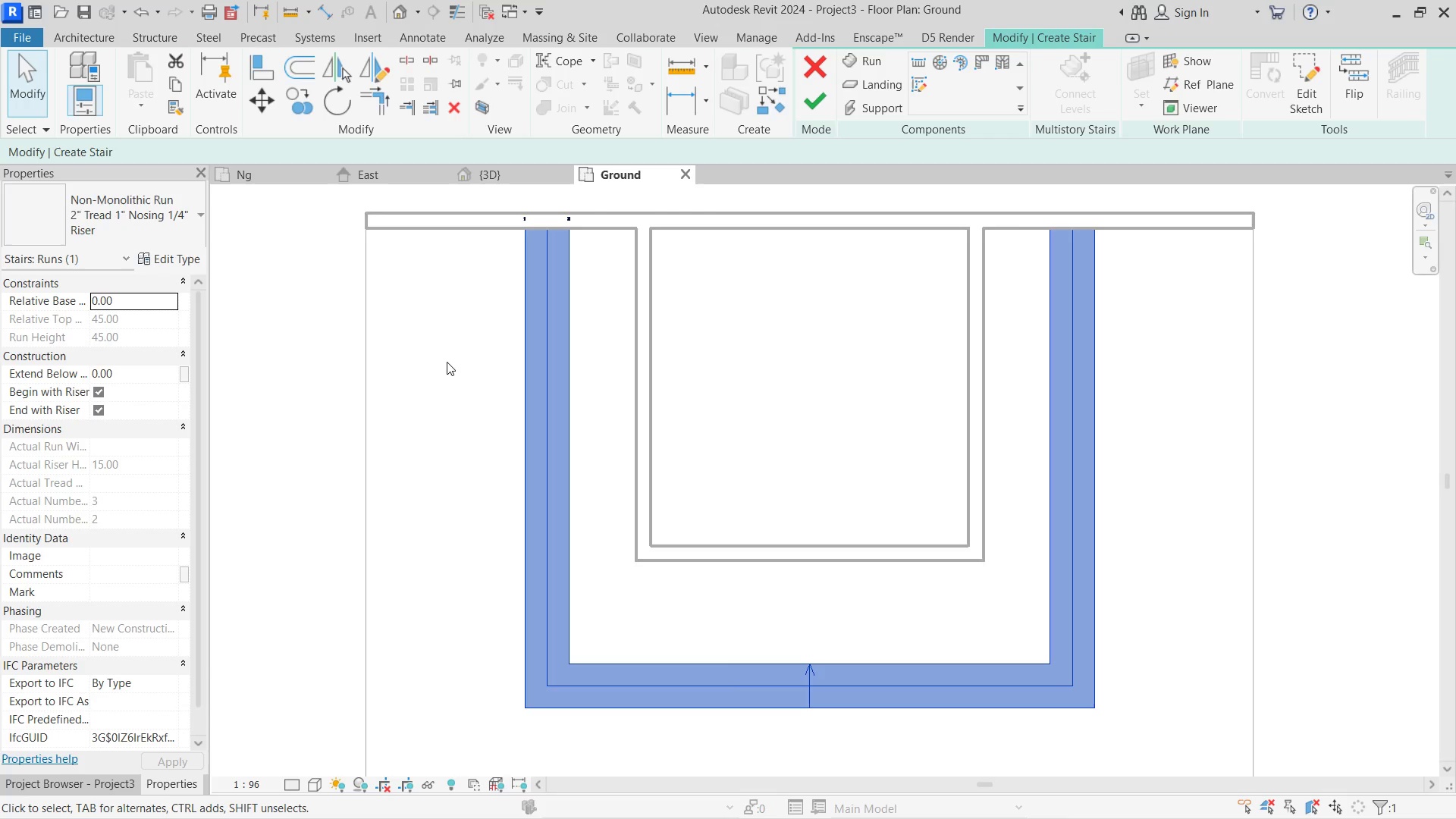 
left_click_drag(start_coordinate=[447, 362], to_coordinate=[448, 349])
 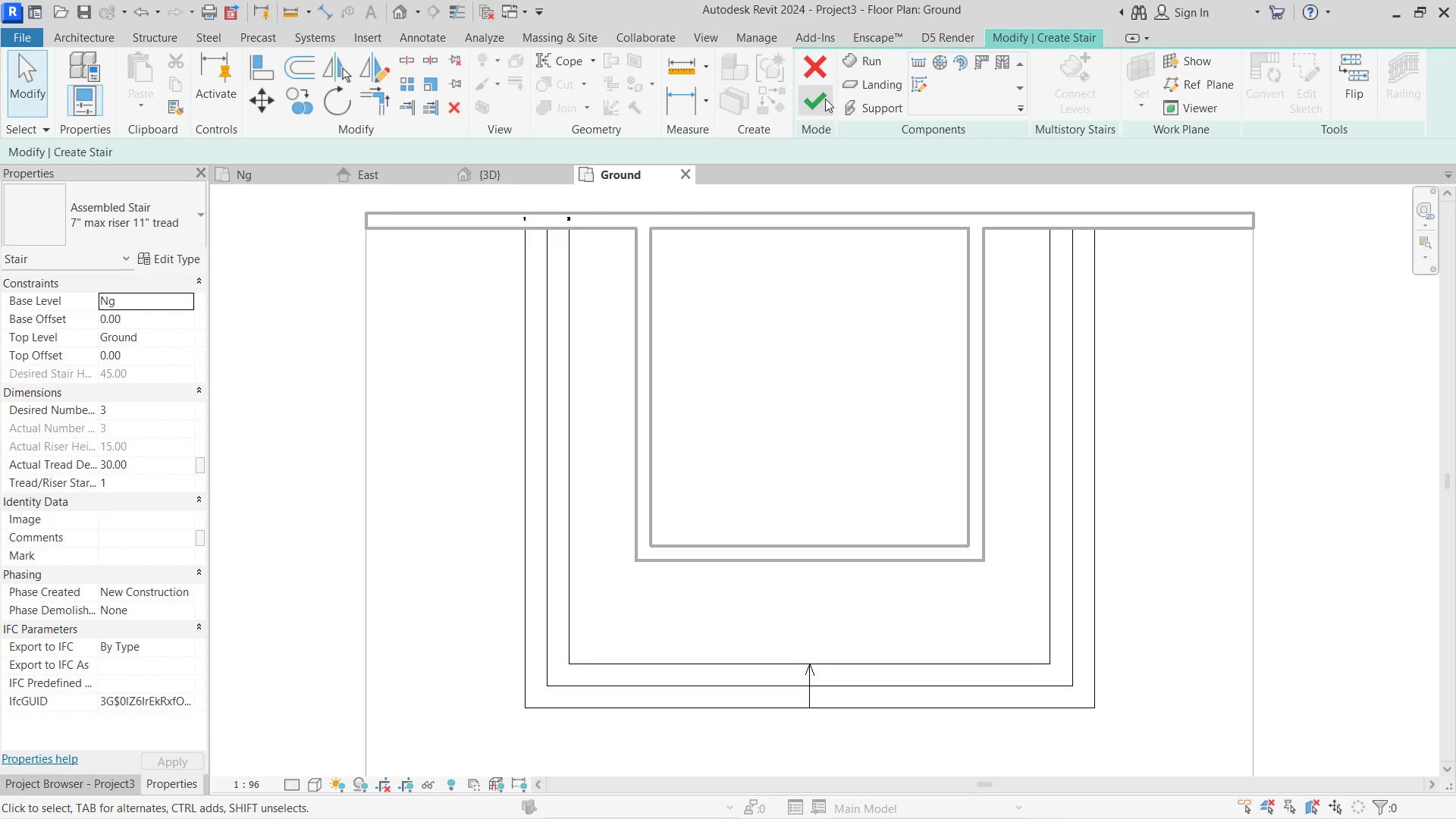 
left_click([823, 100])
 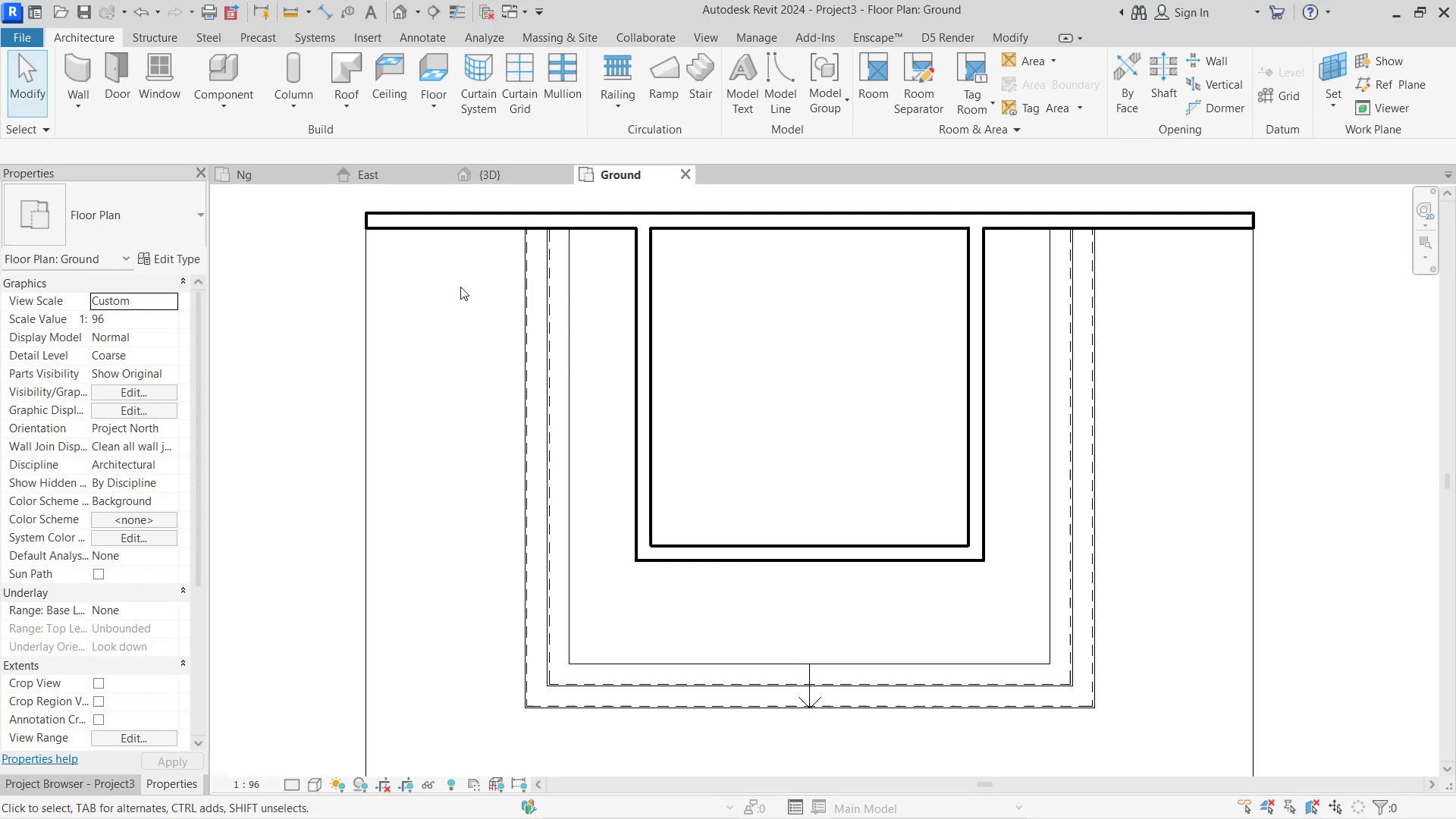 
left_click([499, 172])
 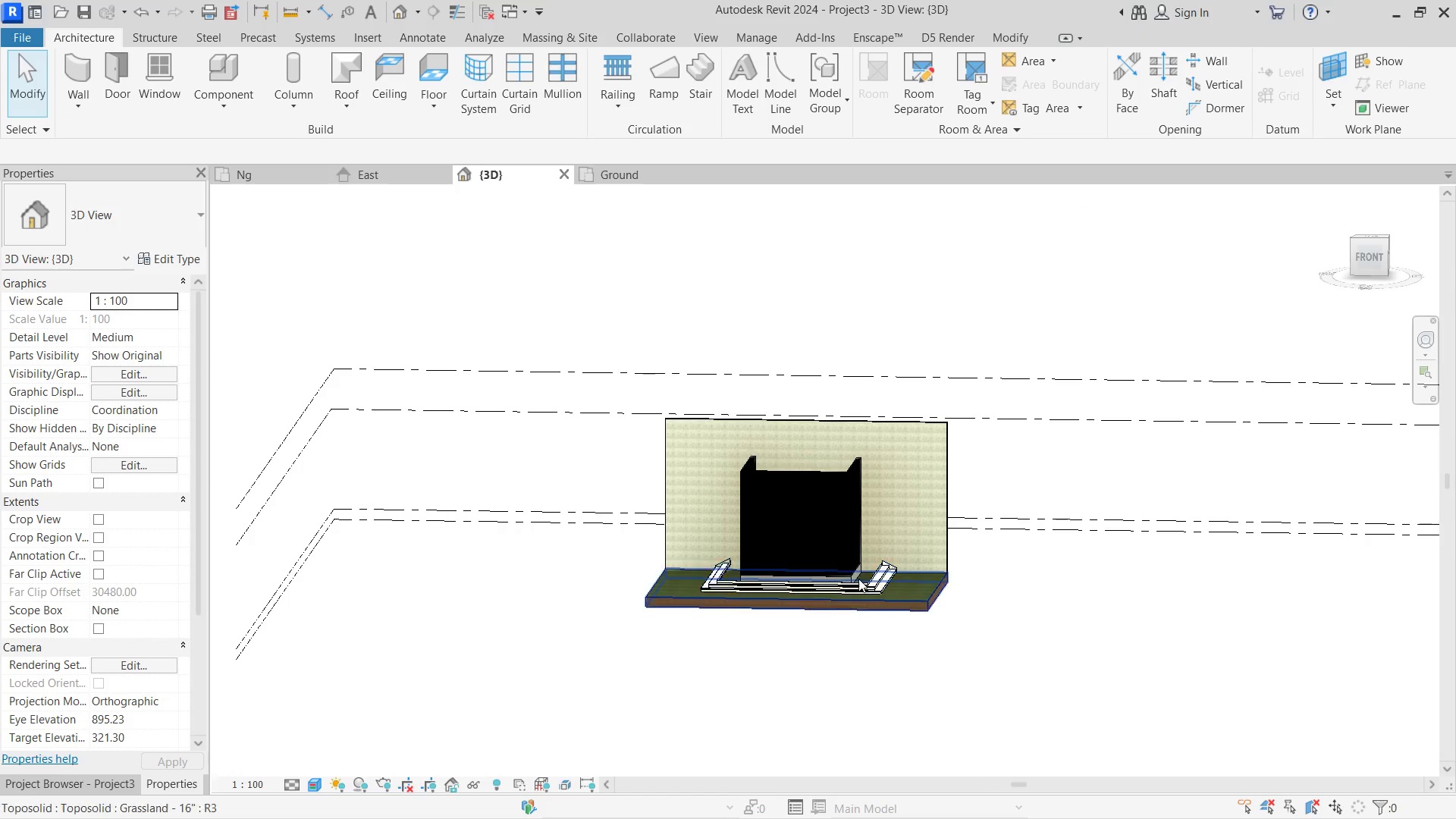 
double_click([856, 579])
 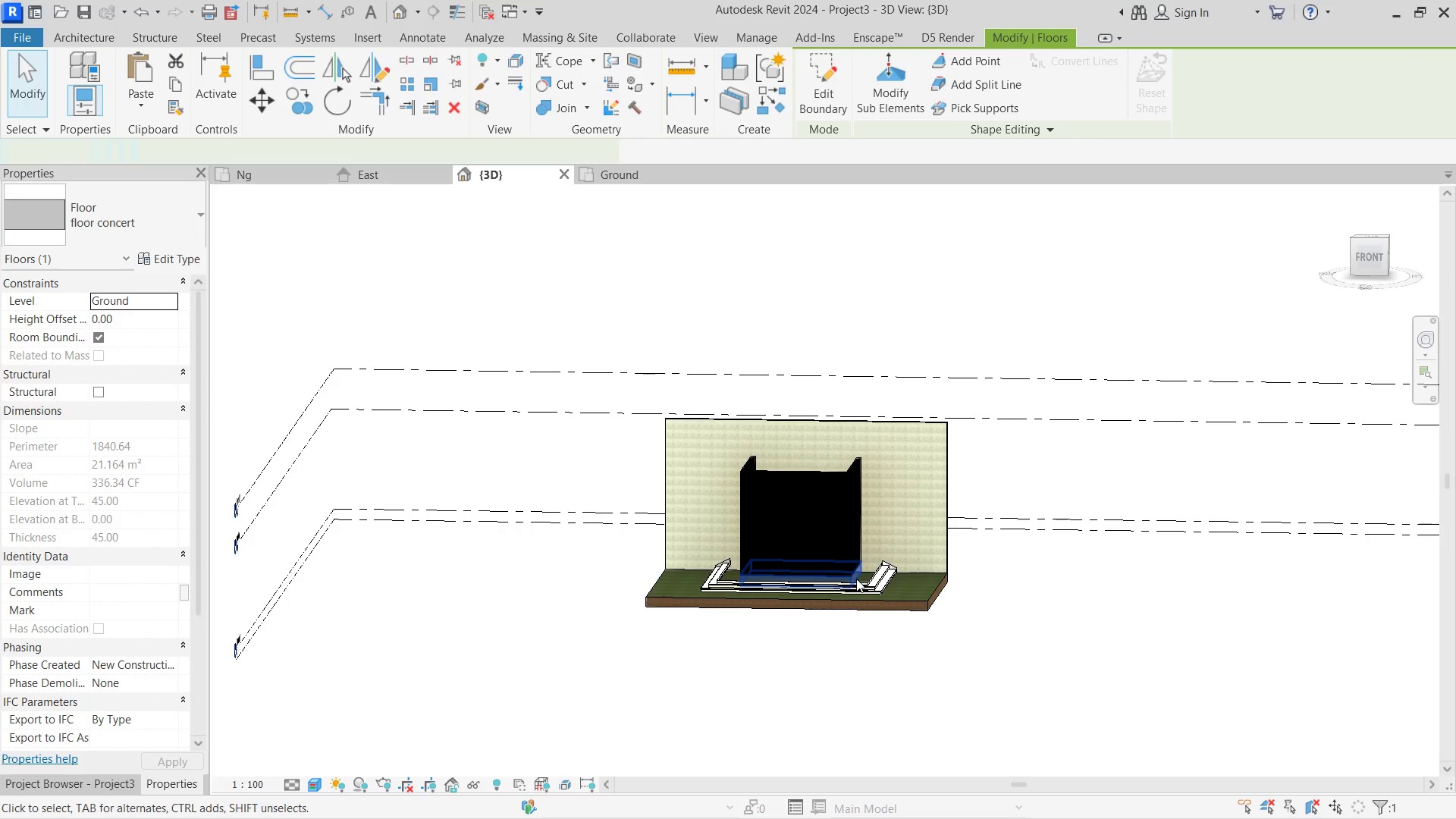 
triple_click([856, 579])
 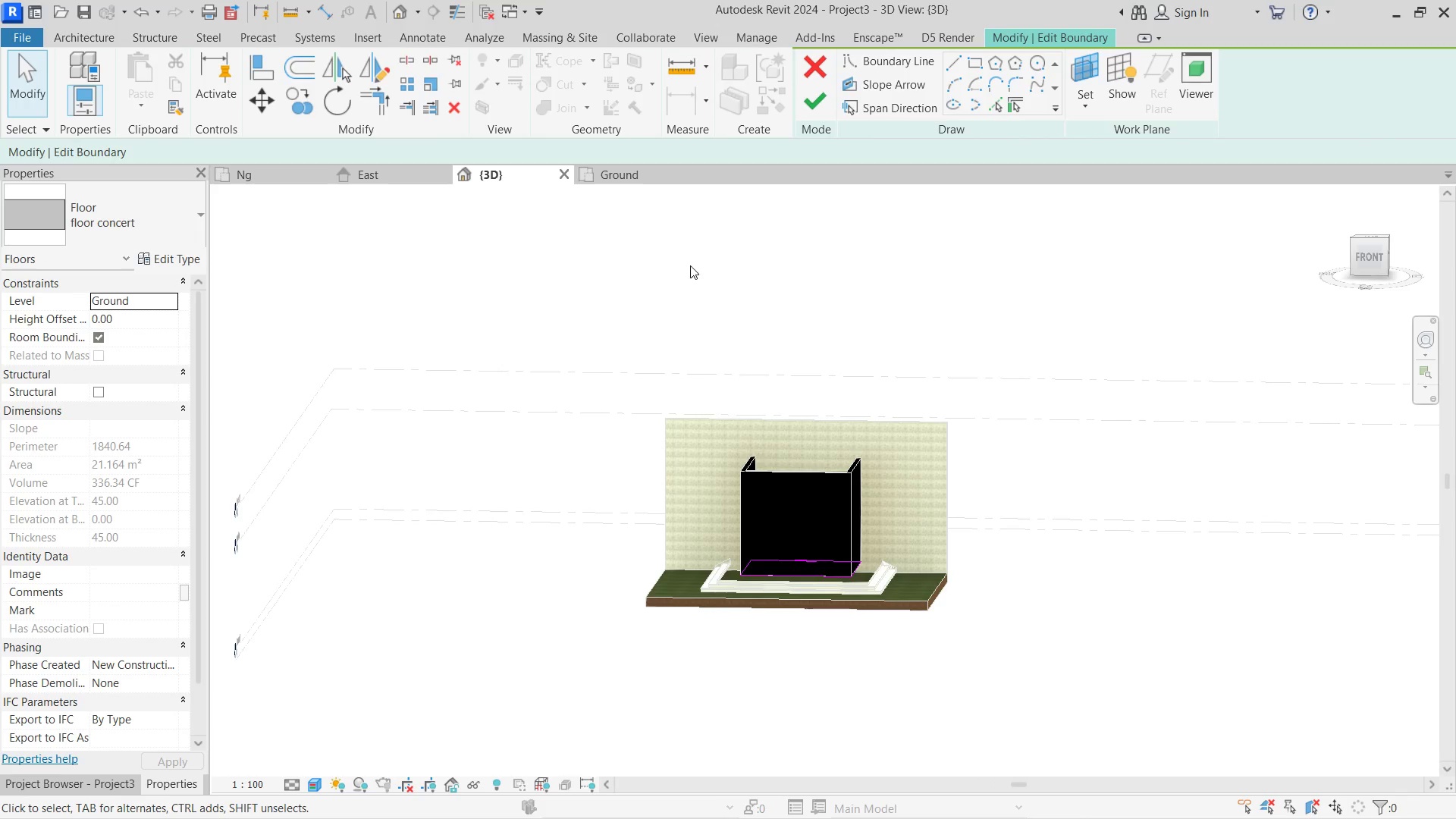 
left_click([617, 171])
 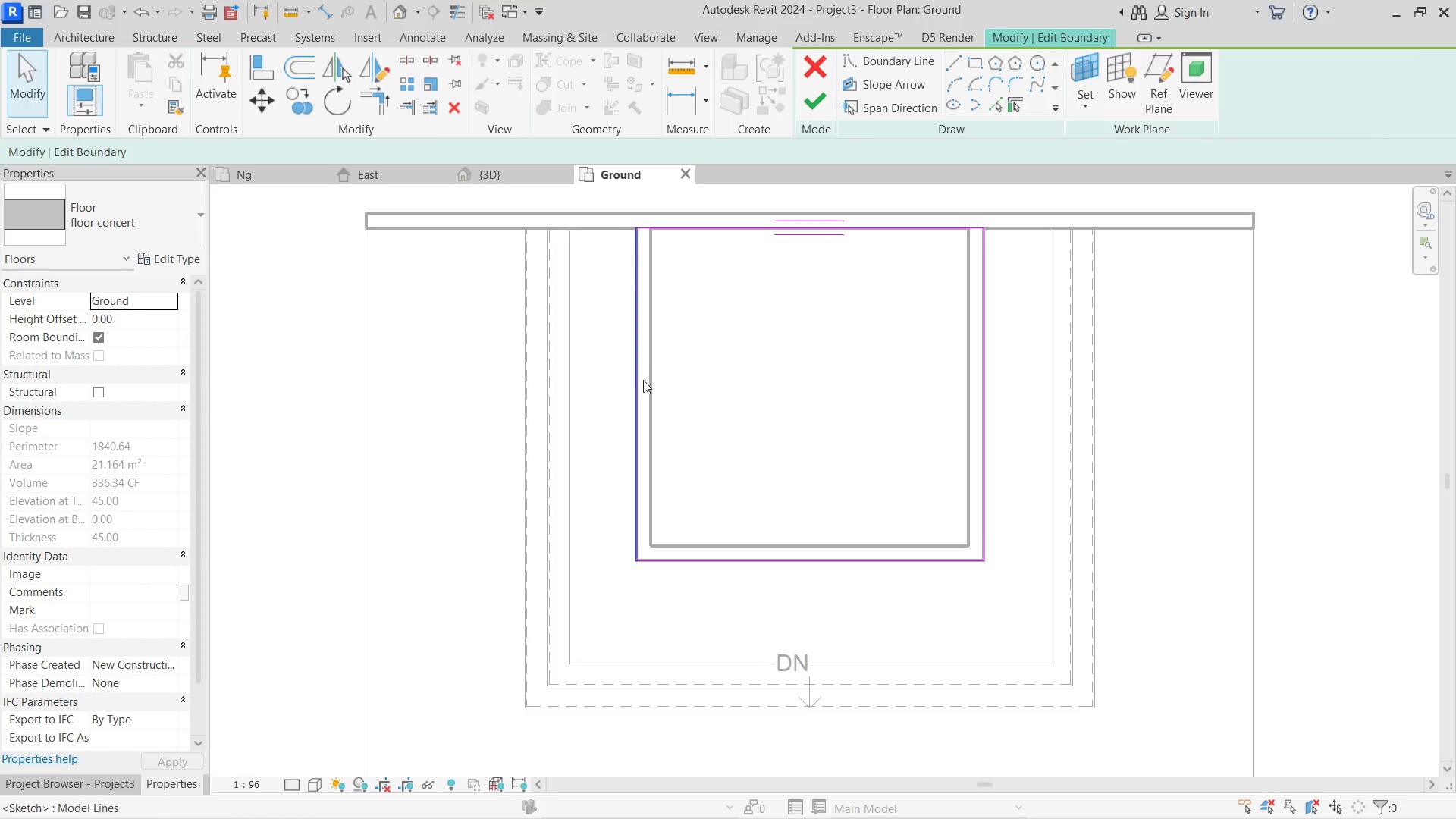 
left_click([641, 378])
 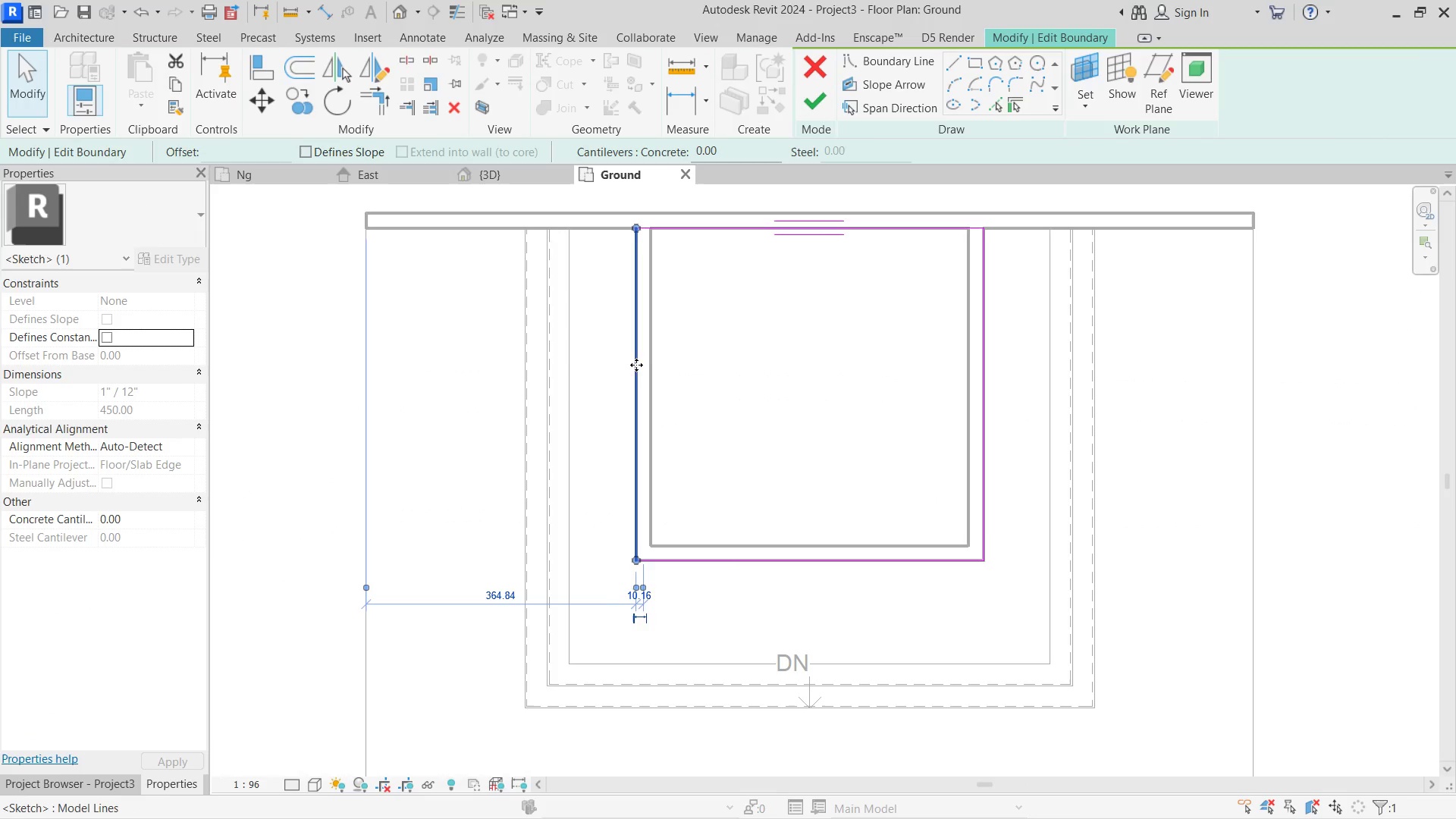 
left_click_drag(start_coordinate=[636, 364], to_coordinate=[572, 398])
 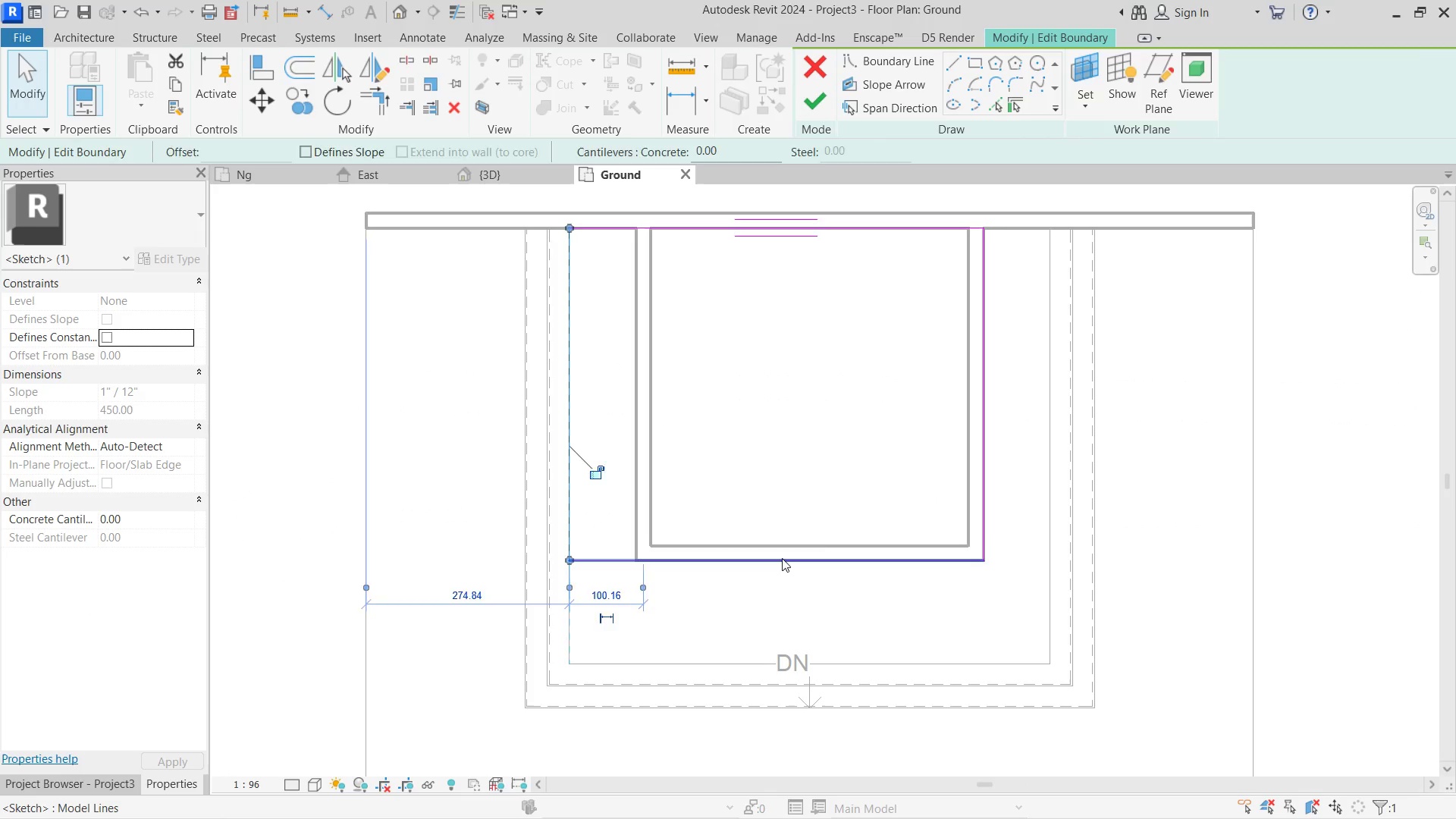 
left_click_drag(start_coordinate=[782, 558], to_coordinate=[840, 657])
 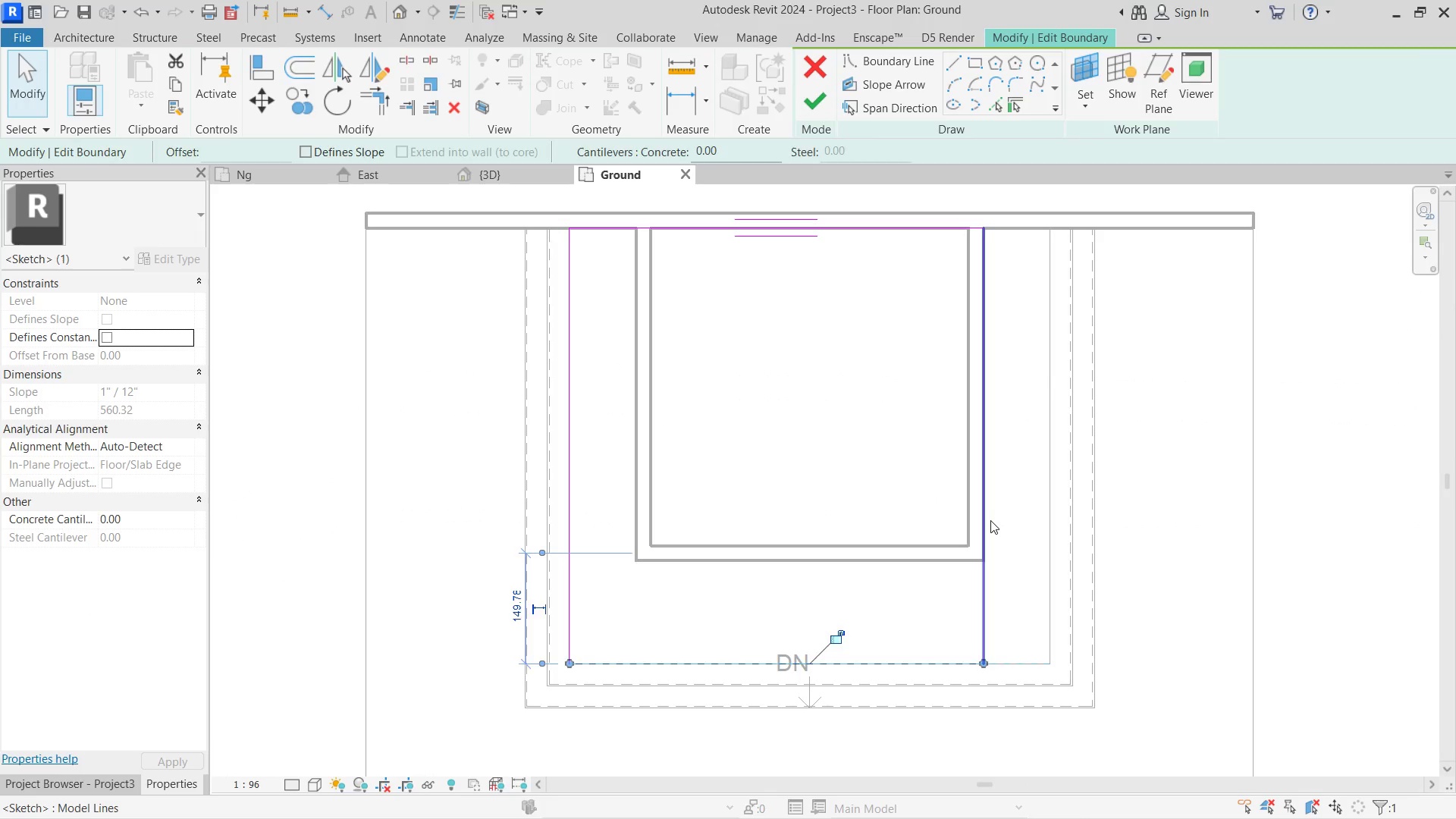 
left_click_drag(start_coordinate=[990, 520], to_coordinate=[1056, 508])
 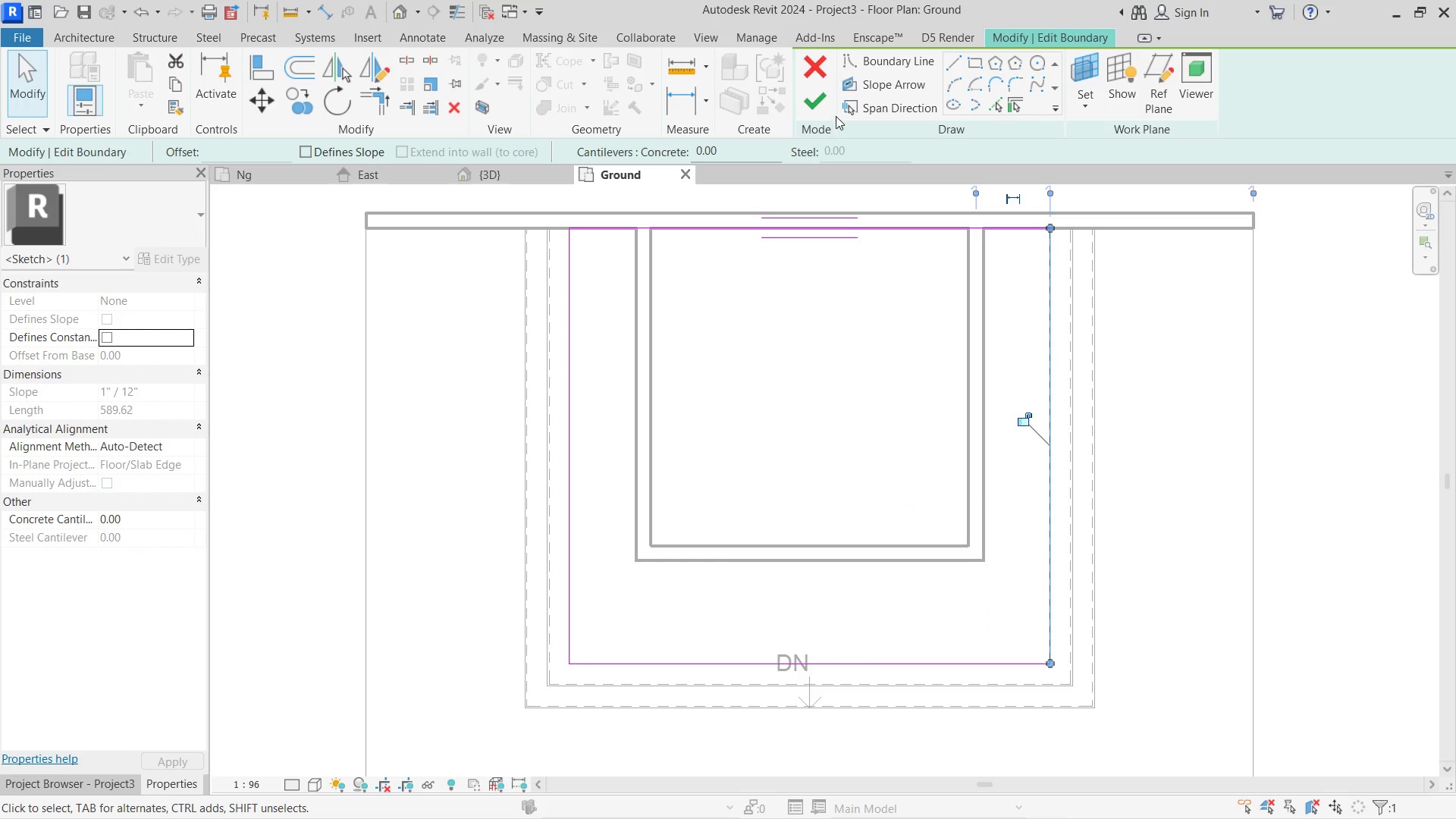 
left_click([816, 108])
 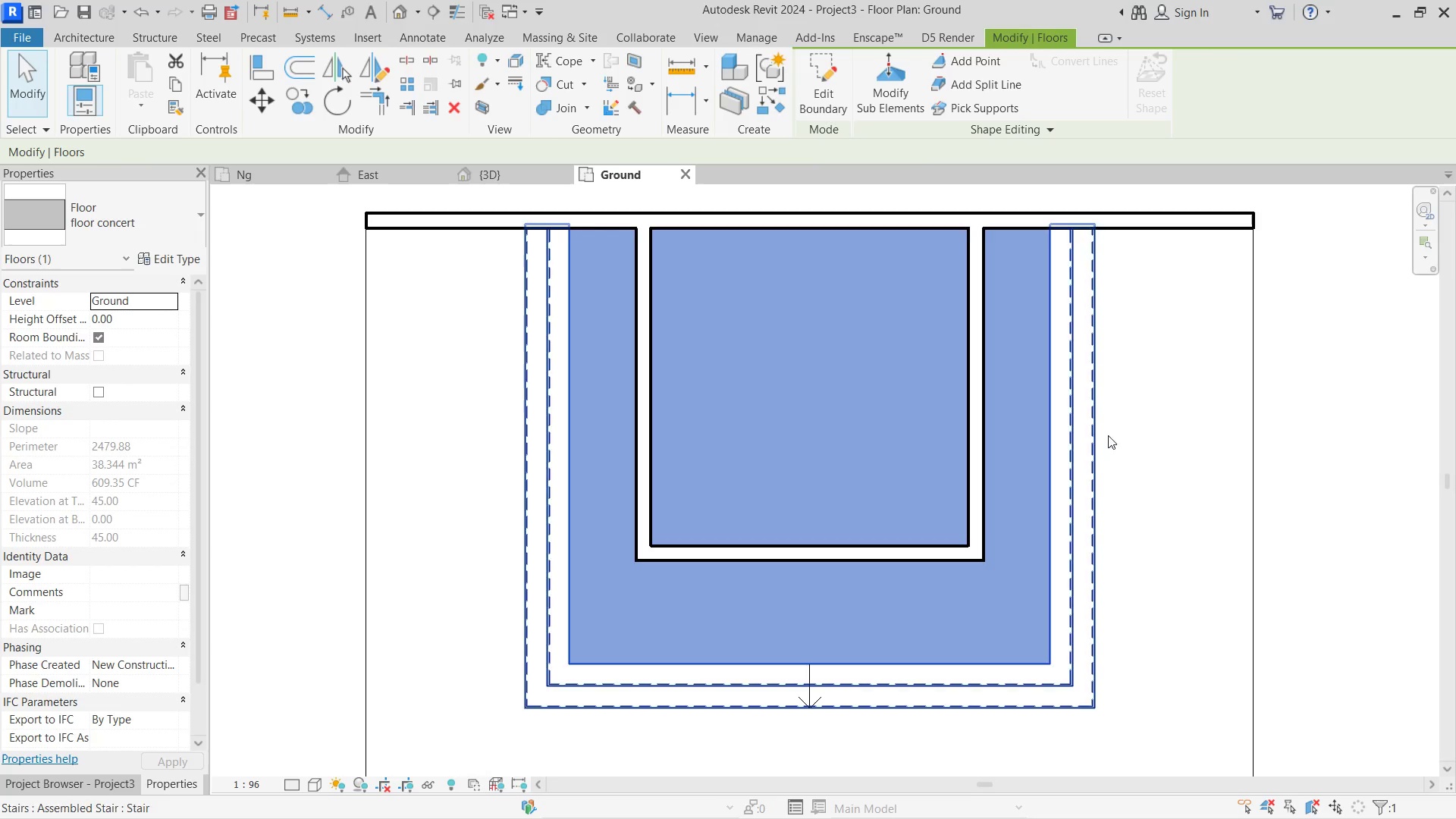 
left_click([1215, 453])
 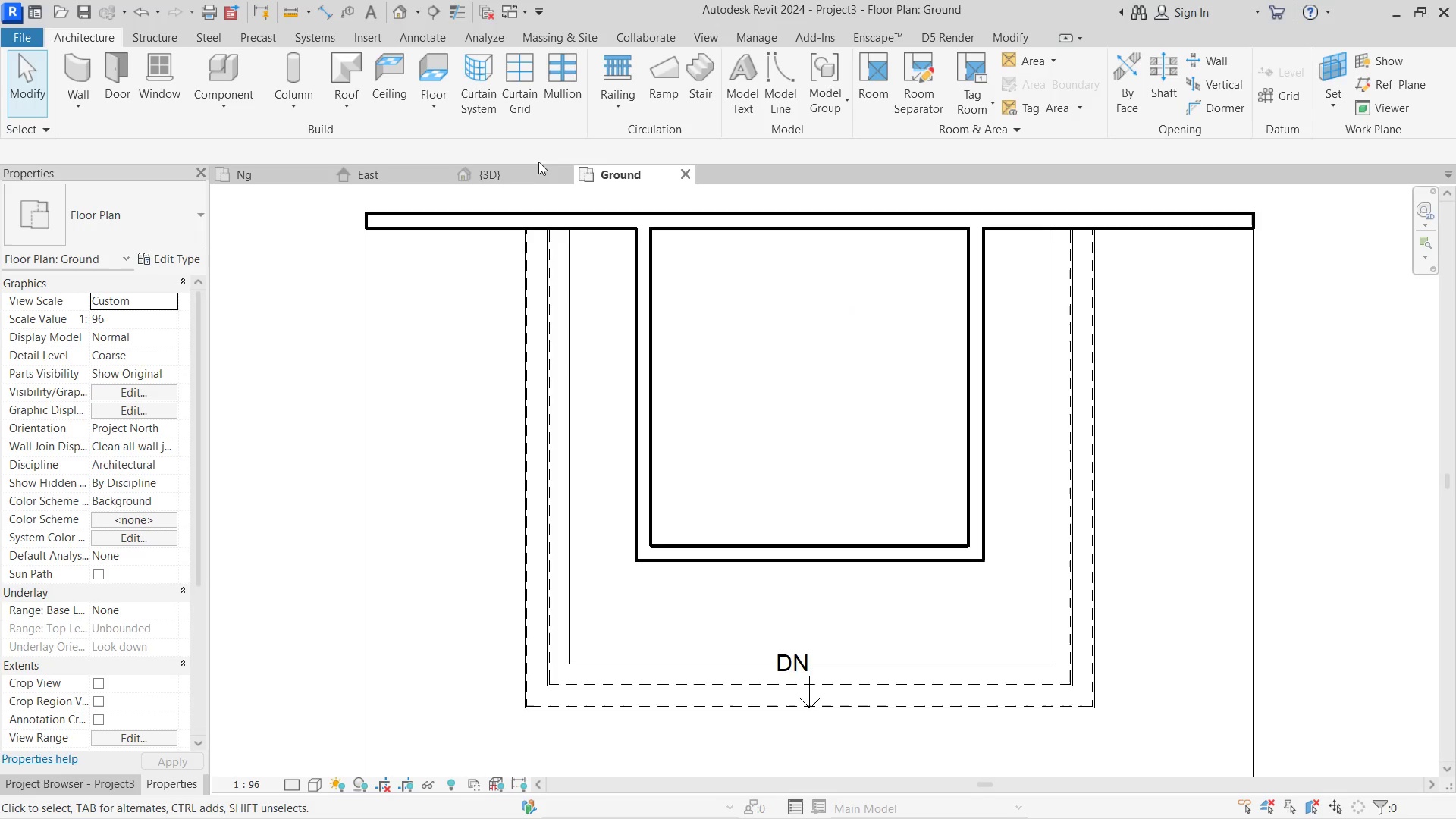 
left_click([535, 173])
 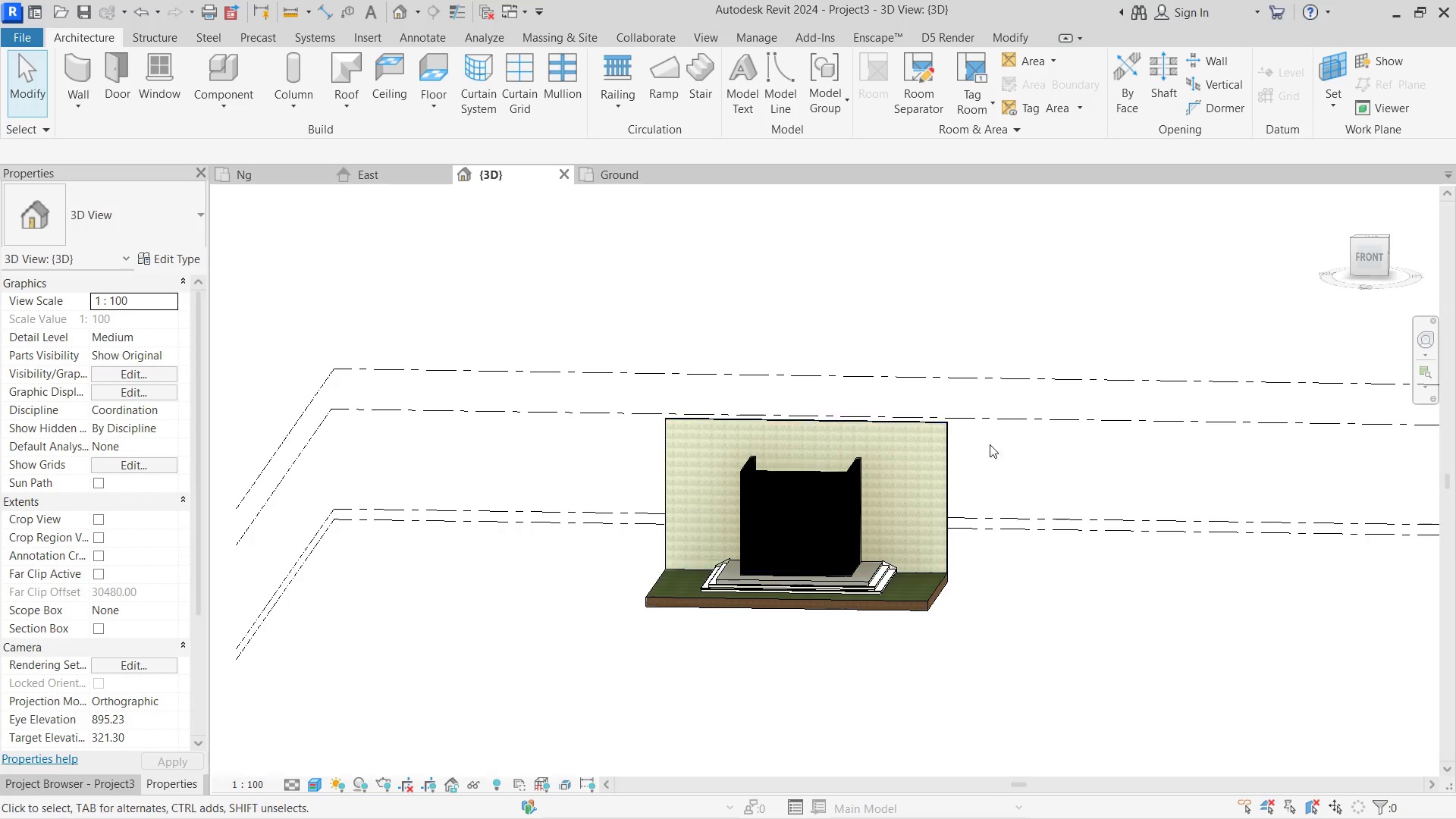 
hold_key(key=ShiftLeft, duration=0.55)
triple_click([855, 569])
 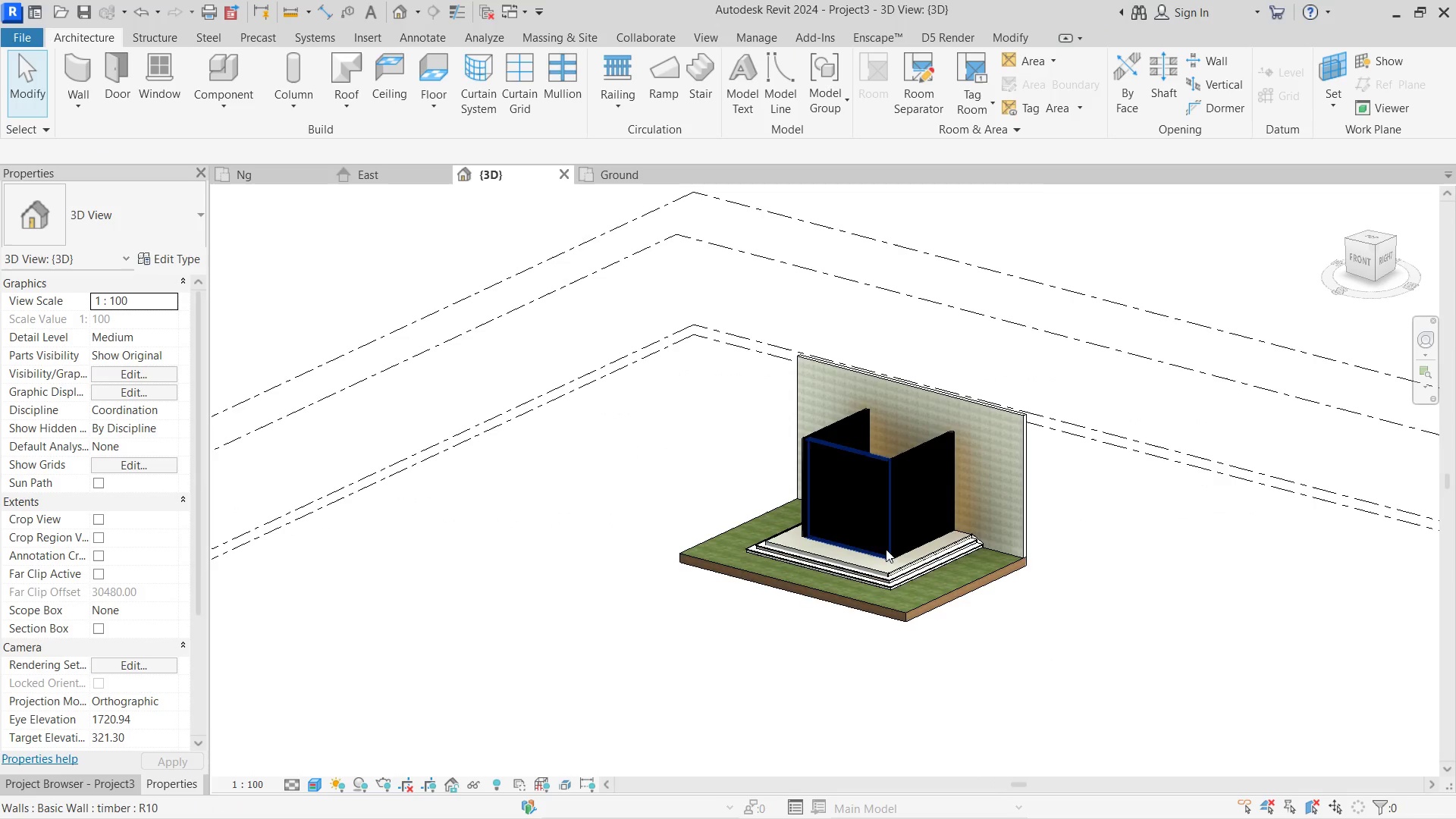 
hold_key(key=ShiftLeft, duration=1.17)
 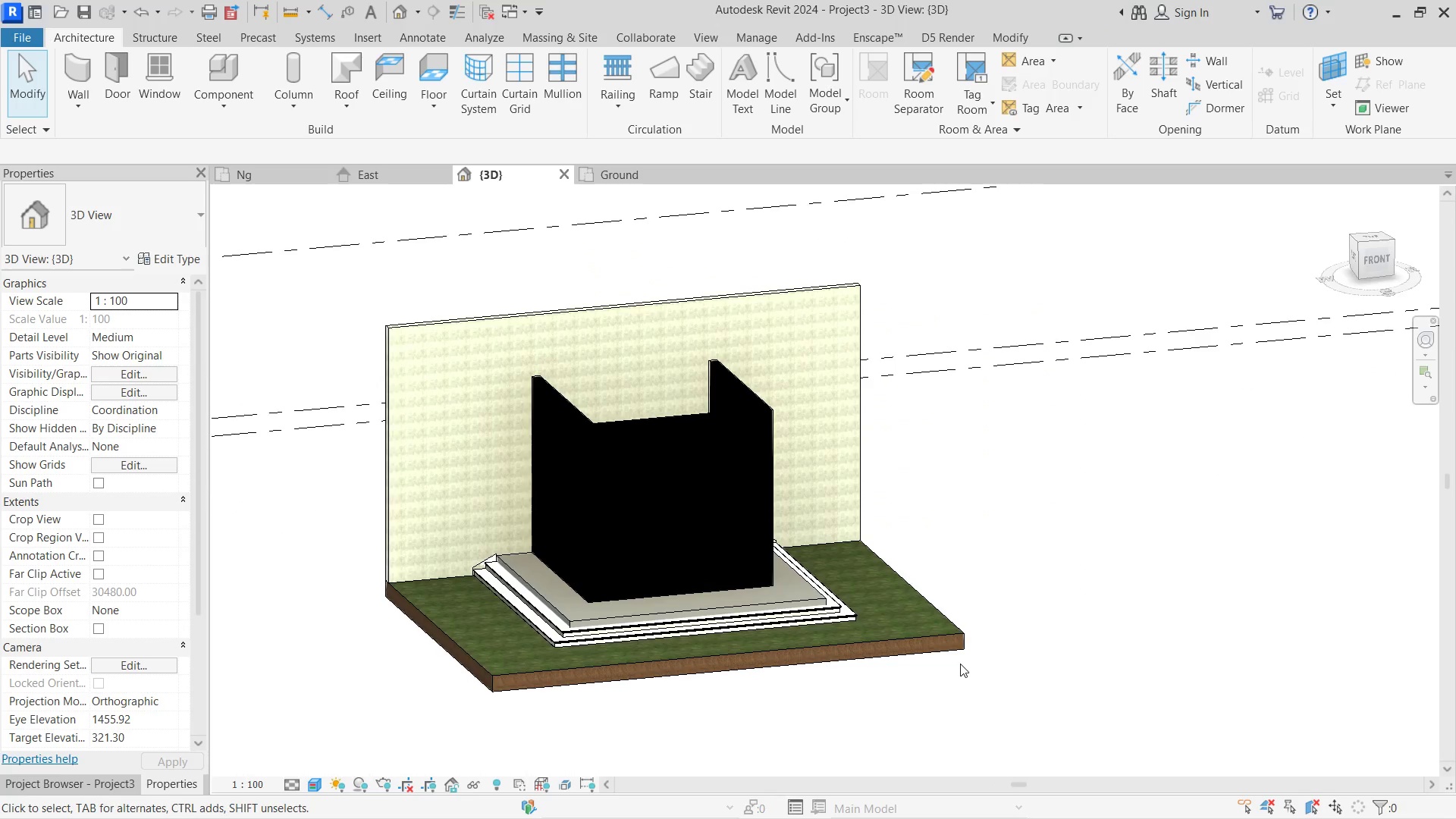 
scroll: coordinate [888, 542], scroll_direction: up, amount: 4.0
 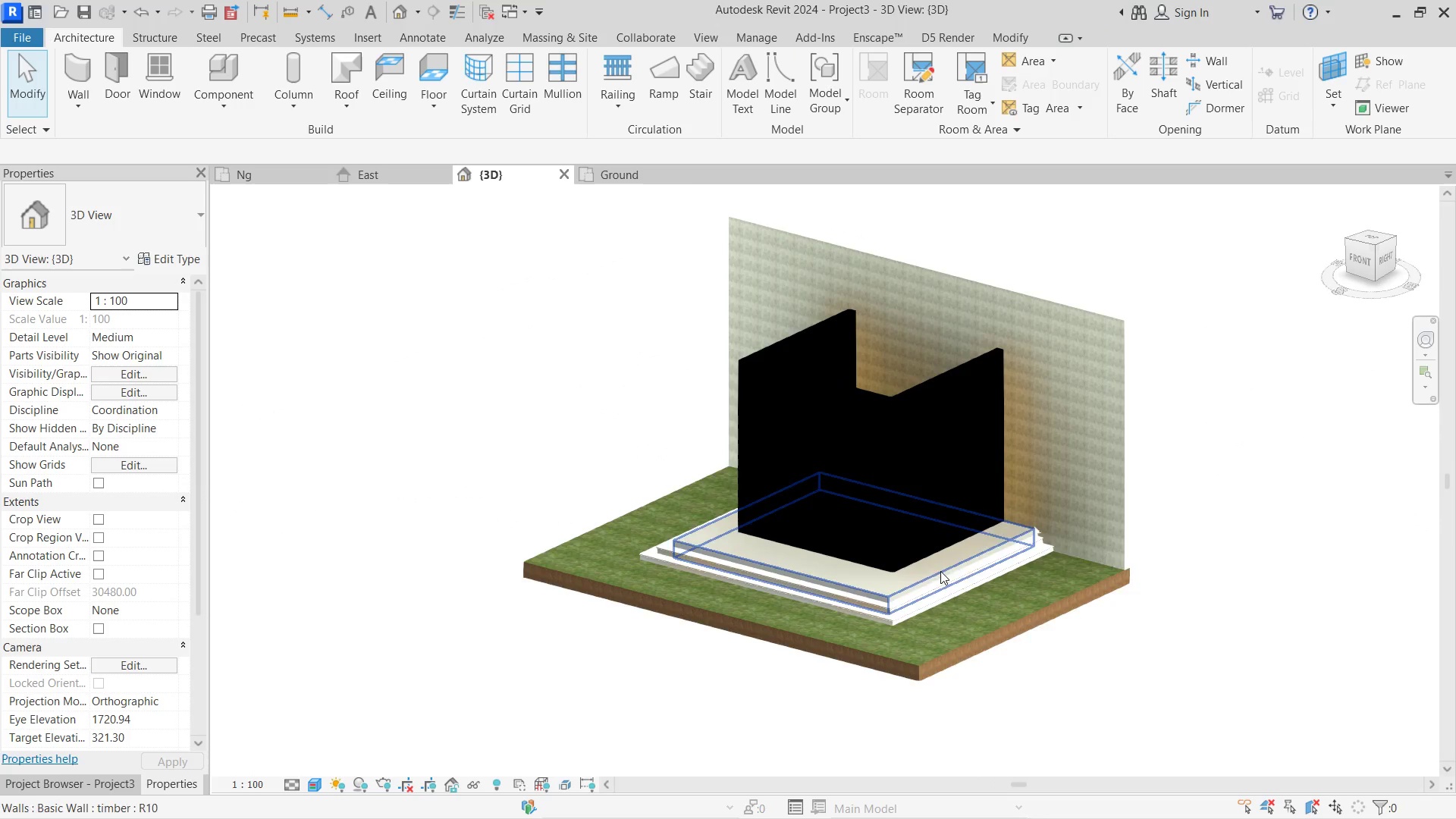 
hold_key(key=ShiftLeft, duration=1.91)
 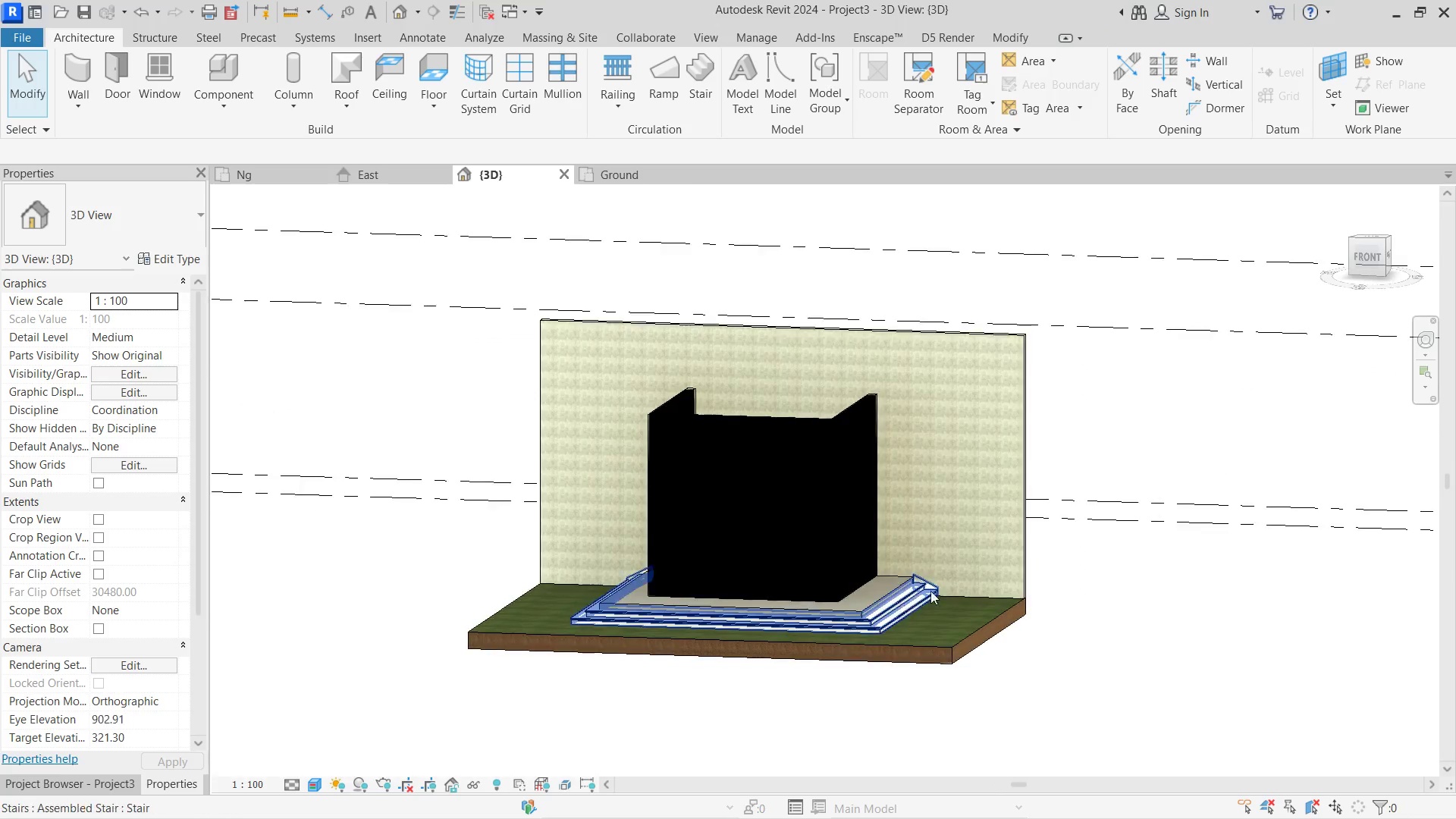 
hold_key(key=ShiftLeft, duration=1.39)
 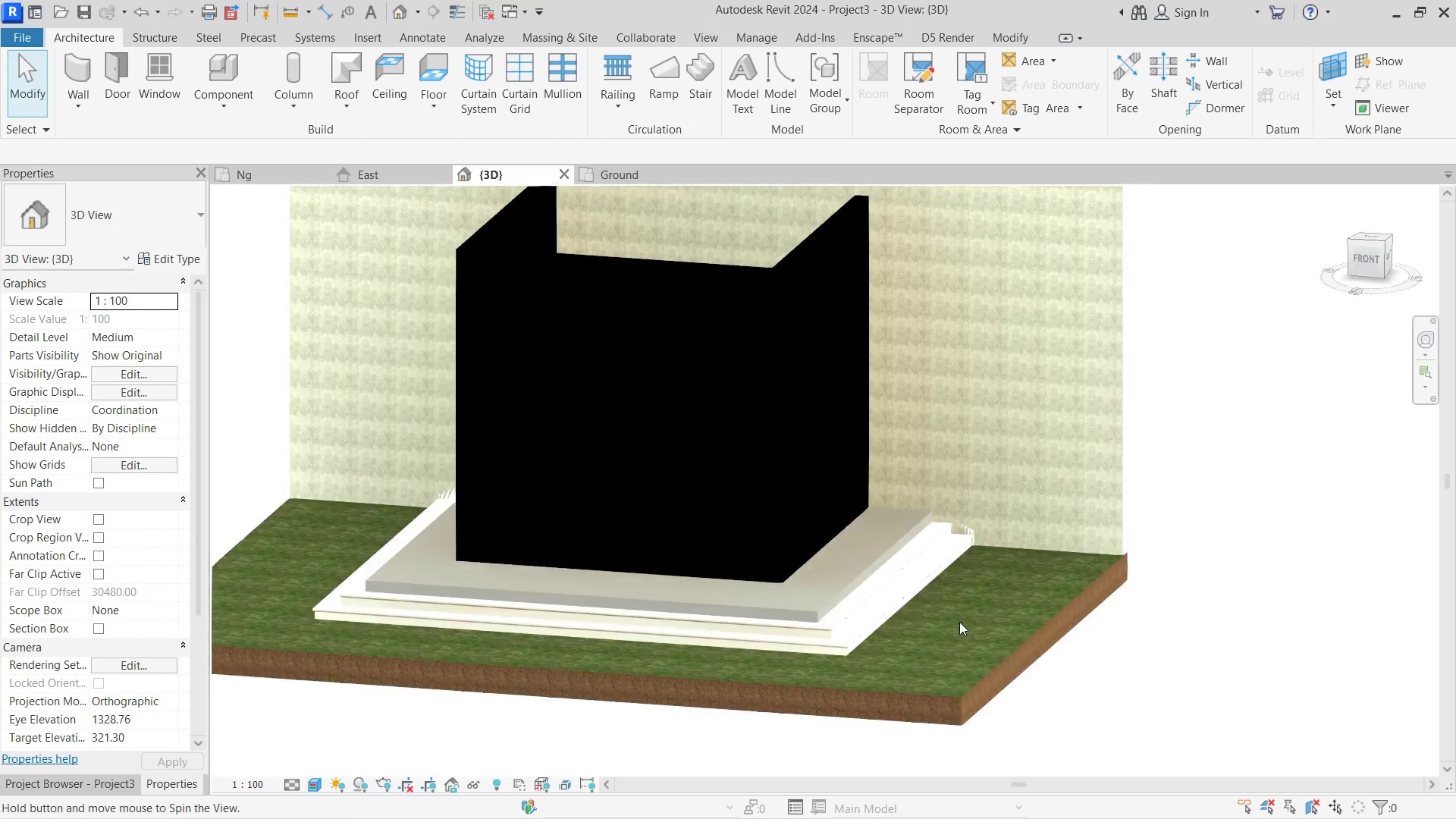 
scroll: coordinate [930, 591], scroll_direction: up, amount: 4.0
 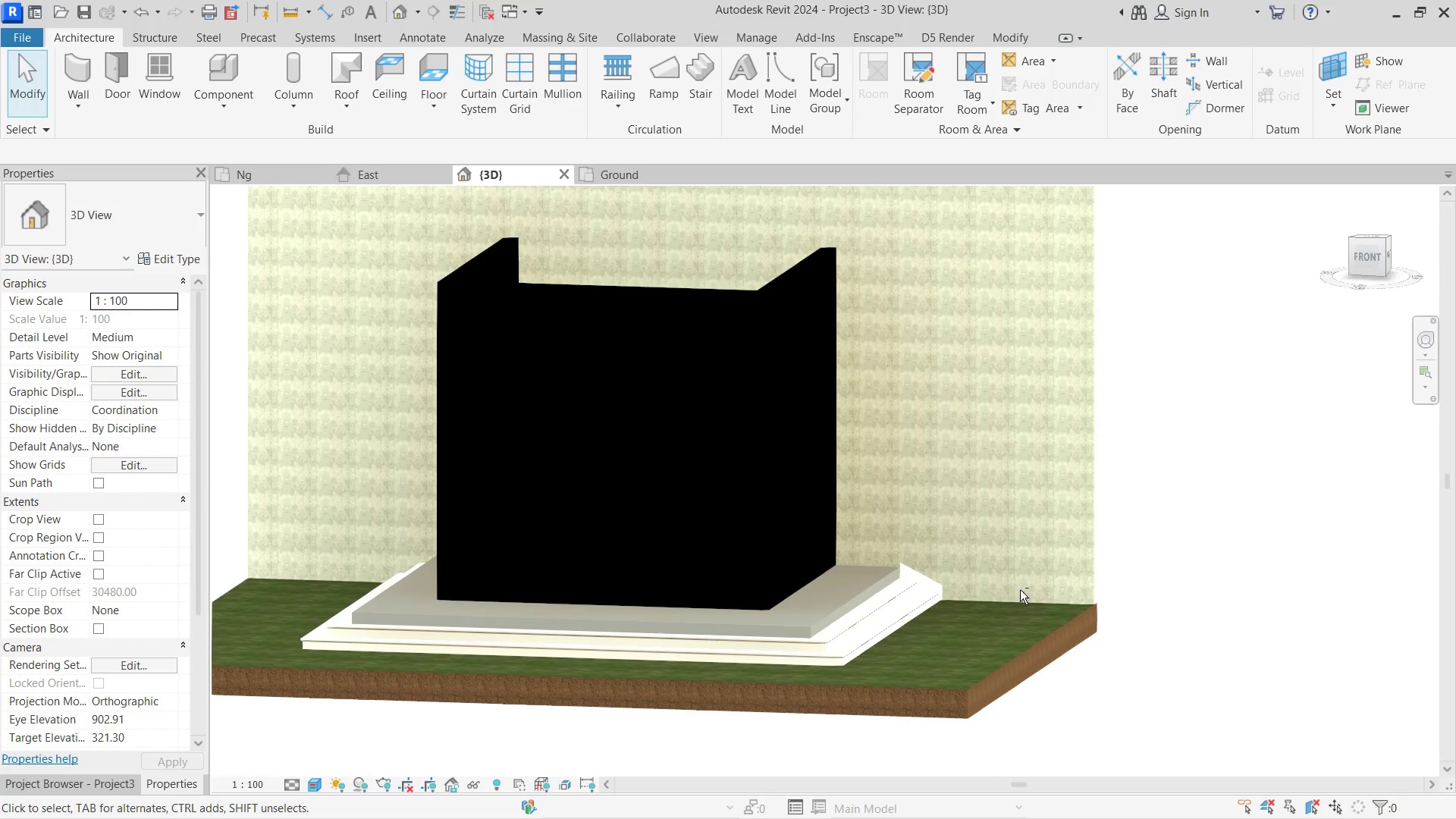 
right_click([1020, 590])
 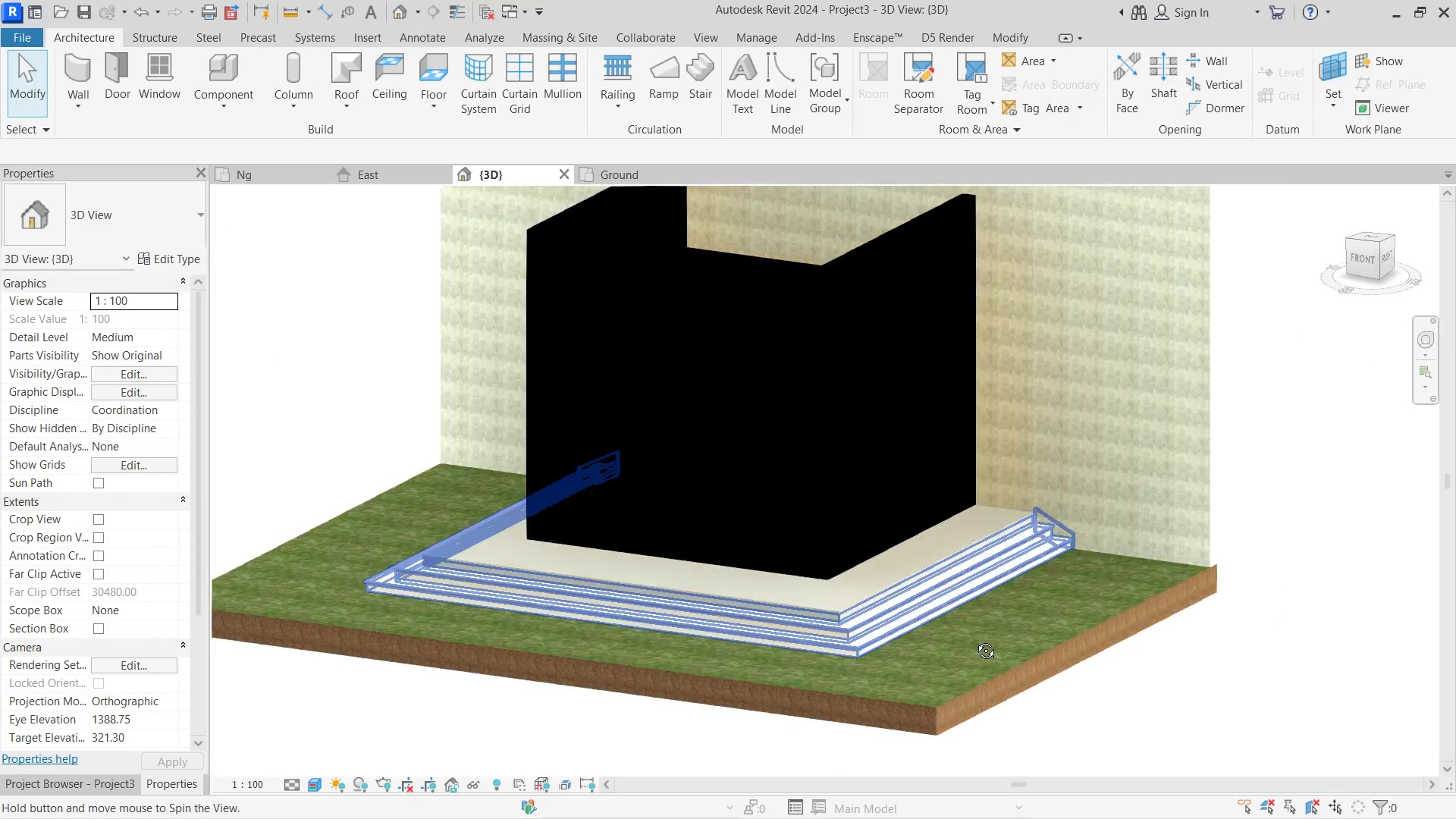 
right_click([1009, 635])
 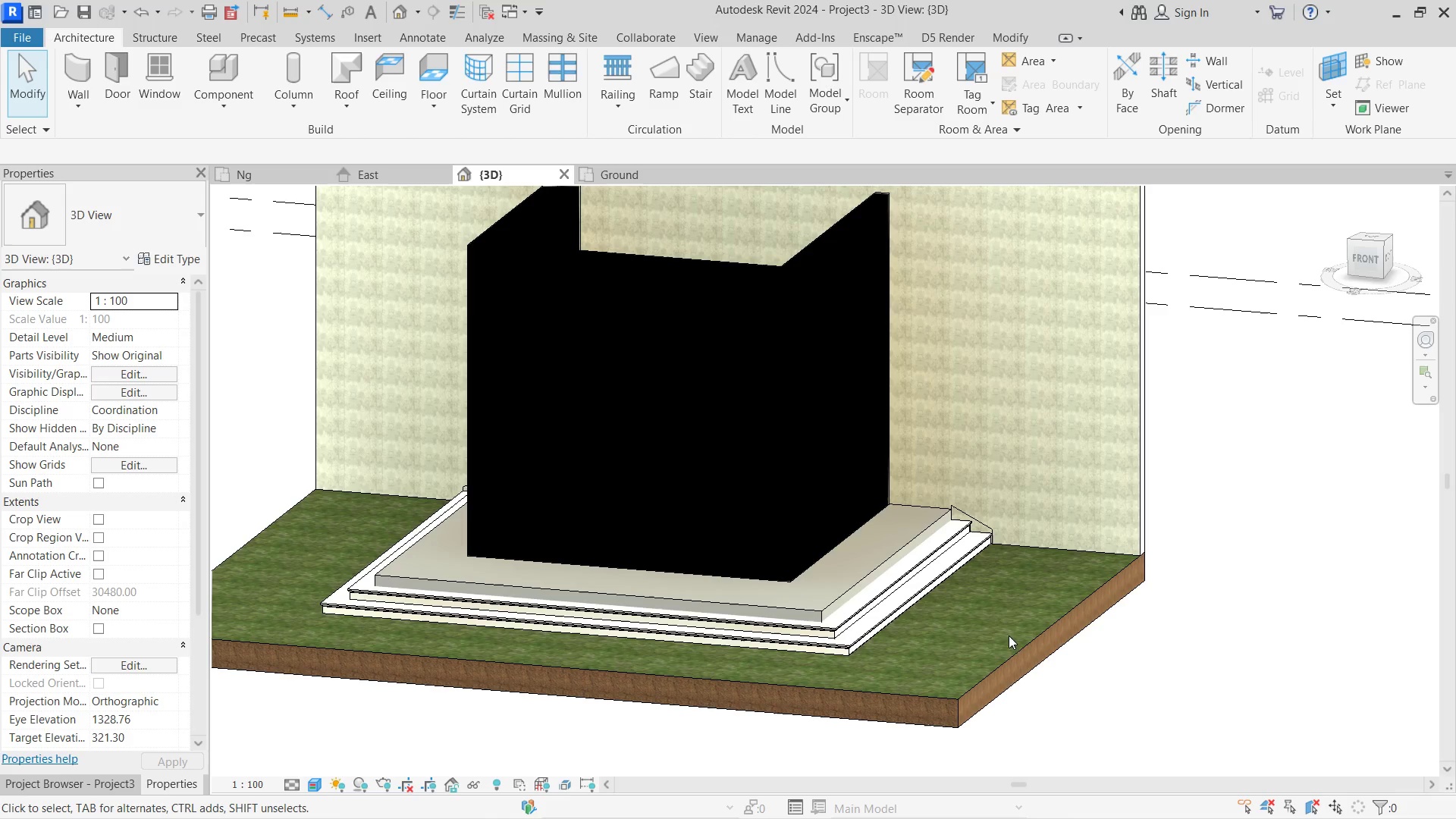 
hold_key(key=ShiftLeft, duration=0.56)
 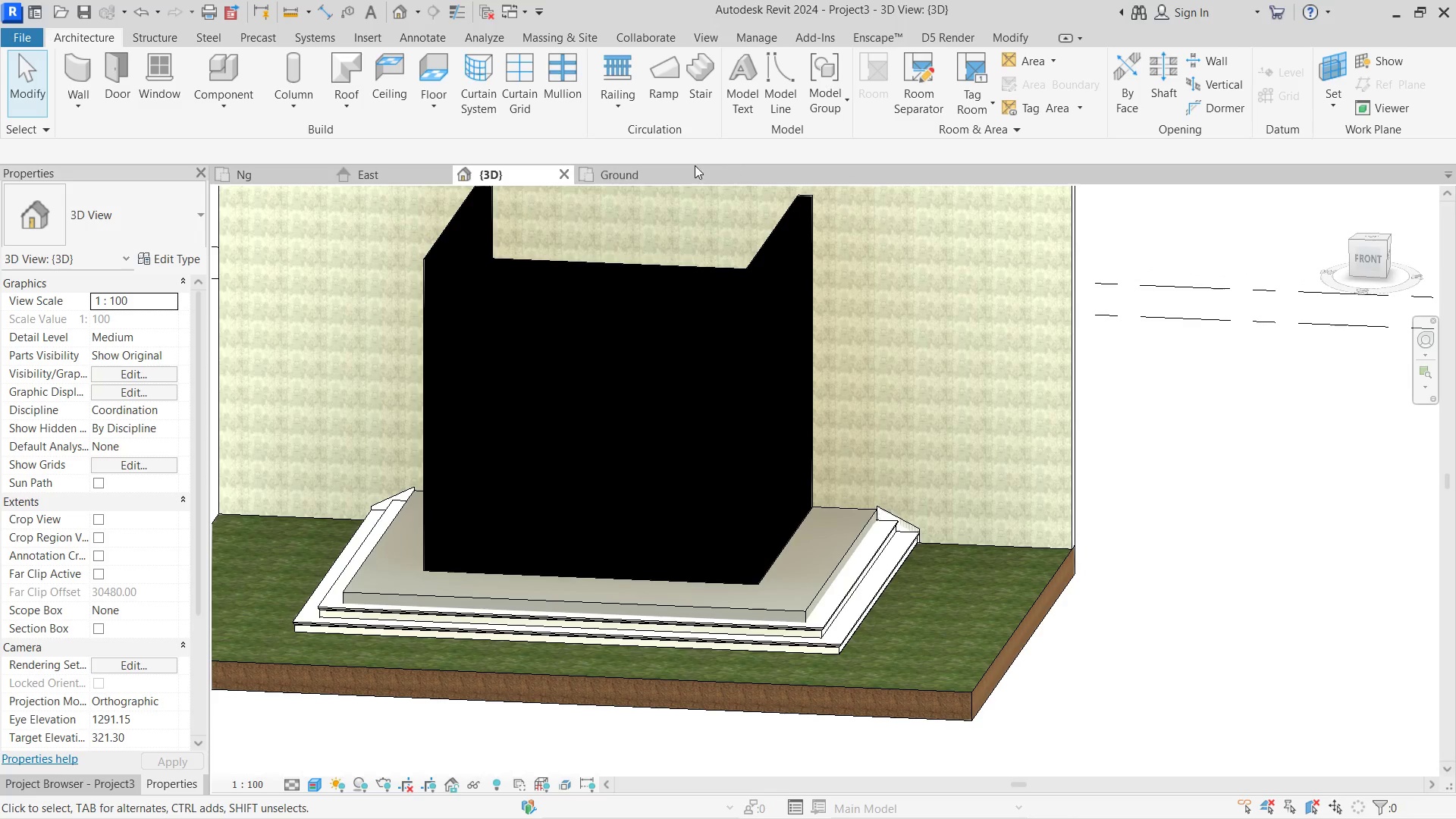 
left_click([642, 168])
 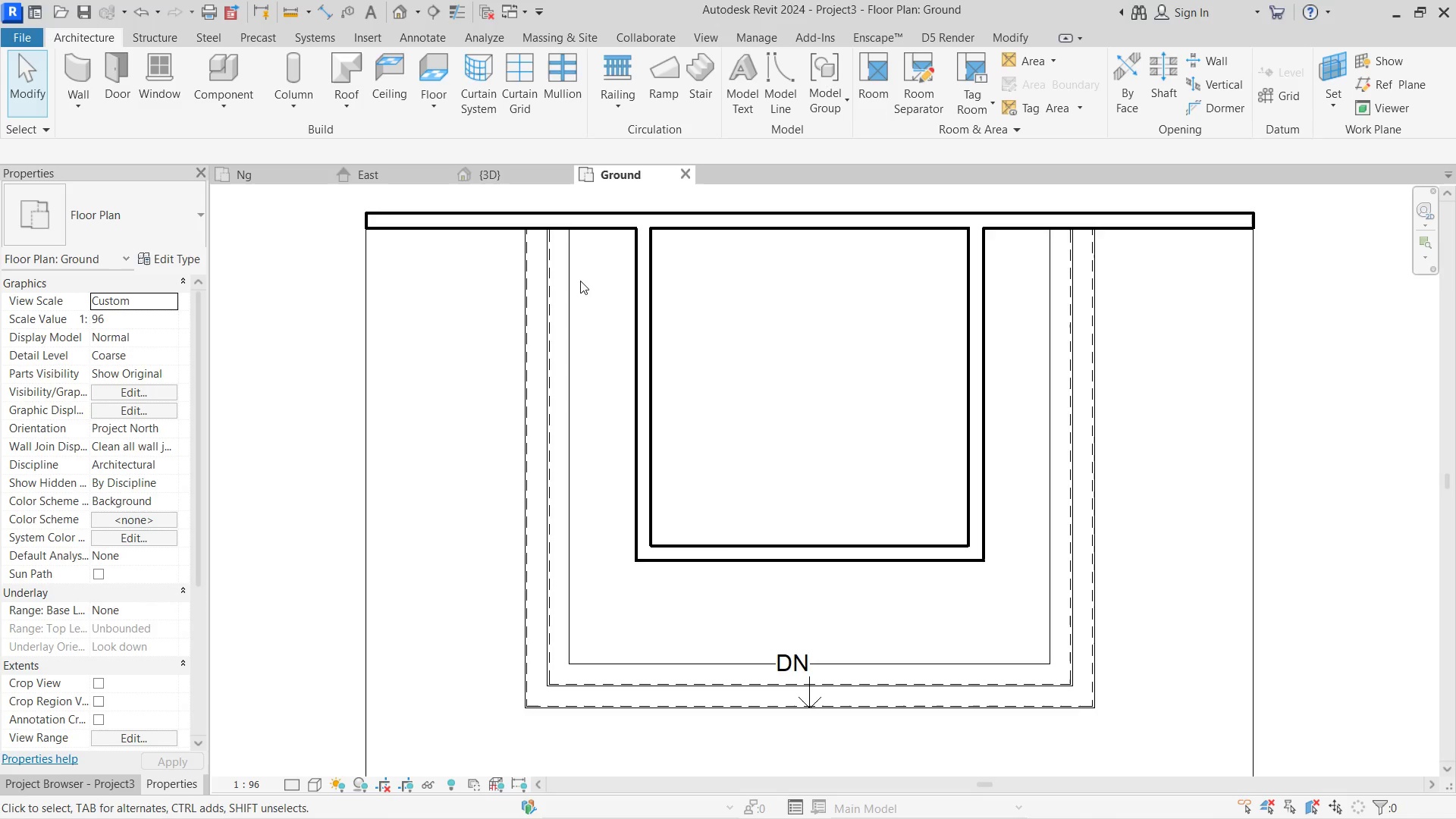 
scroll: coordinate [580, 281], scroll_direction: down, amount: 1.0
 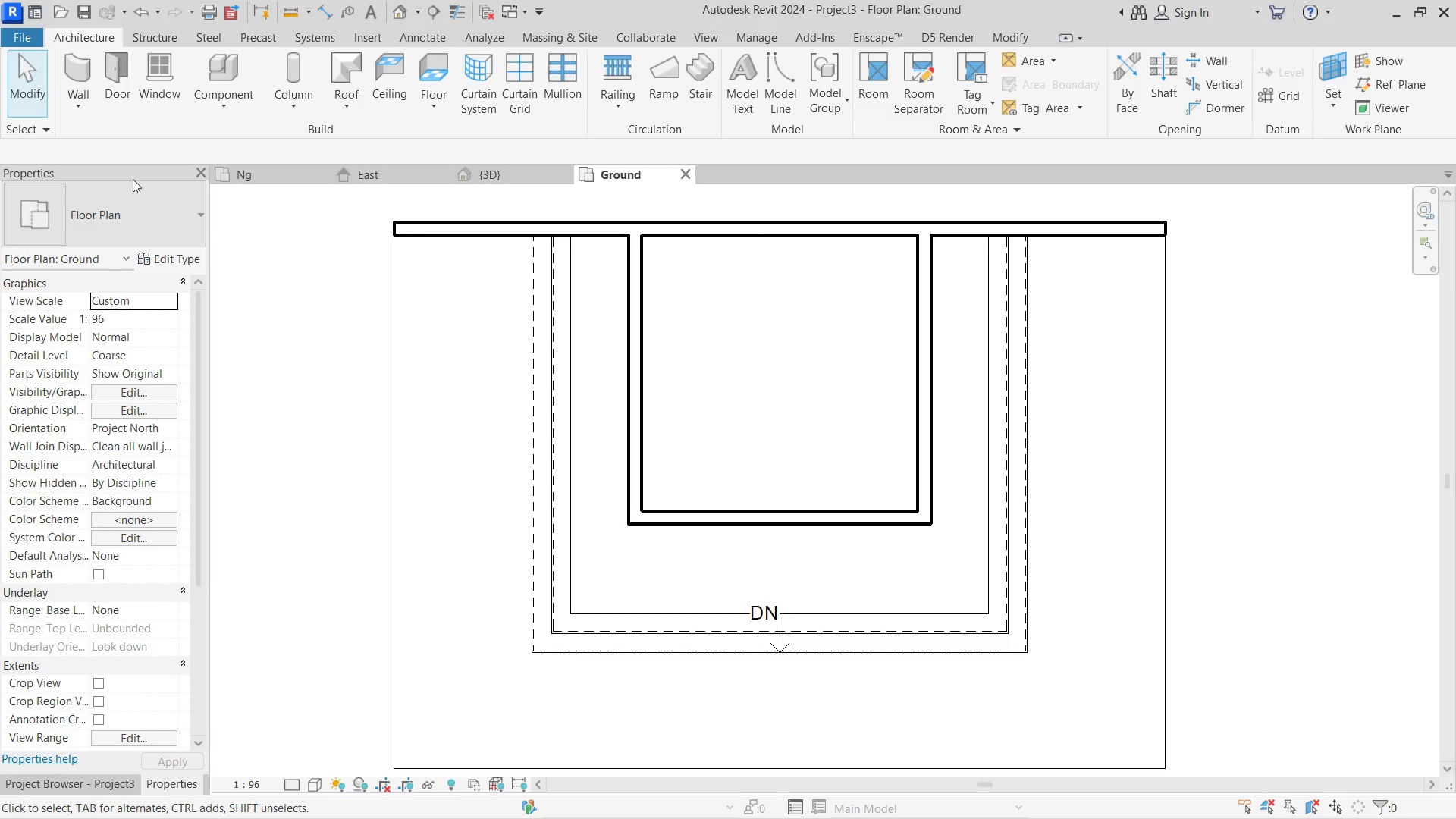 
left_click([88, 74])
 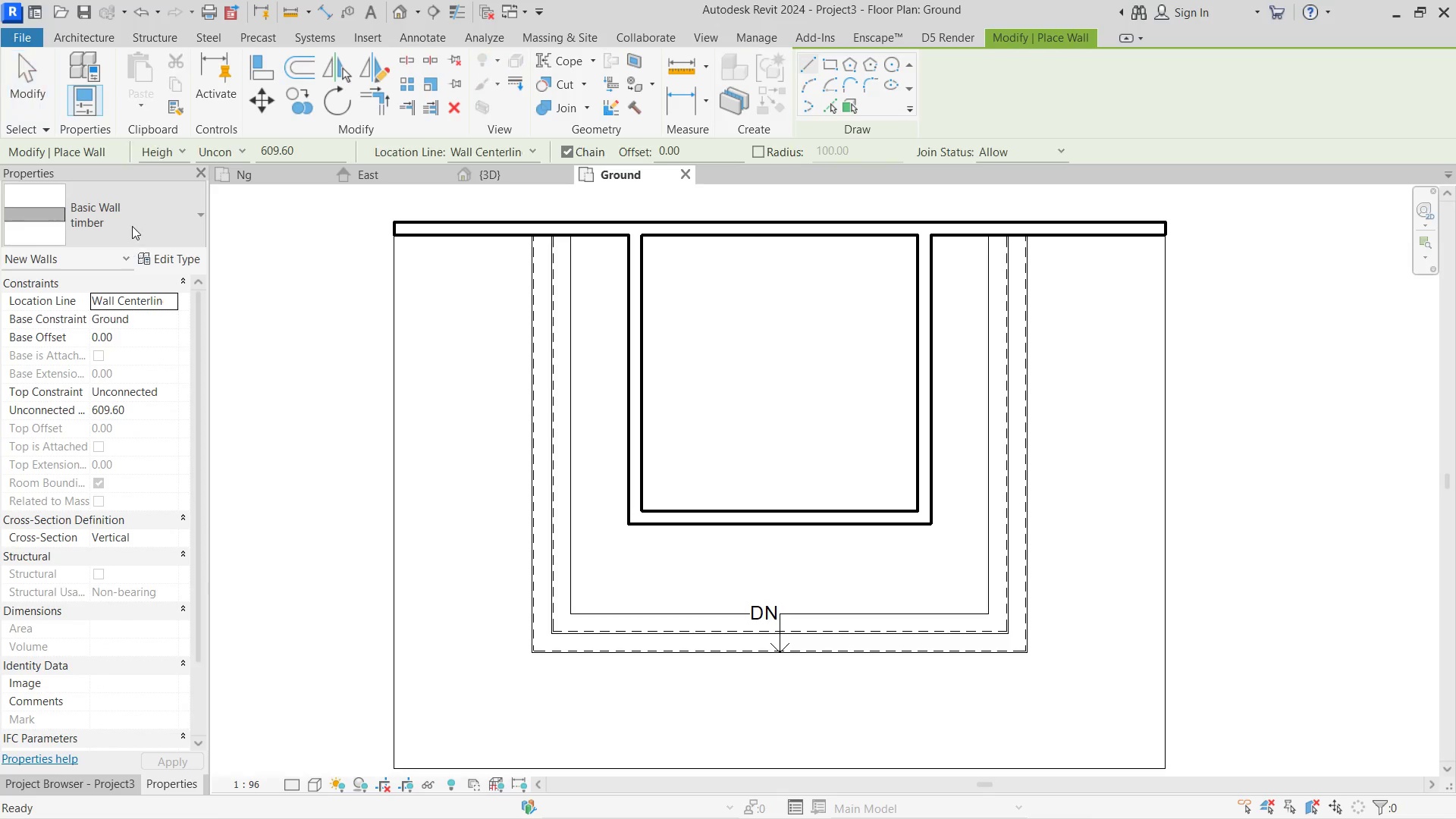 
left_click([132, 218])
 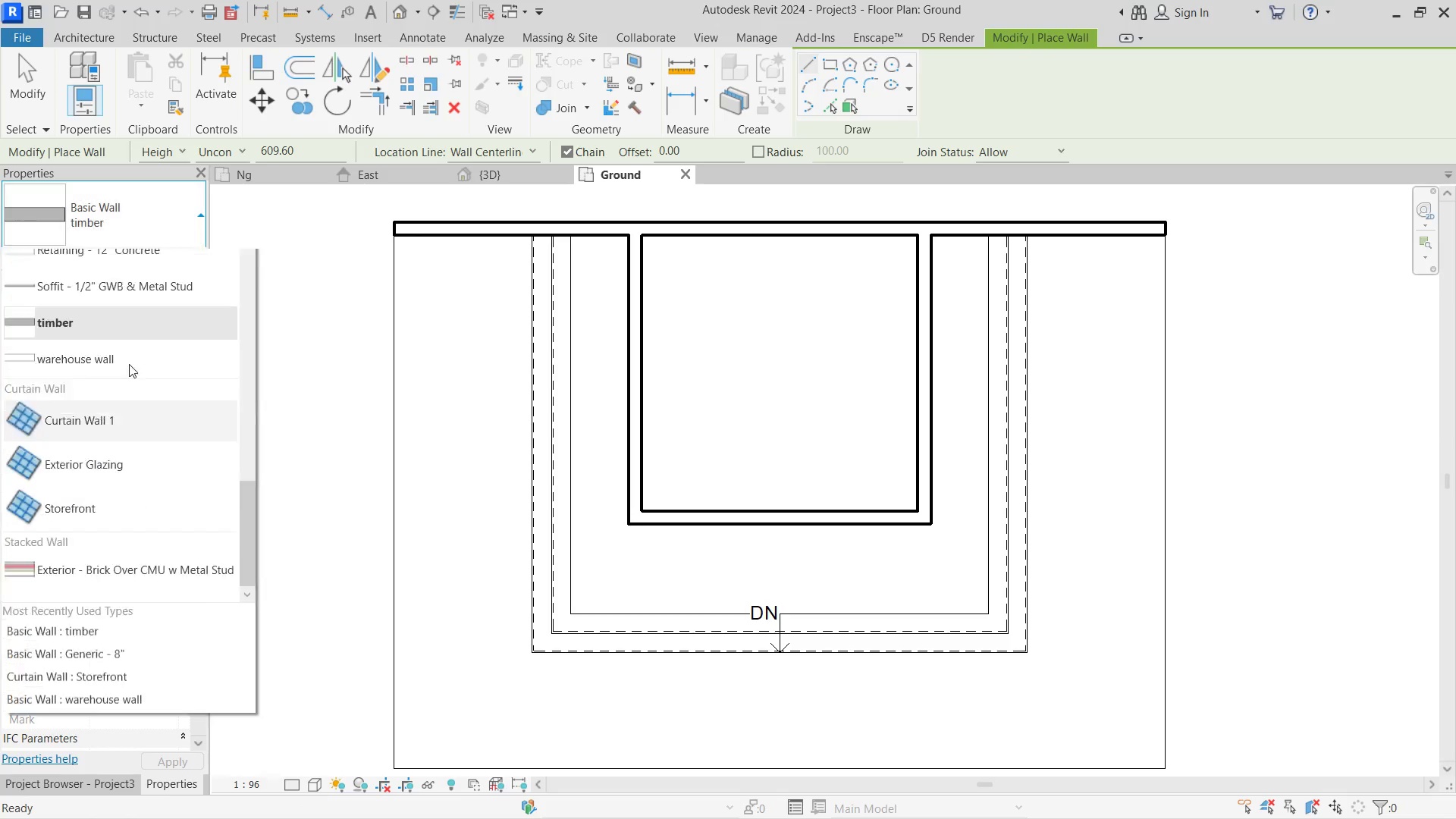 
left_click([115, 545])
 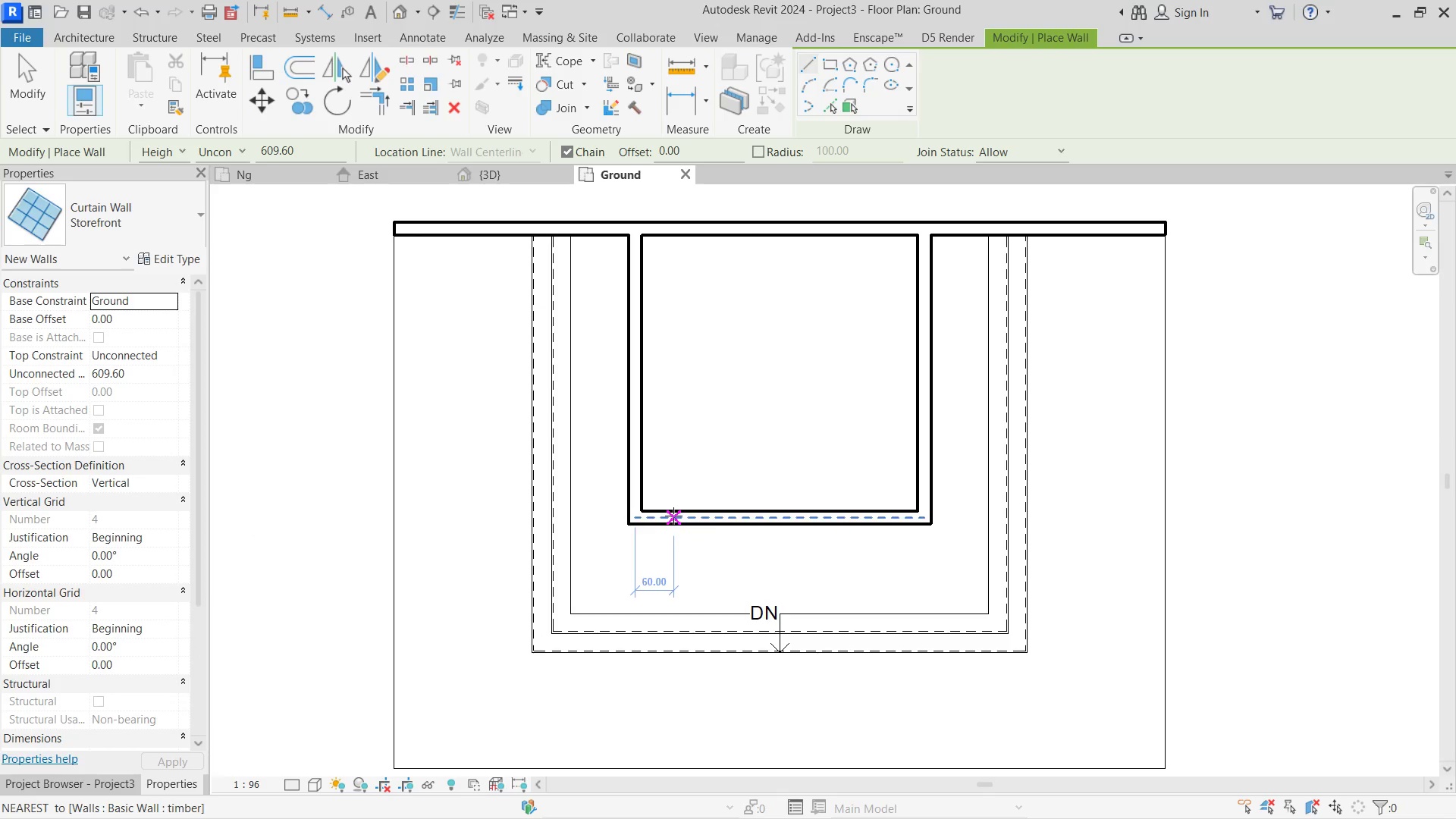 
scroll: coordinate [114, 498], scroll_direction: down, amount: 3.0
 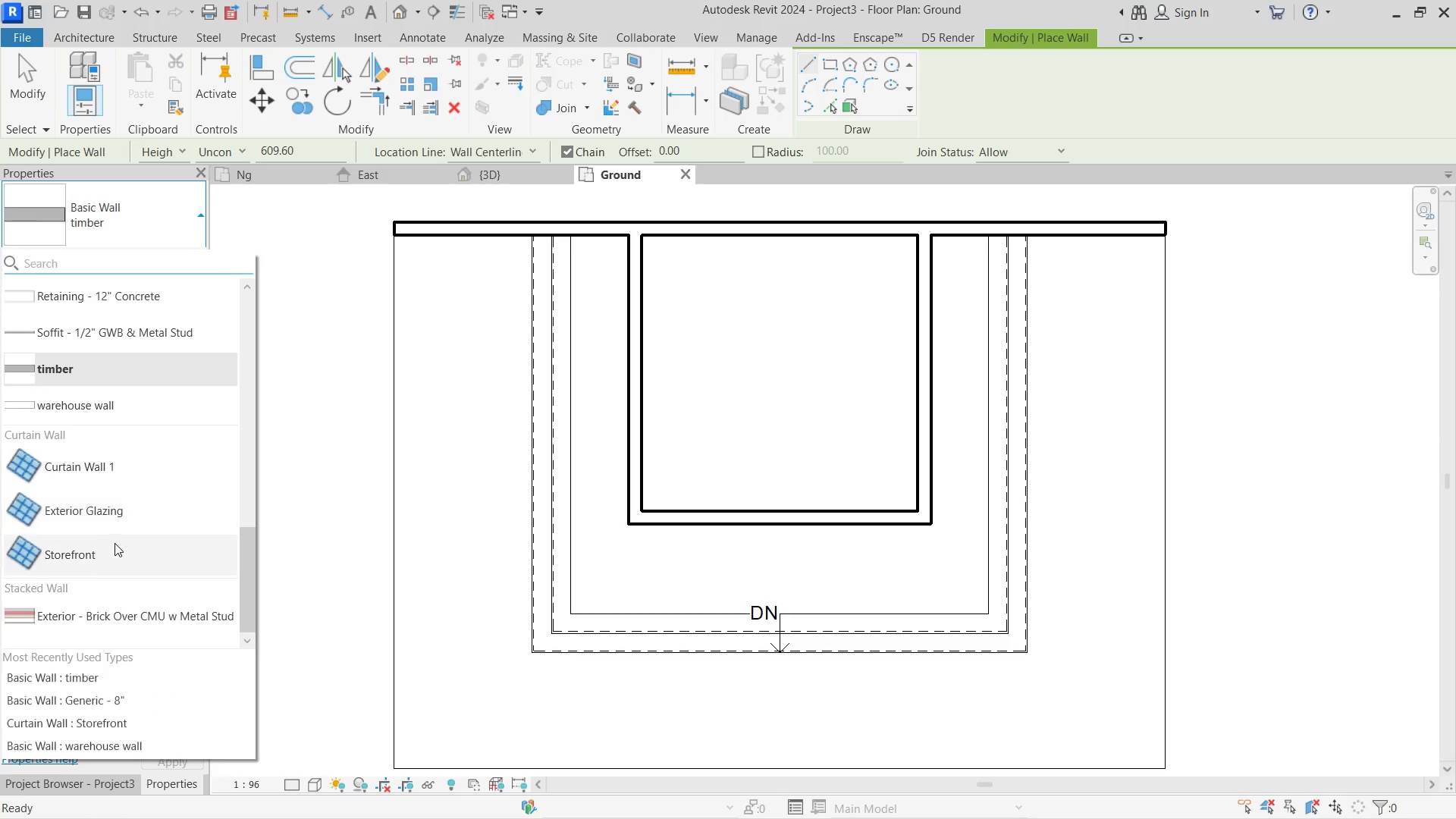 
left_click([671, 516])
 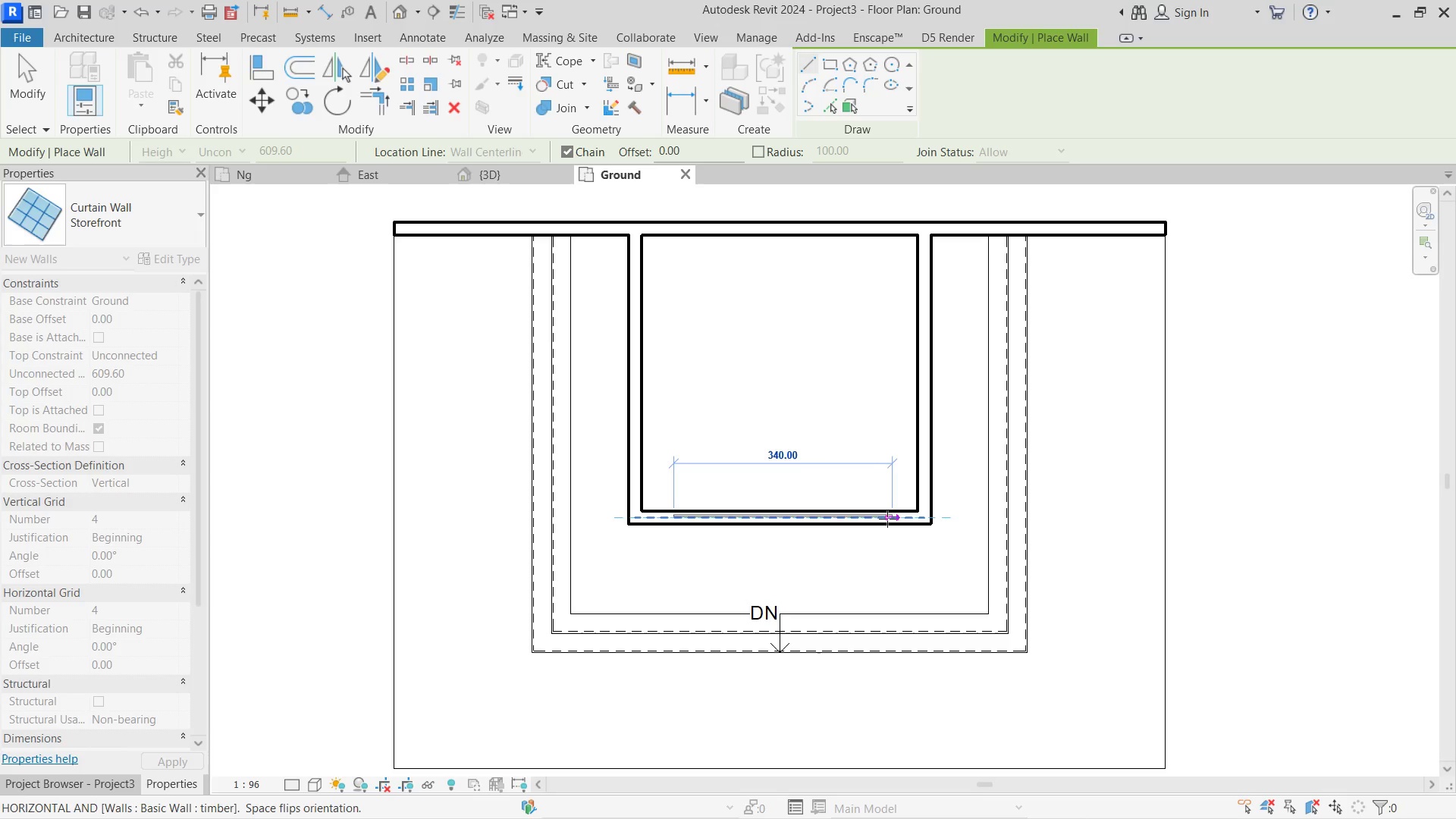 
left_click([878, 517])
 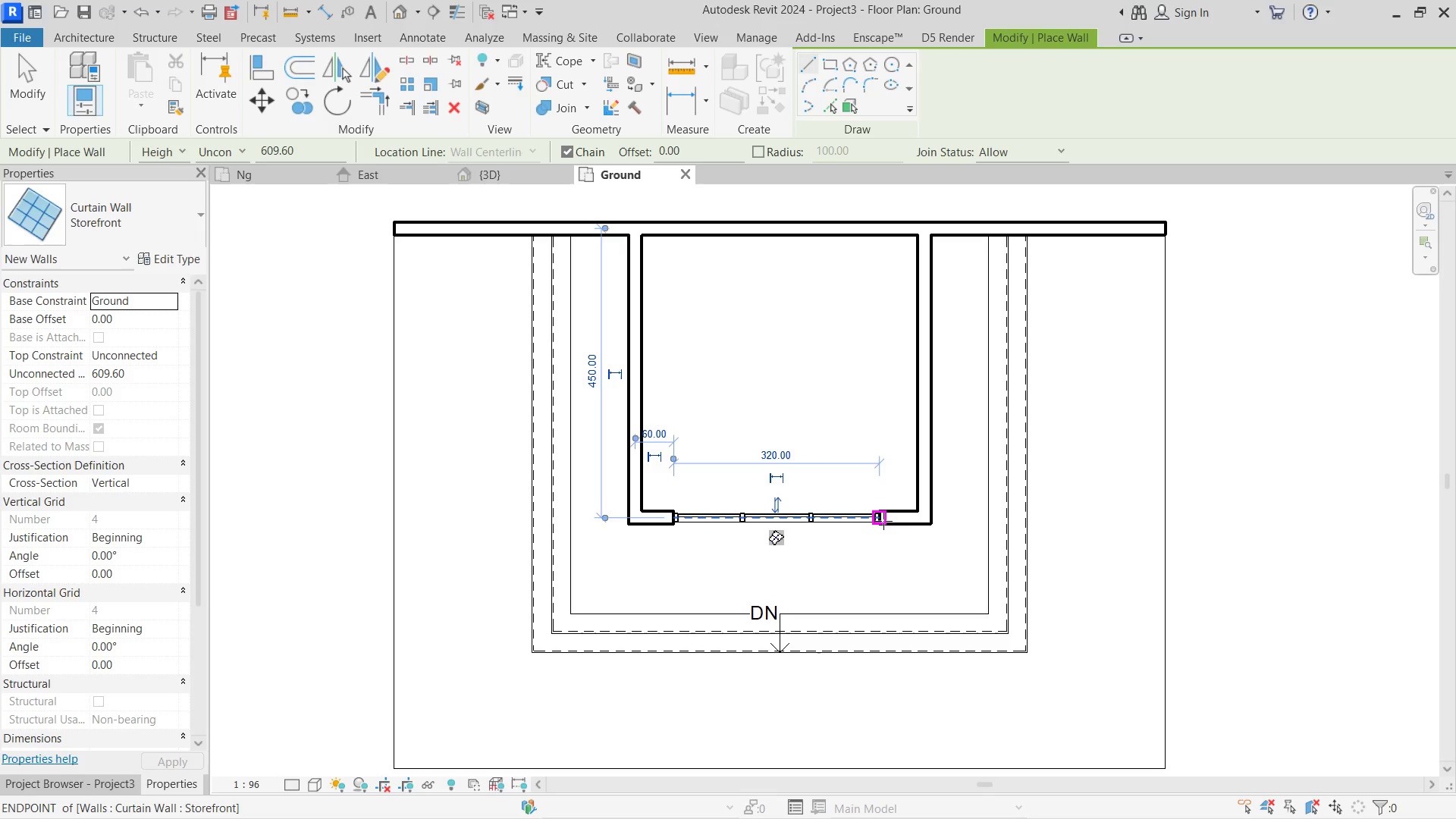 
key(Escape)
key(Escape)
type(di)
 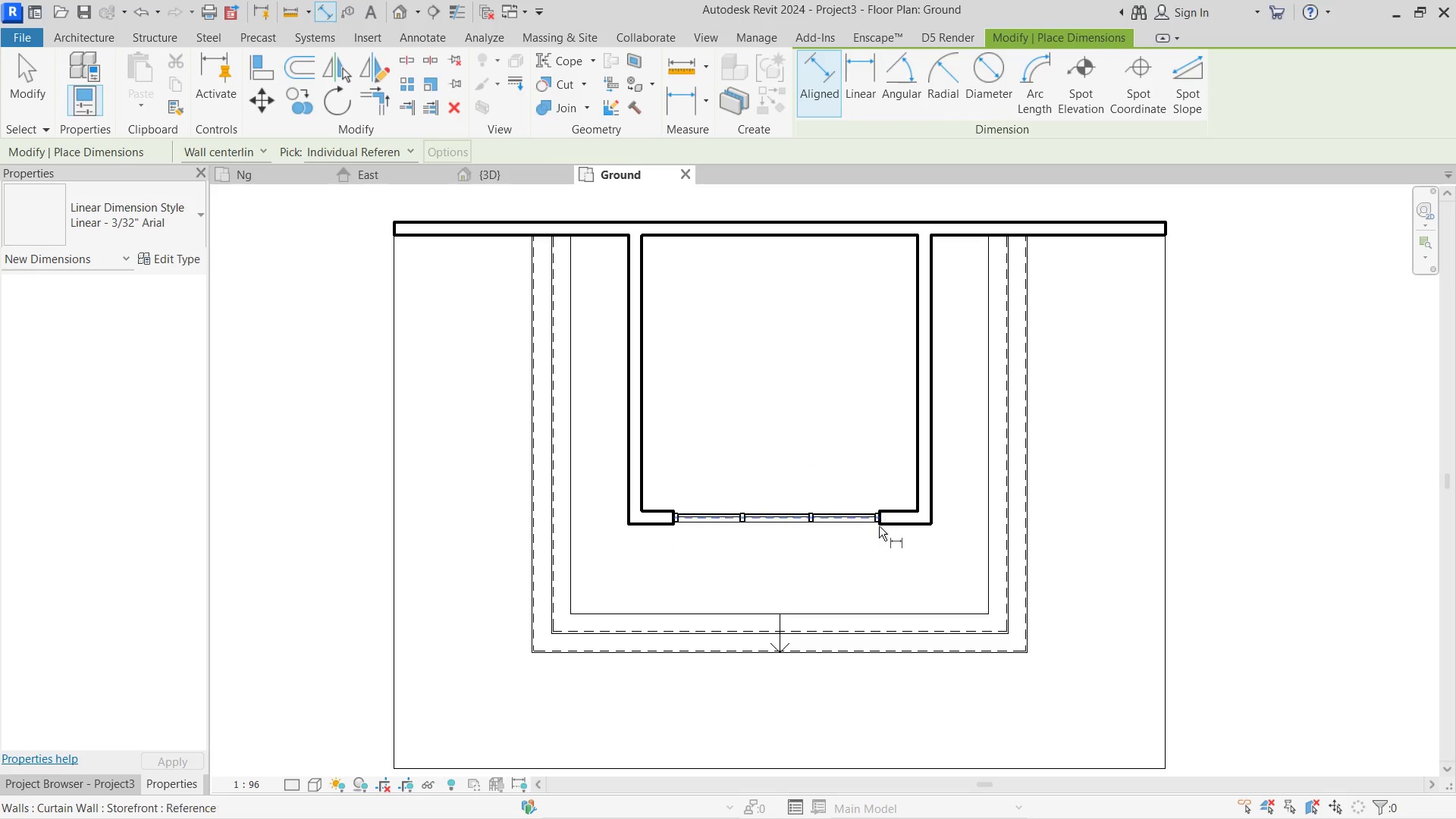 
left_click([879, 526])
 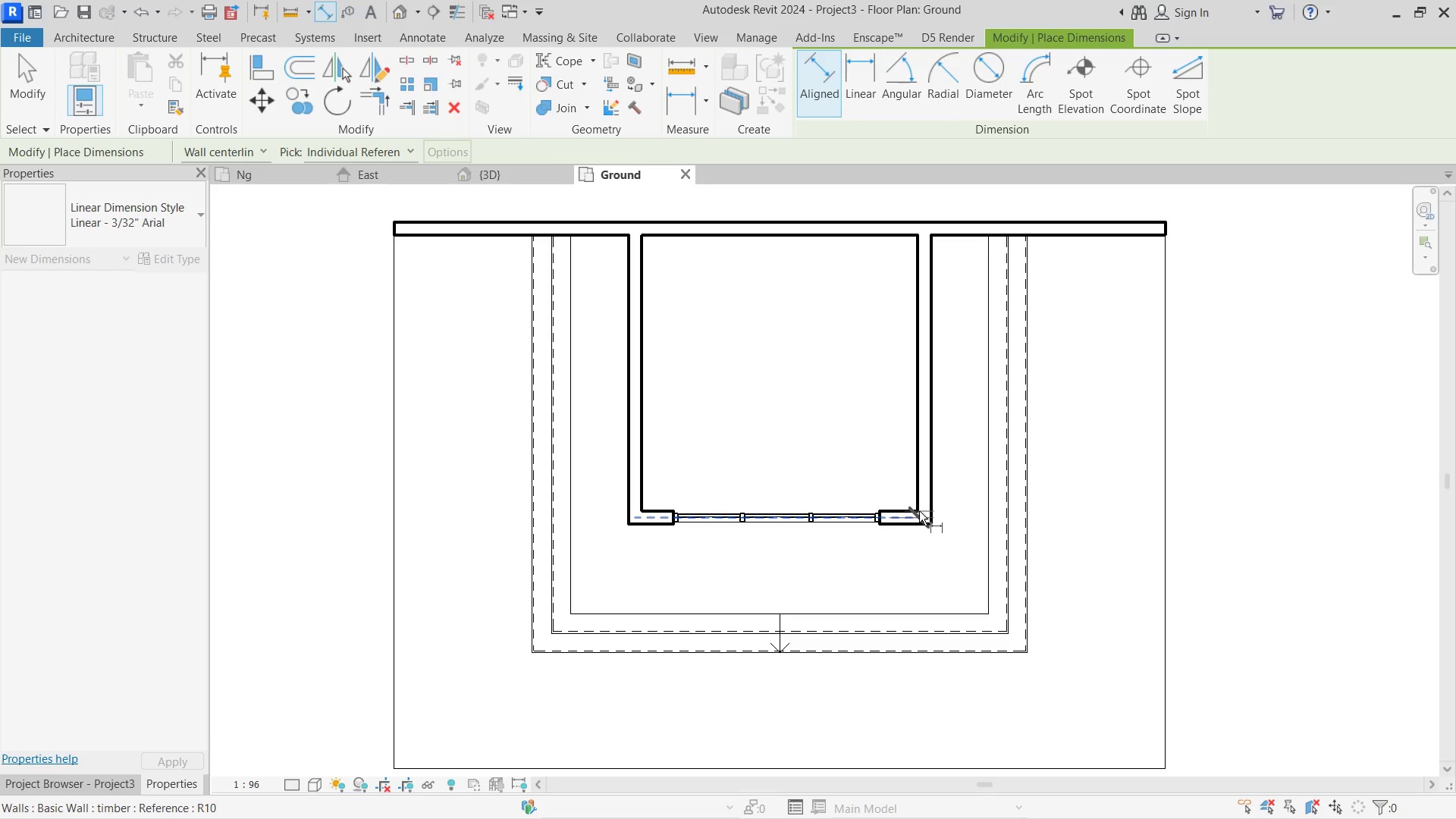 
left_click([919, 511])
 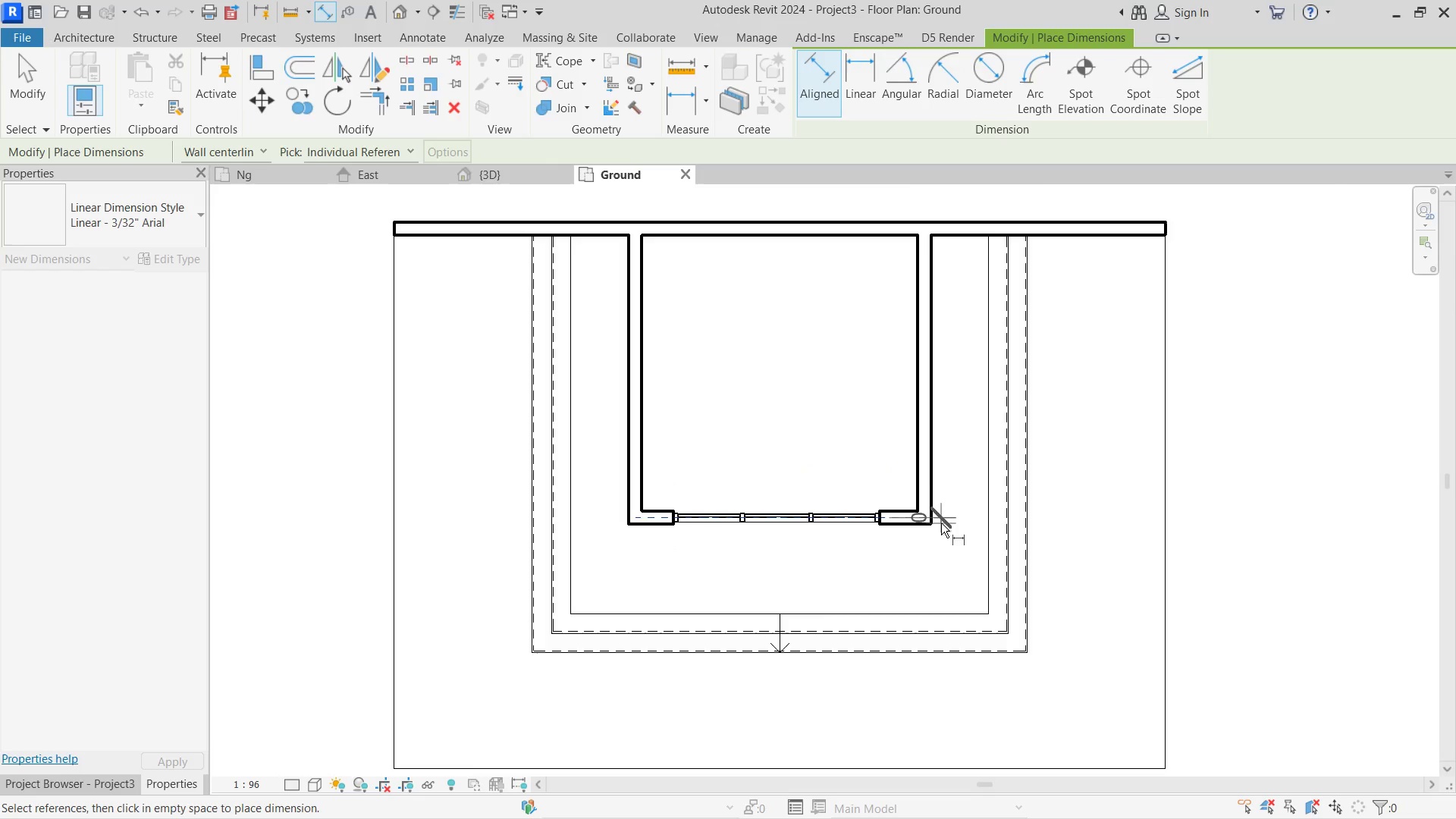 
key(Escape)
 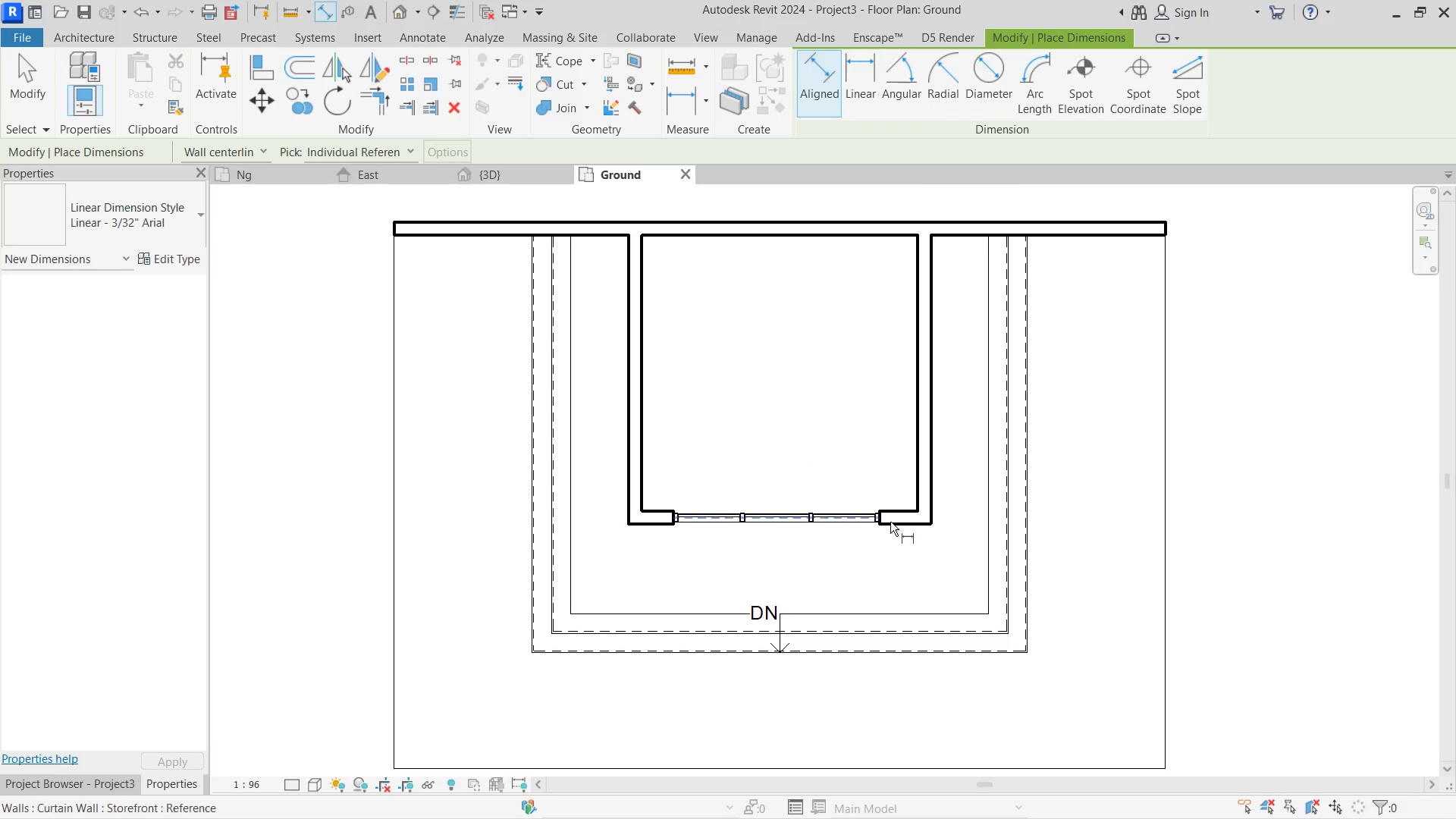 
scroll: coordinate [858, 525], scroll_direction: up, amount: 16.0
 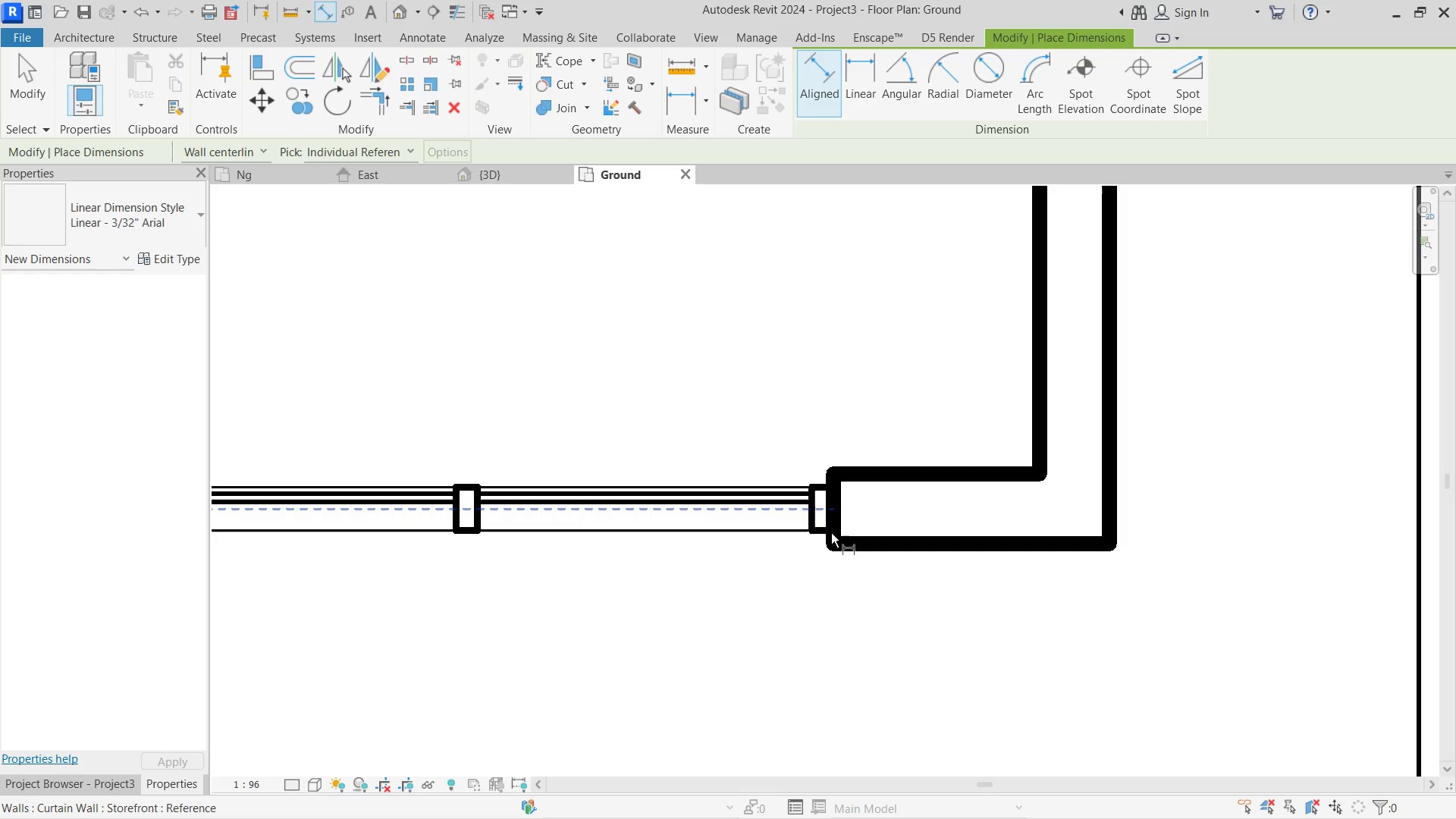 
wait(16.61)
 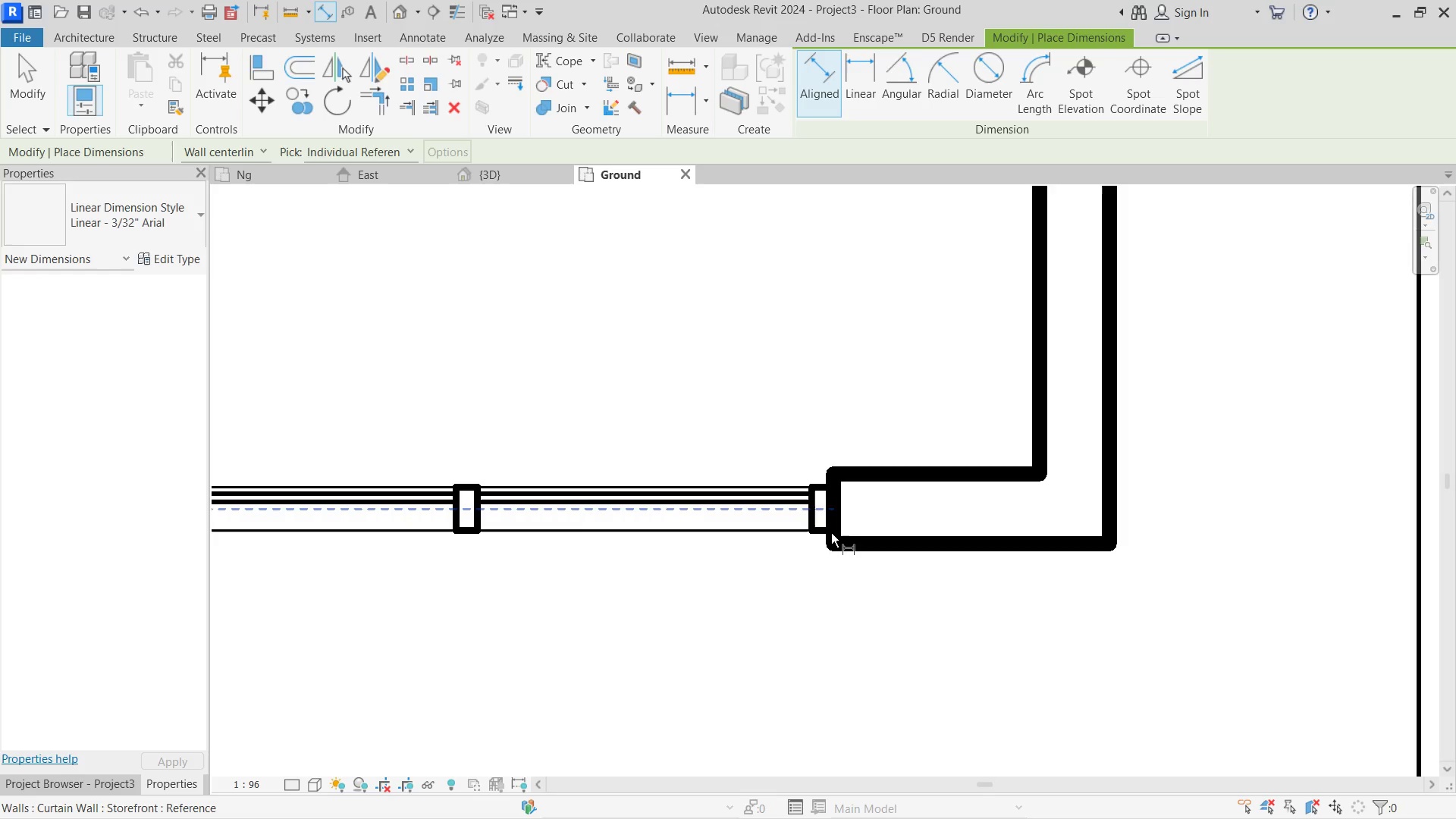 
key(Escape)
key(Escape)
type(duoidi)
 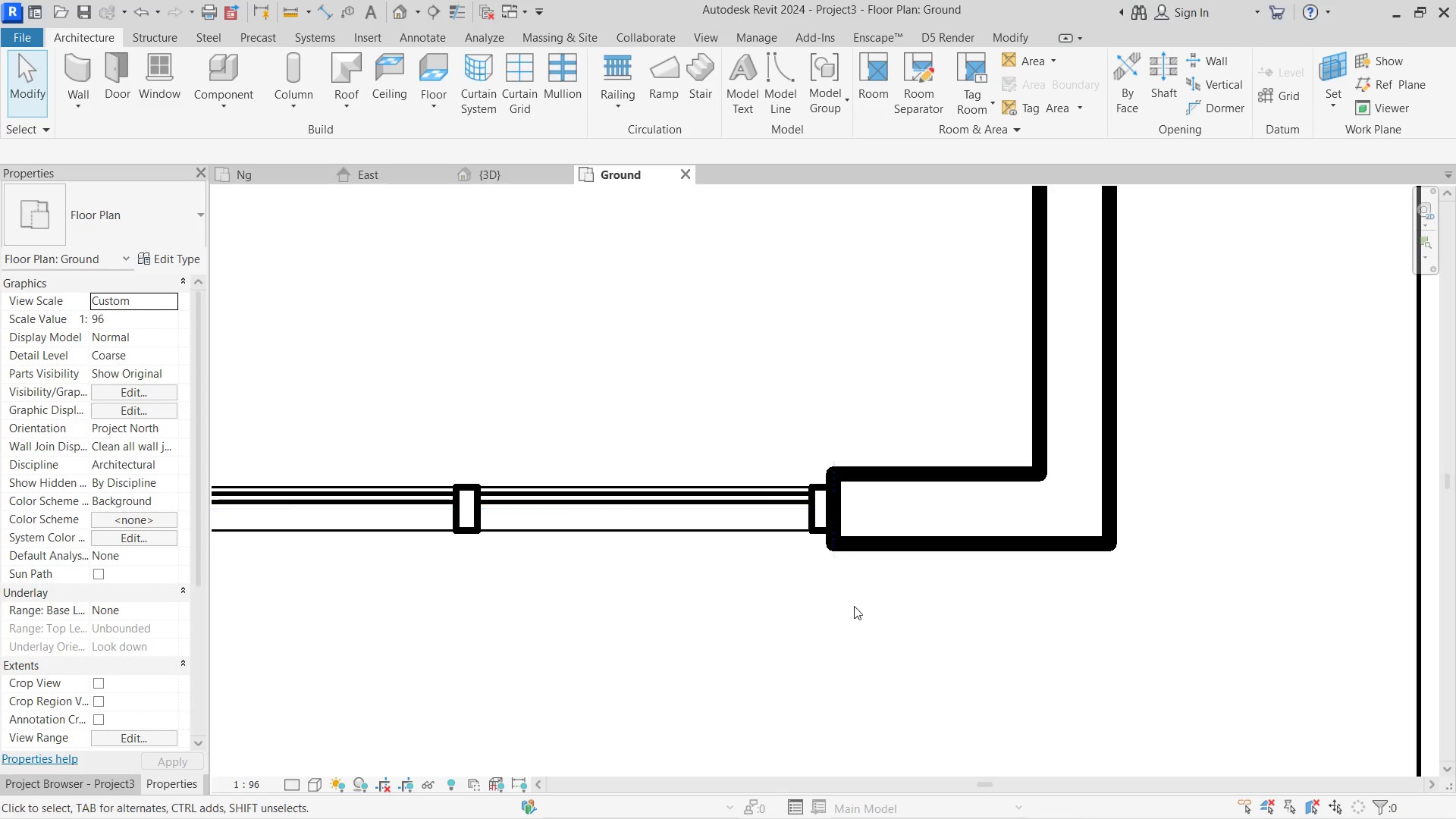 
left_click([858, 606])
 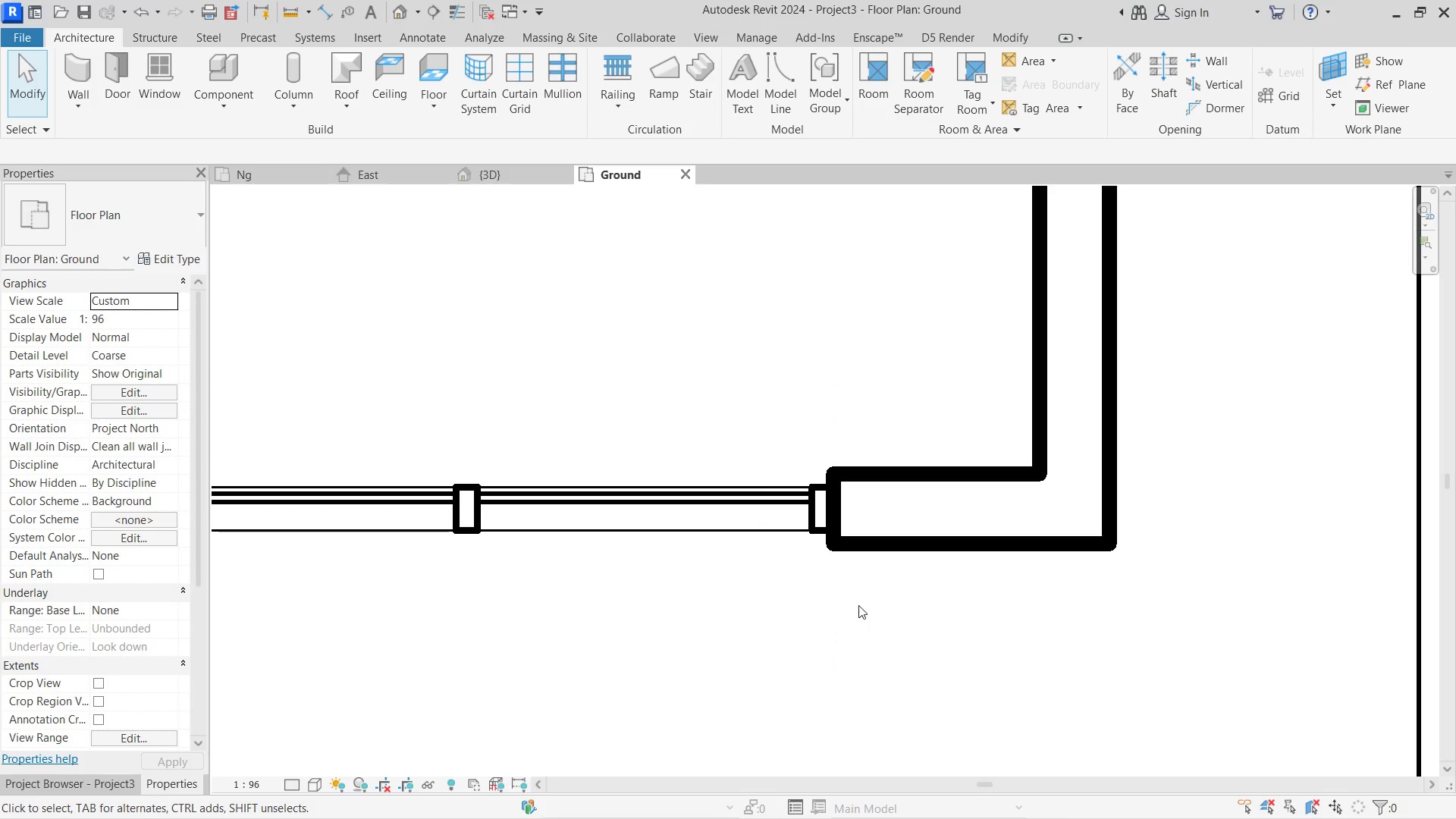 
key(D)
 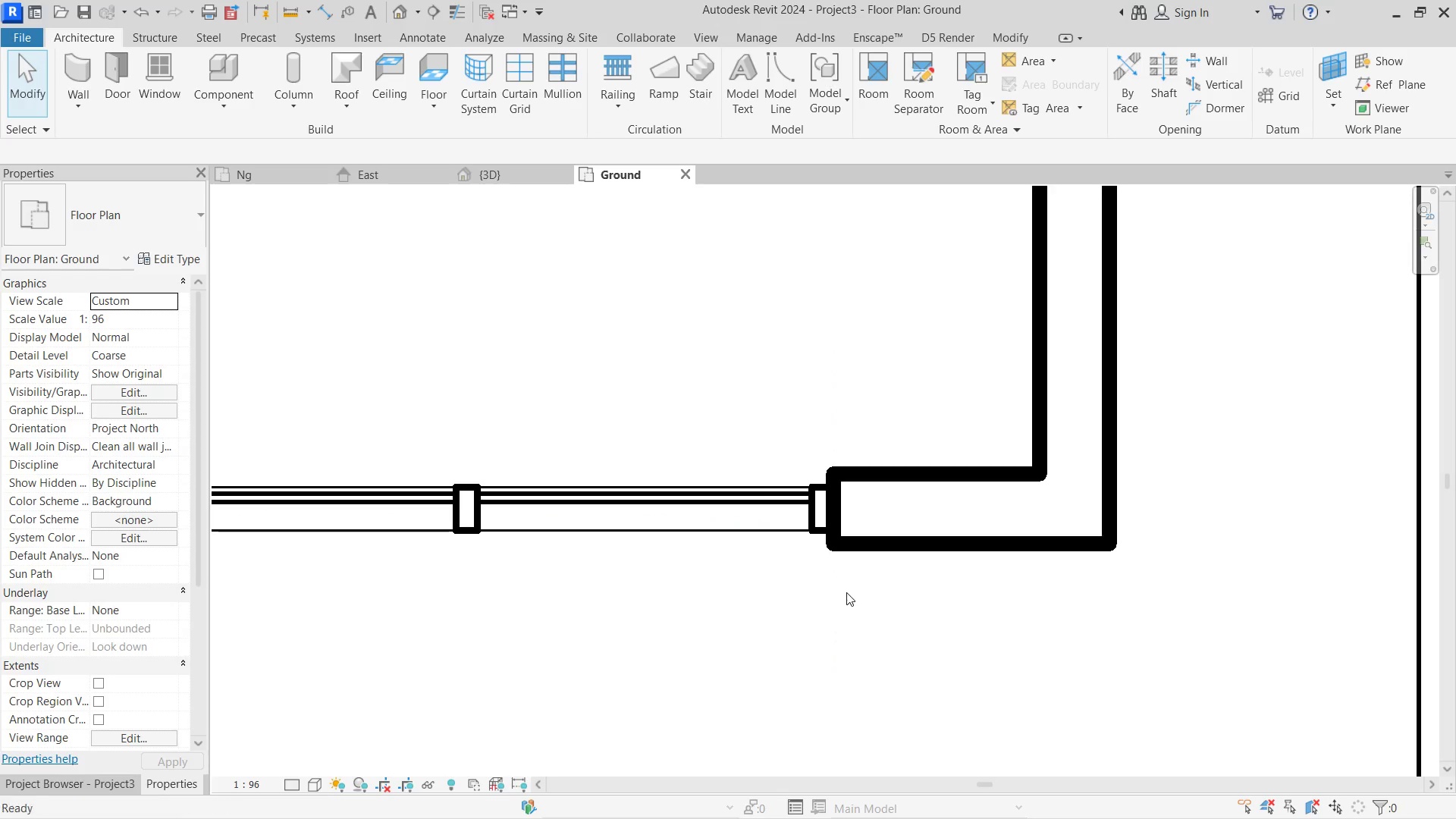 
hold_key(key=I, duration=2.86)
 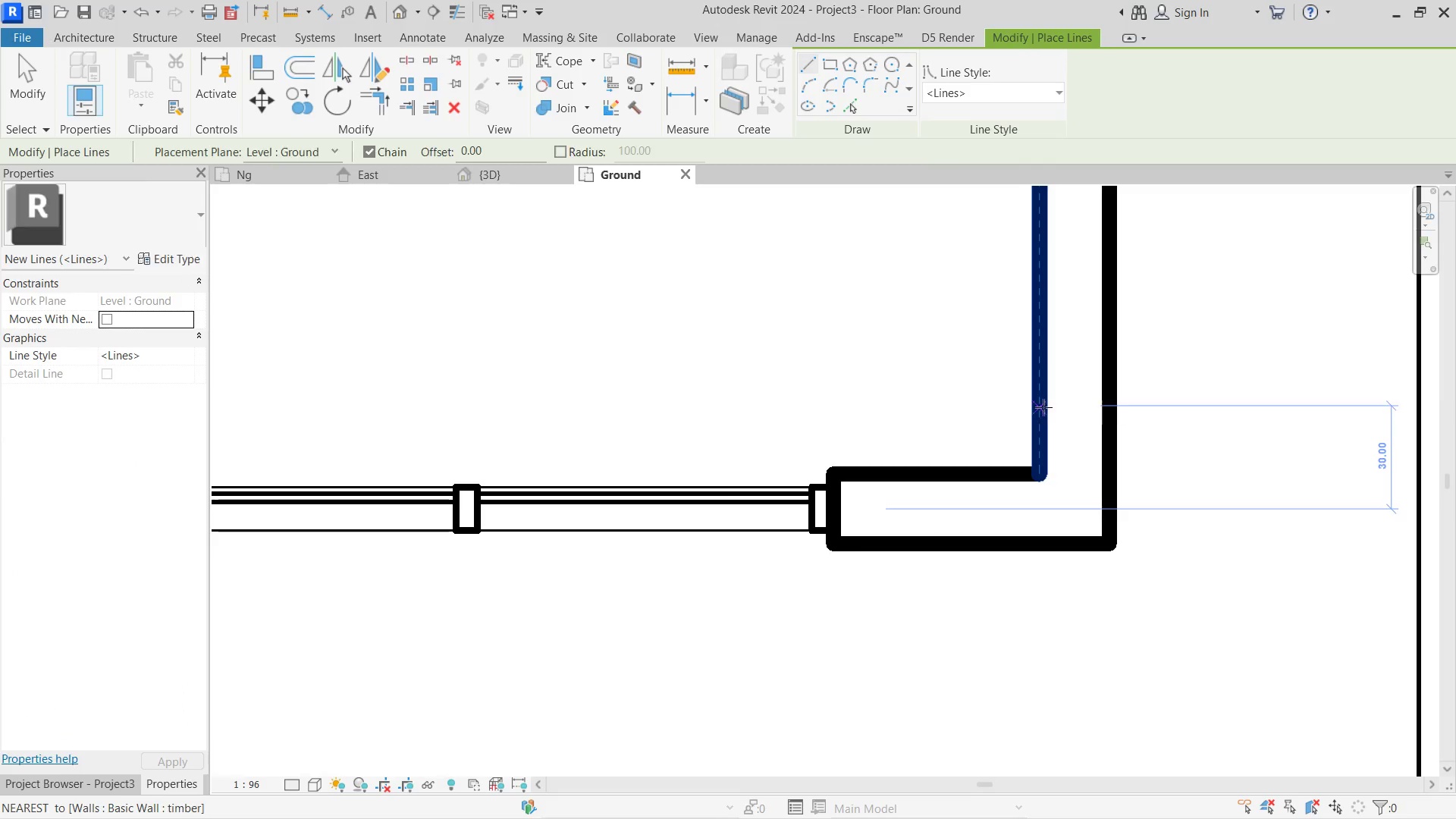 
left_click([835, 479])
 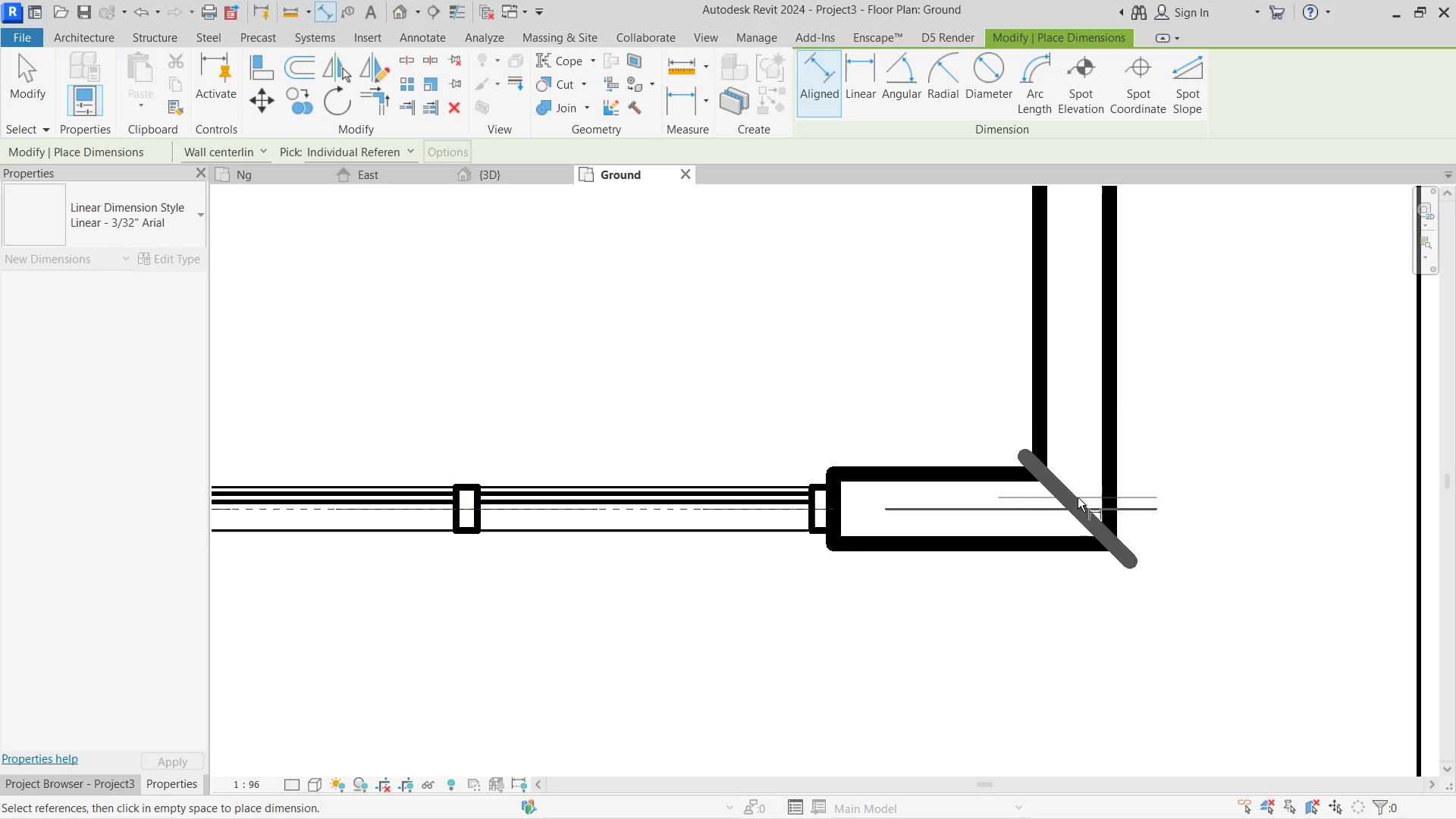 
key(Escape)
 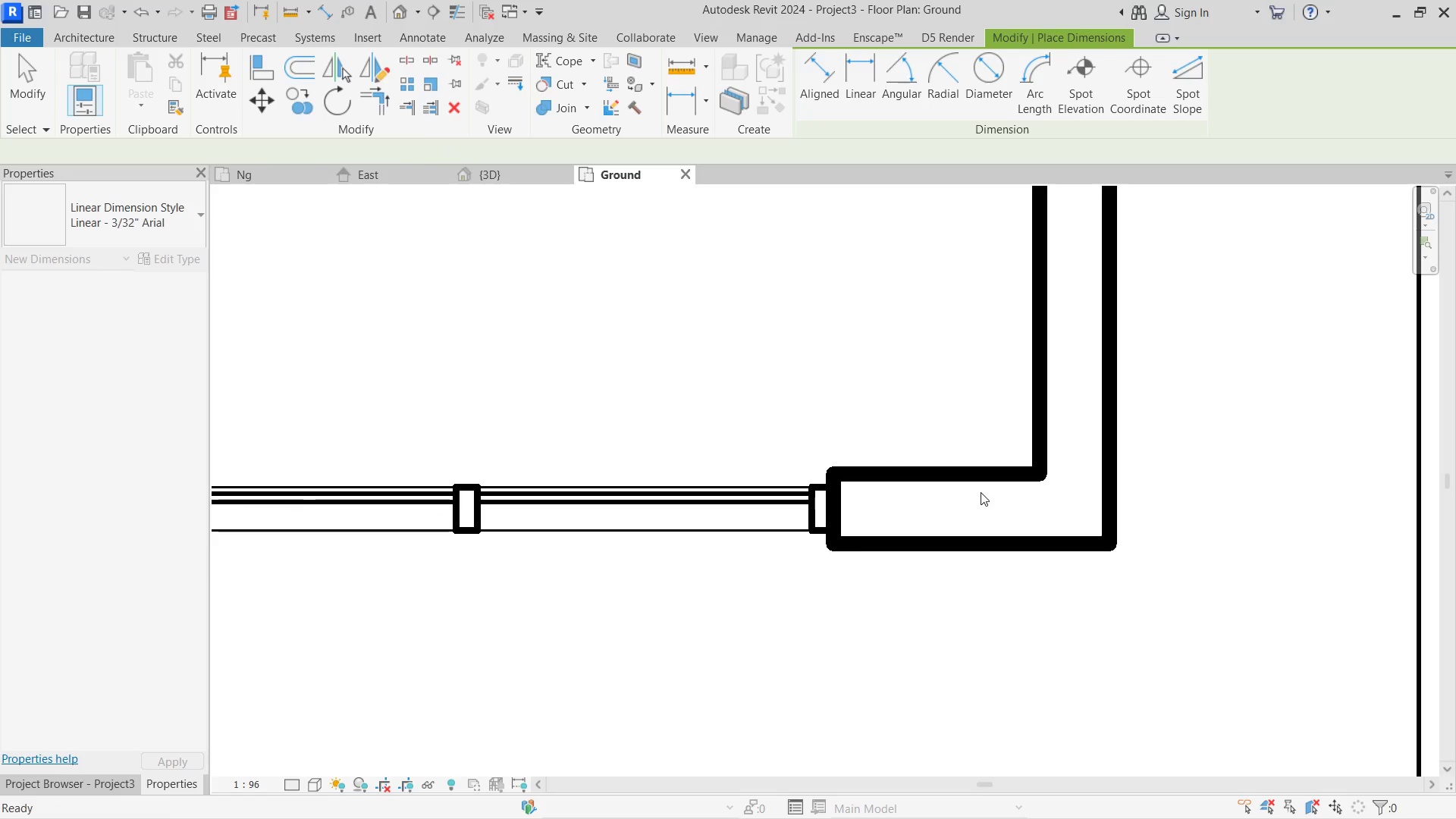 
key(Escape)
 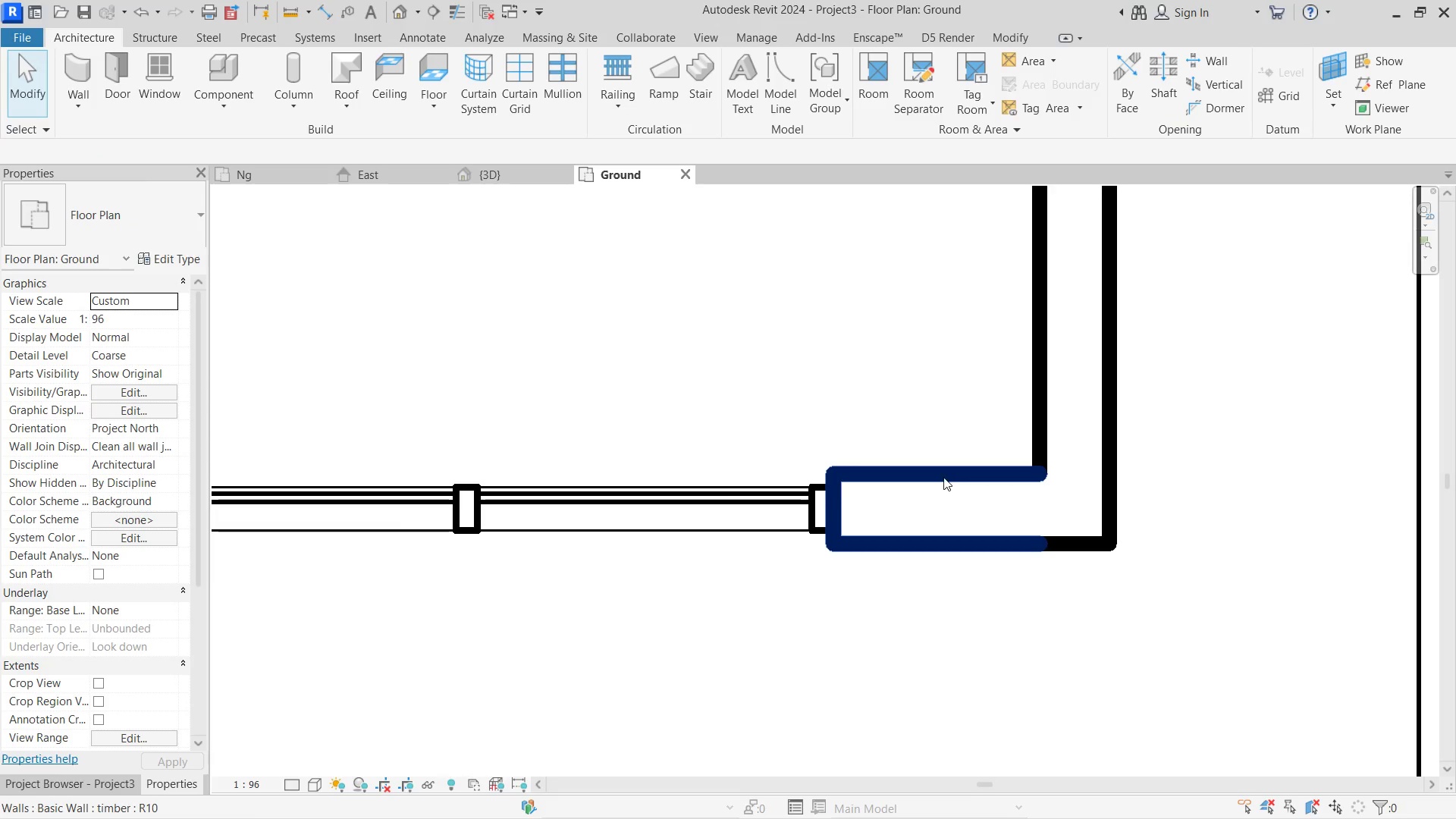 
key(L)
 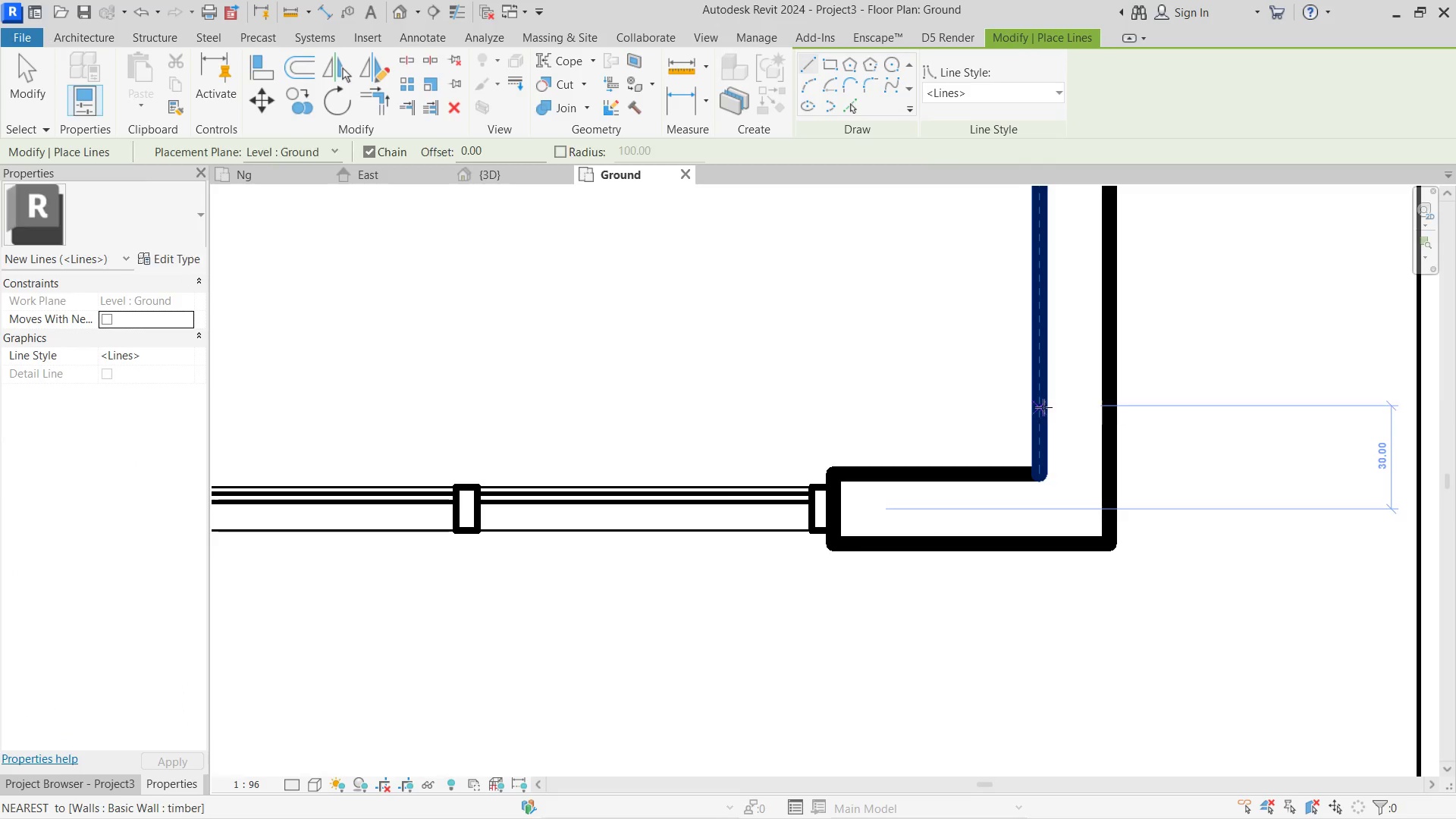 
left_click([1031, 407])
 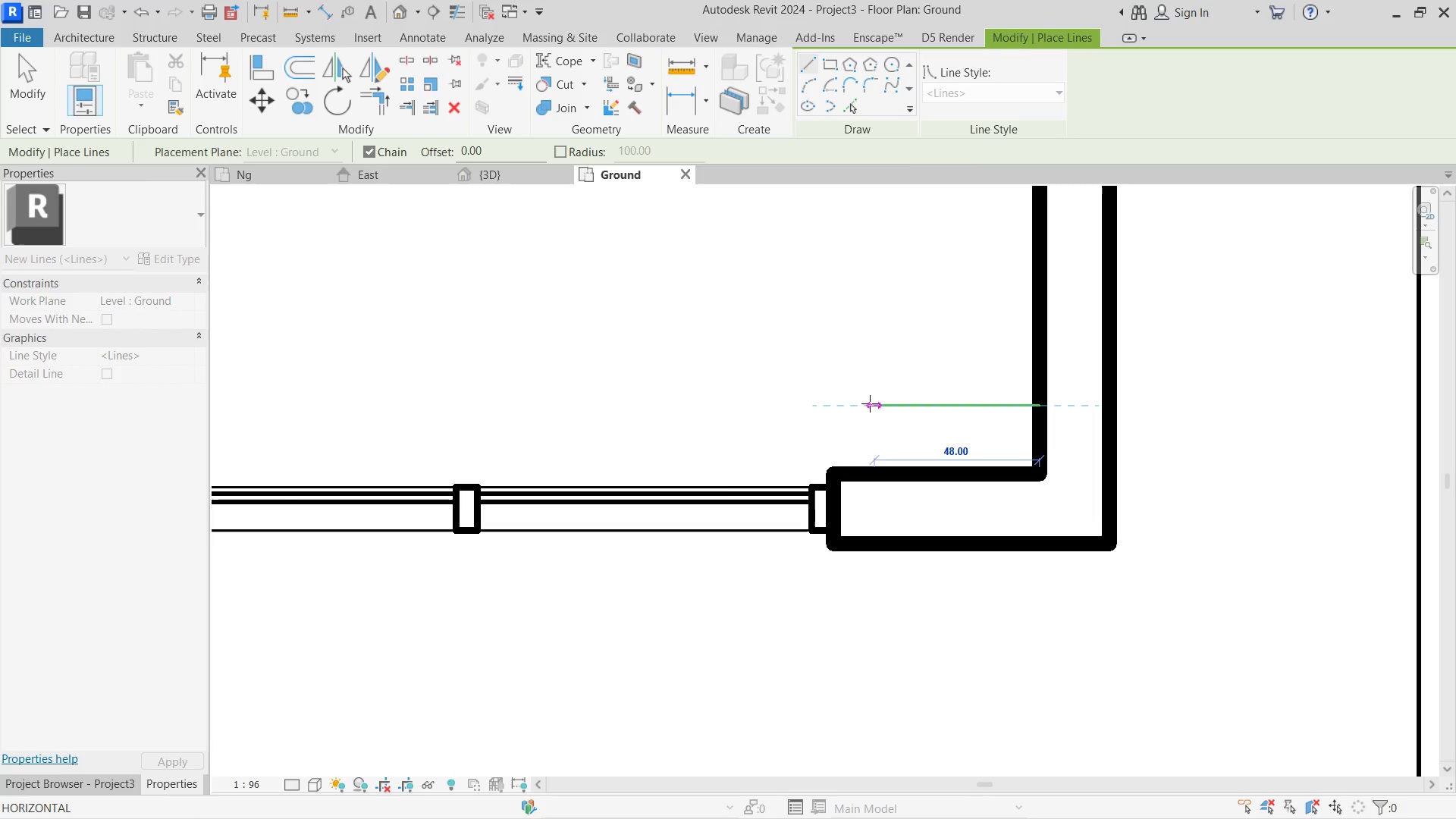 
left_click([870, 403])
 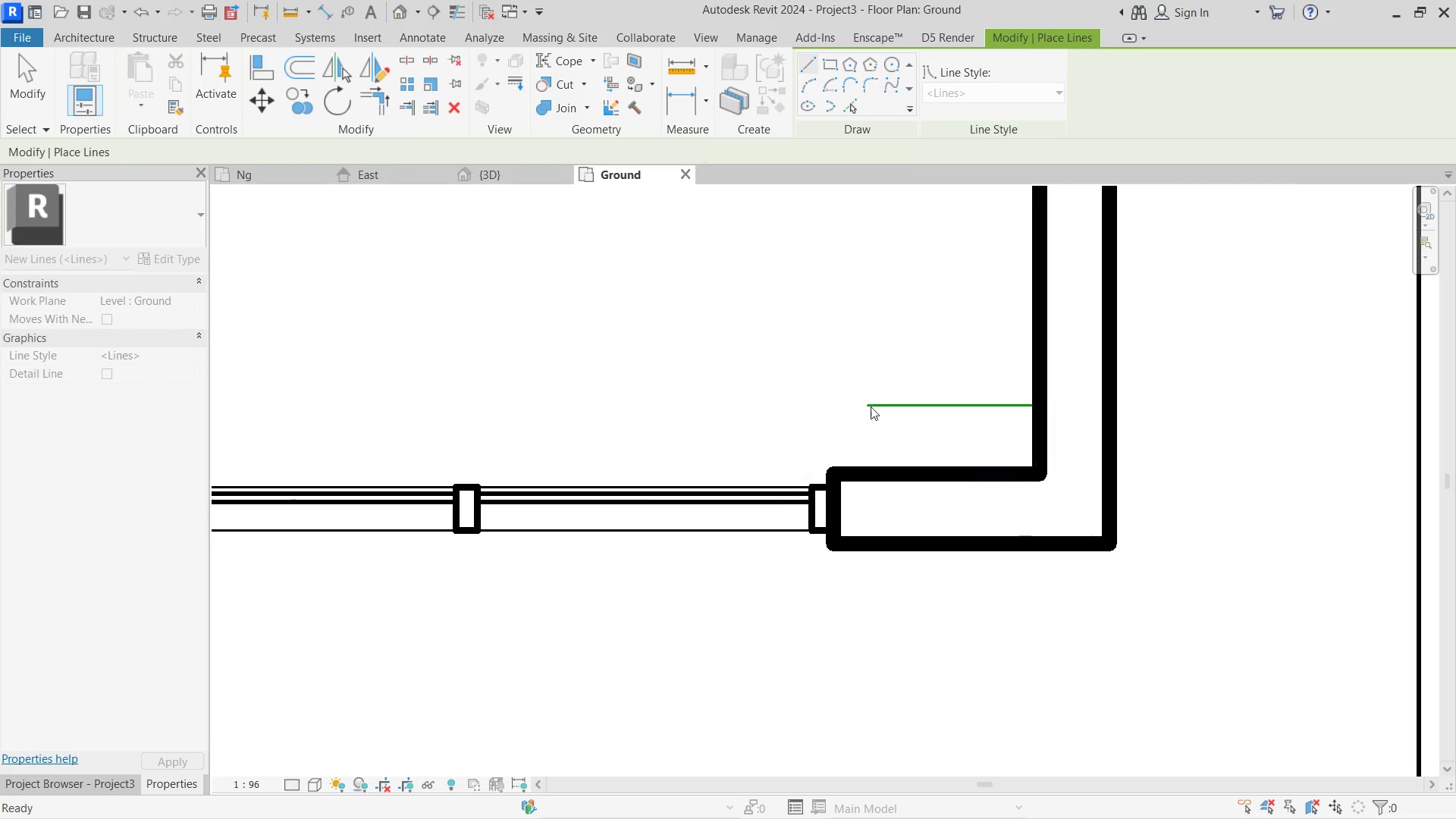 
key(Escape)
 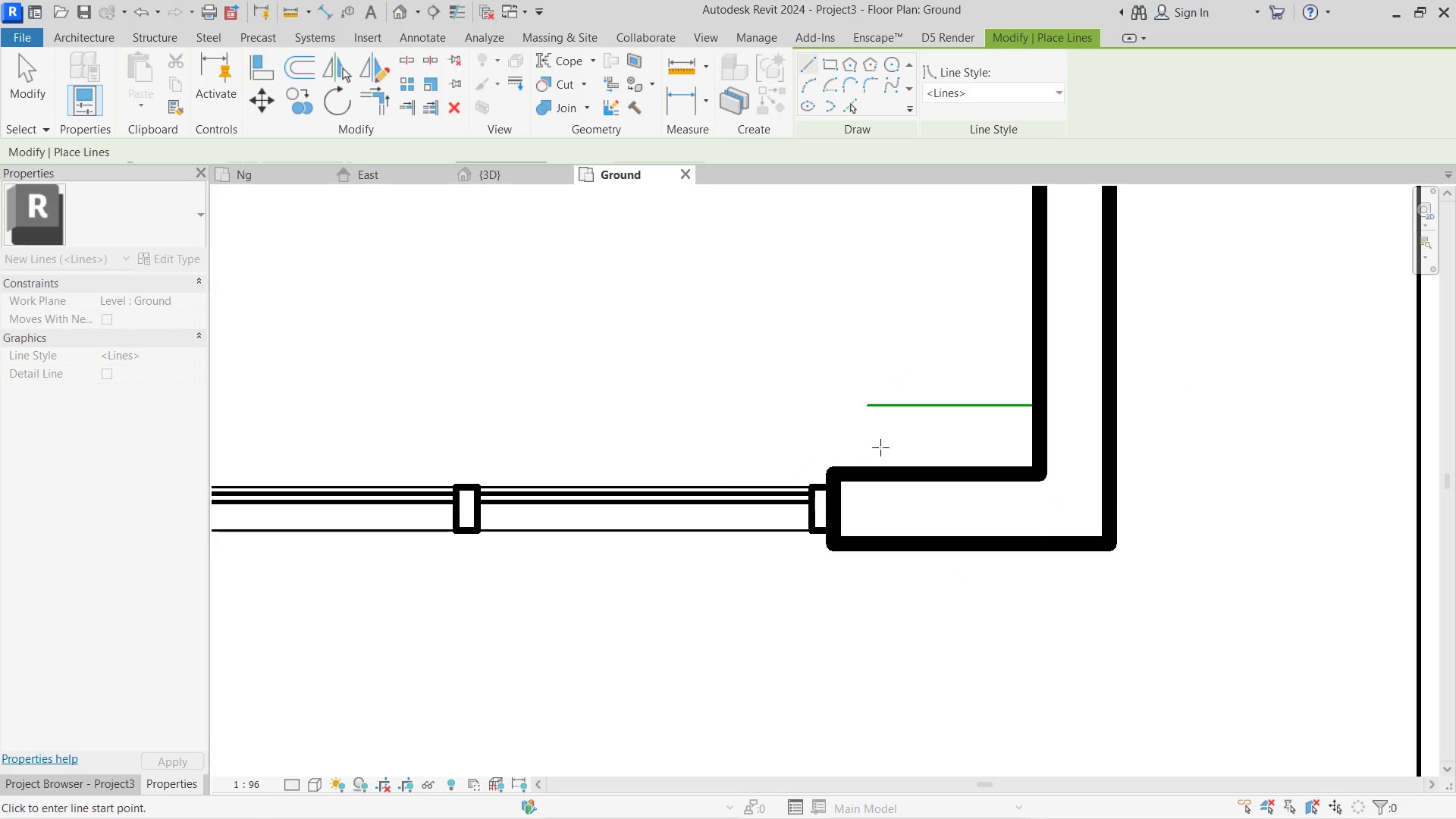 
key(Escape)
 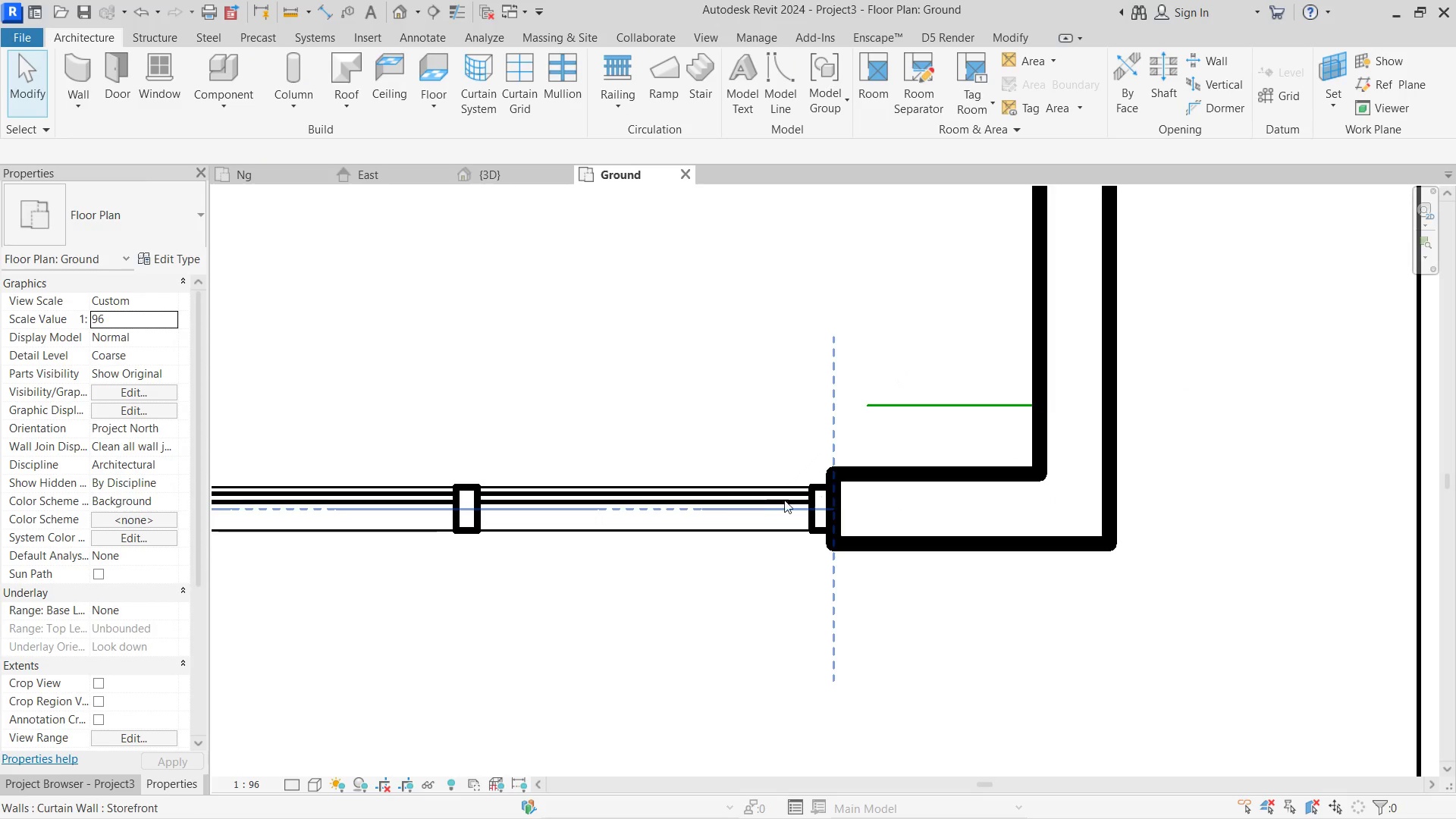 
left_click([767, 500])
 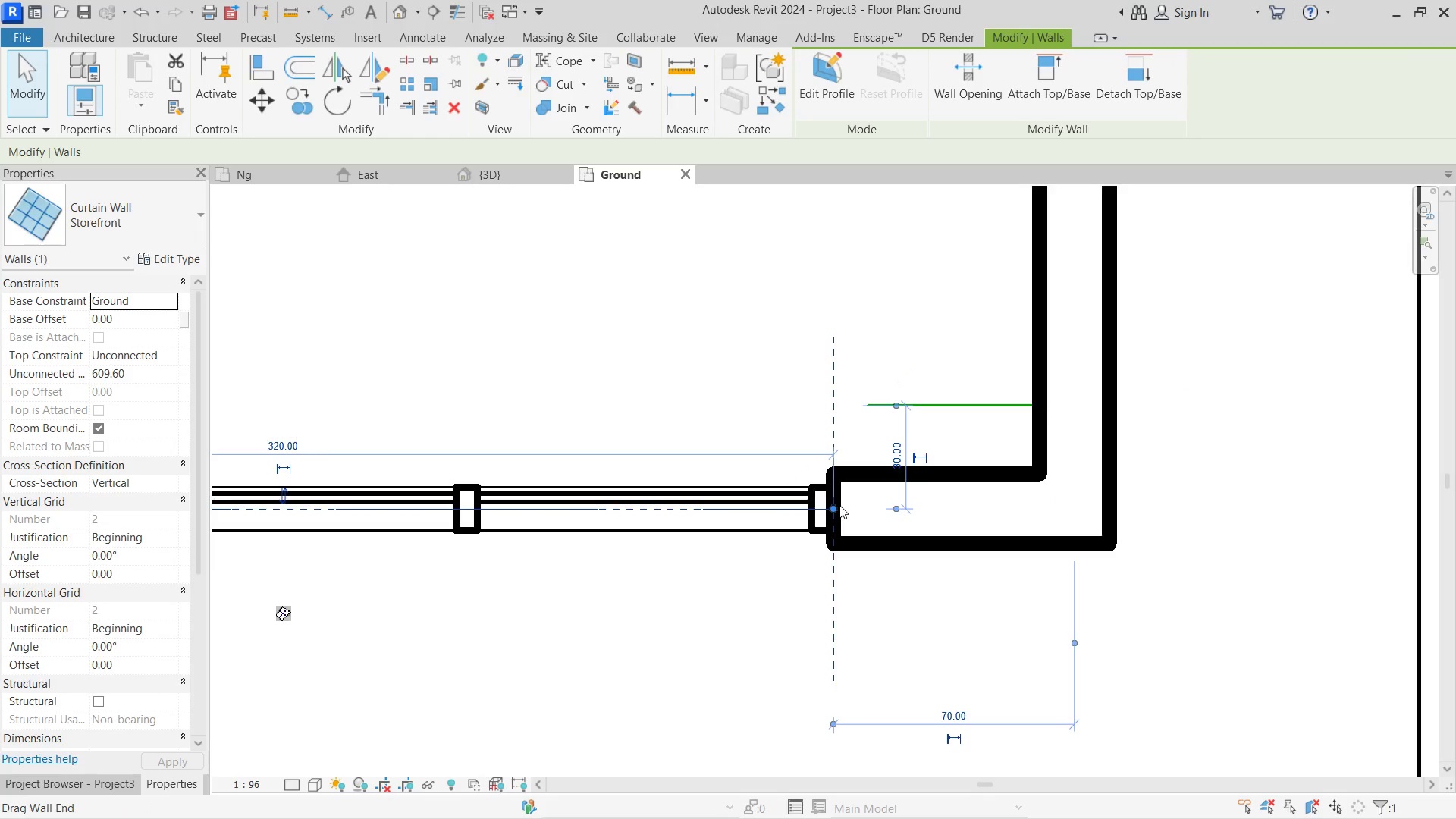 
left_click_drag(start_coordinate=[836, 505], to_coordinate=[871, 506])
 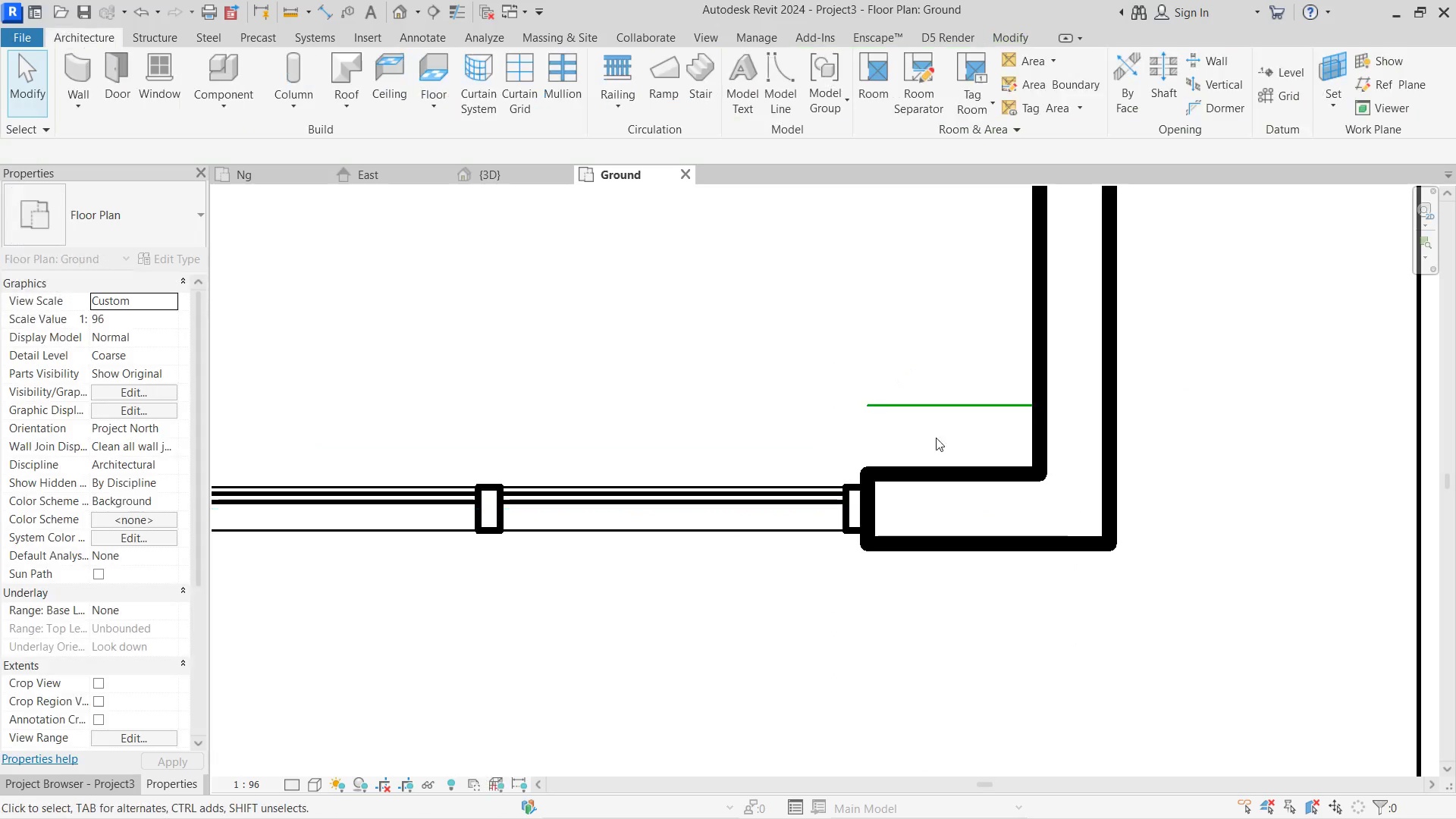 
key(Escape)
 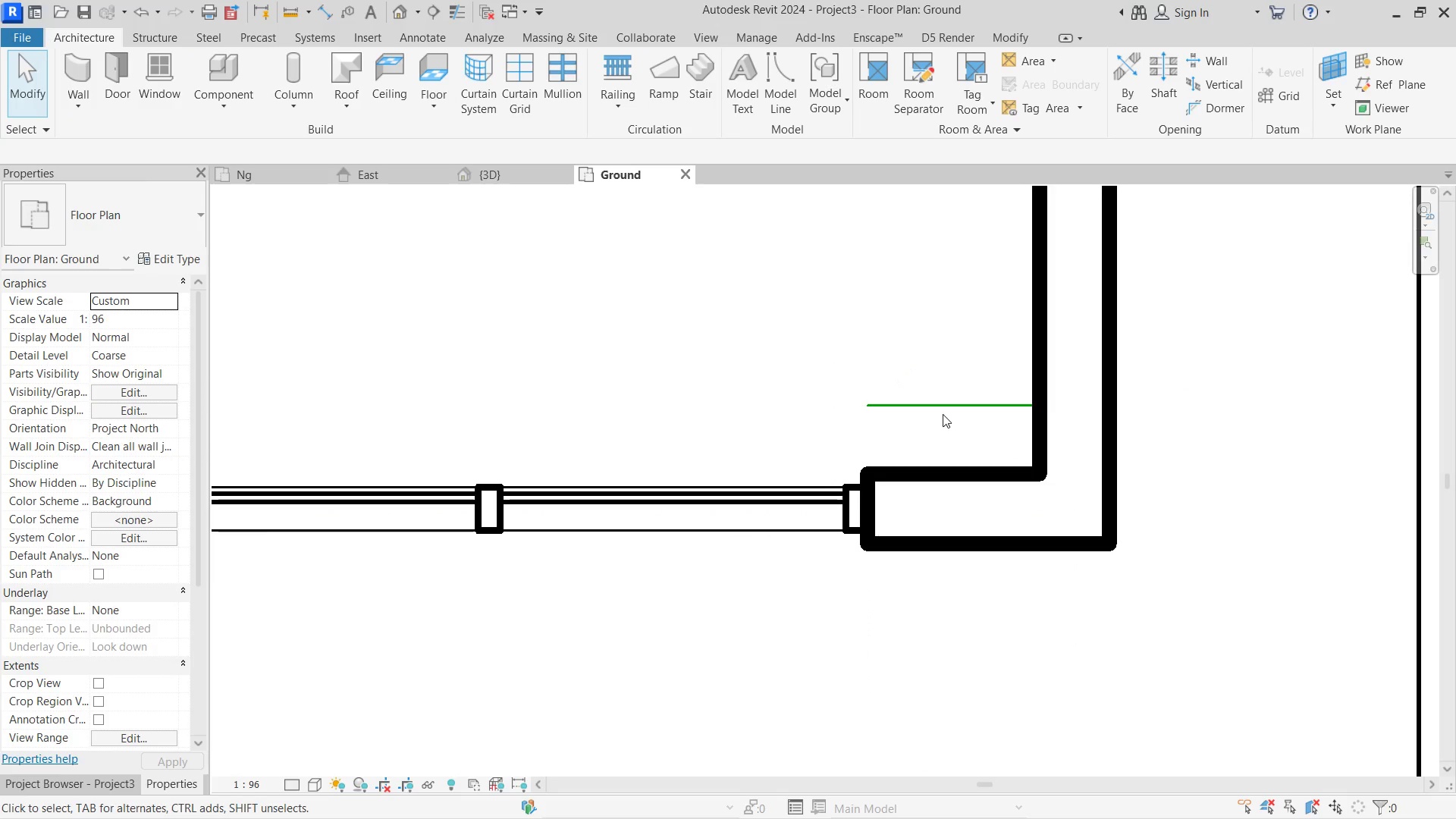 
key(Escape)
 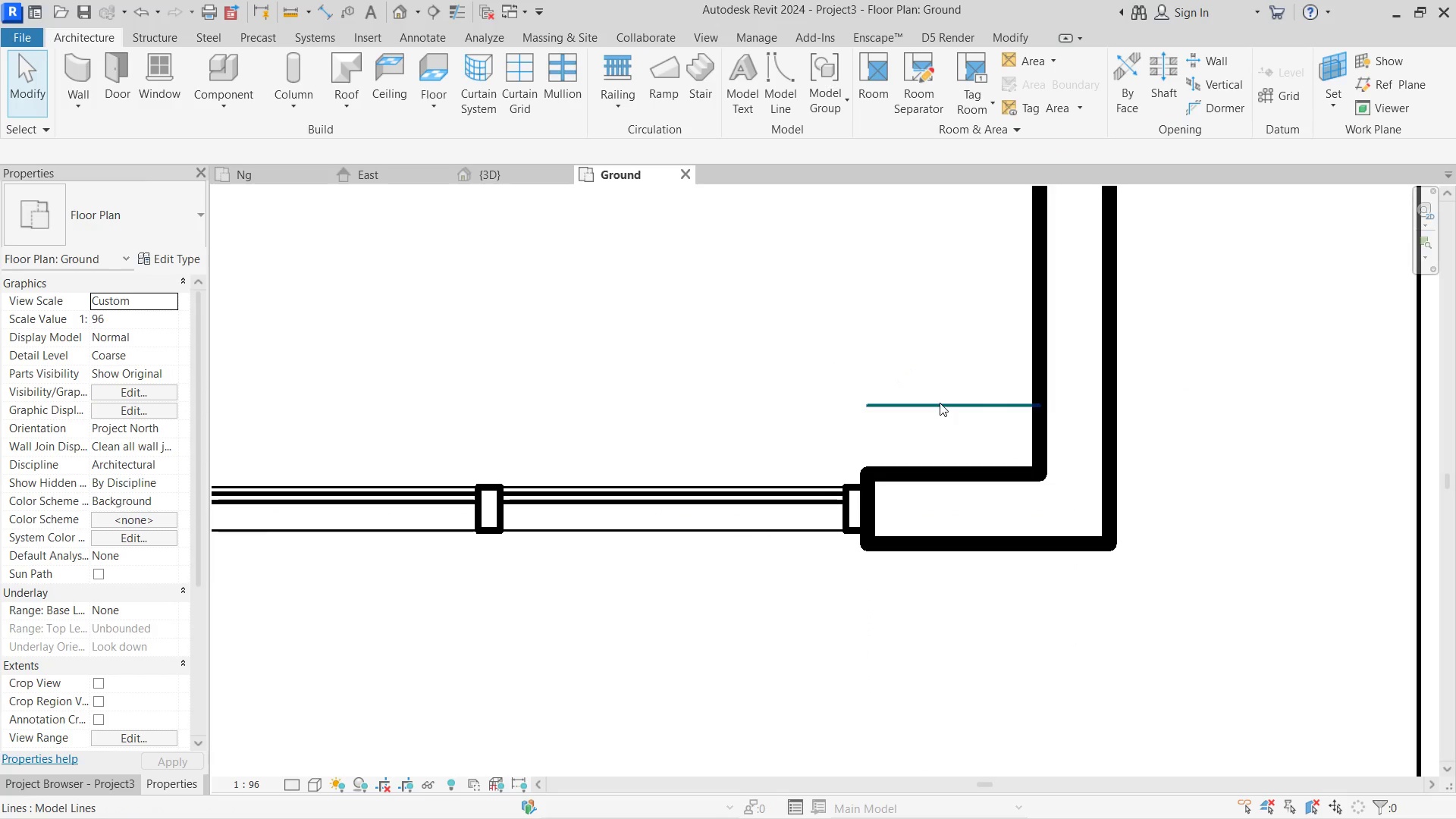 
left_click([940, 403])
 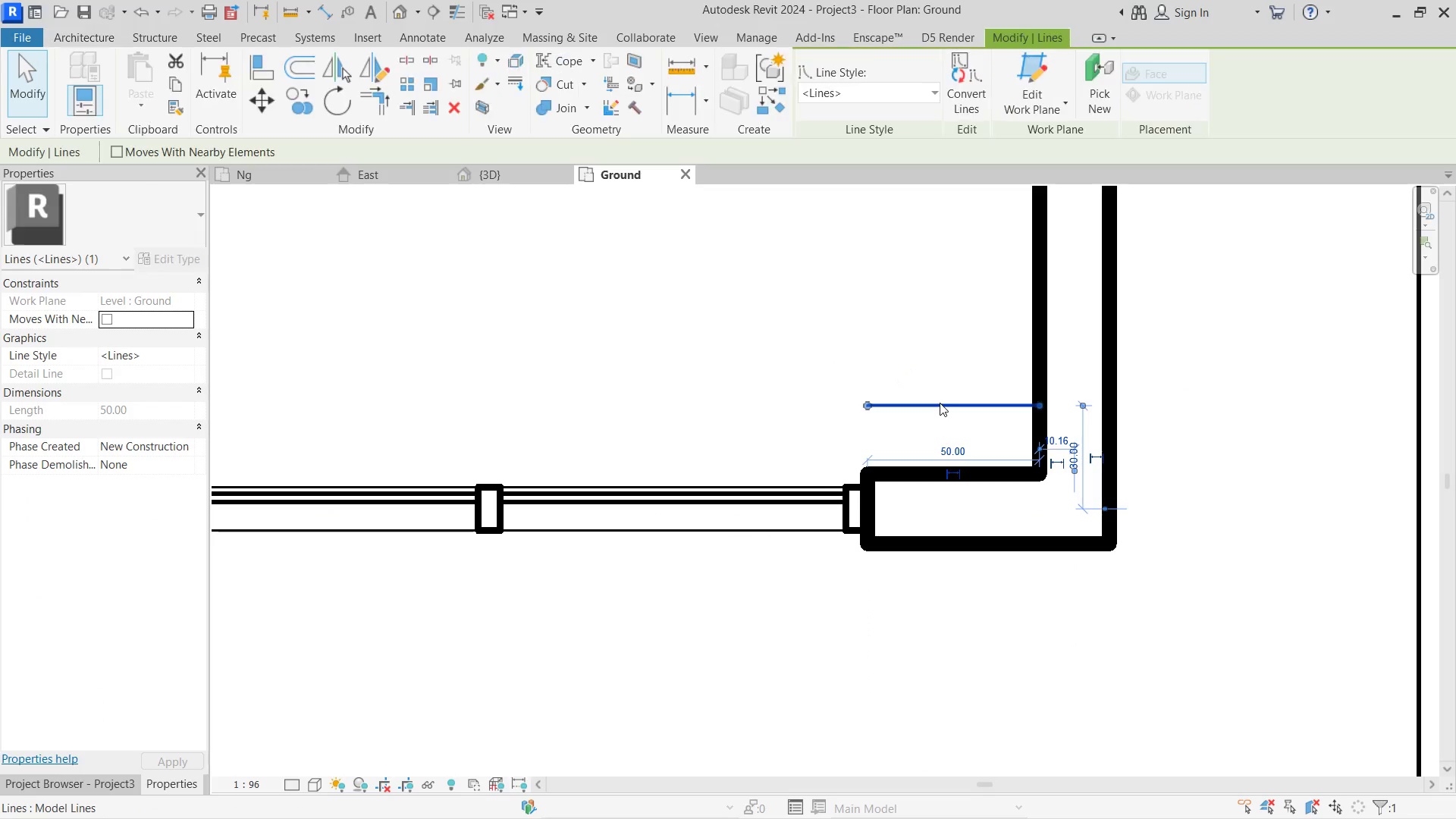 
key(Delete)
 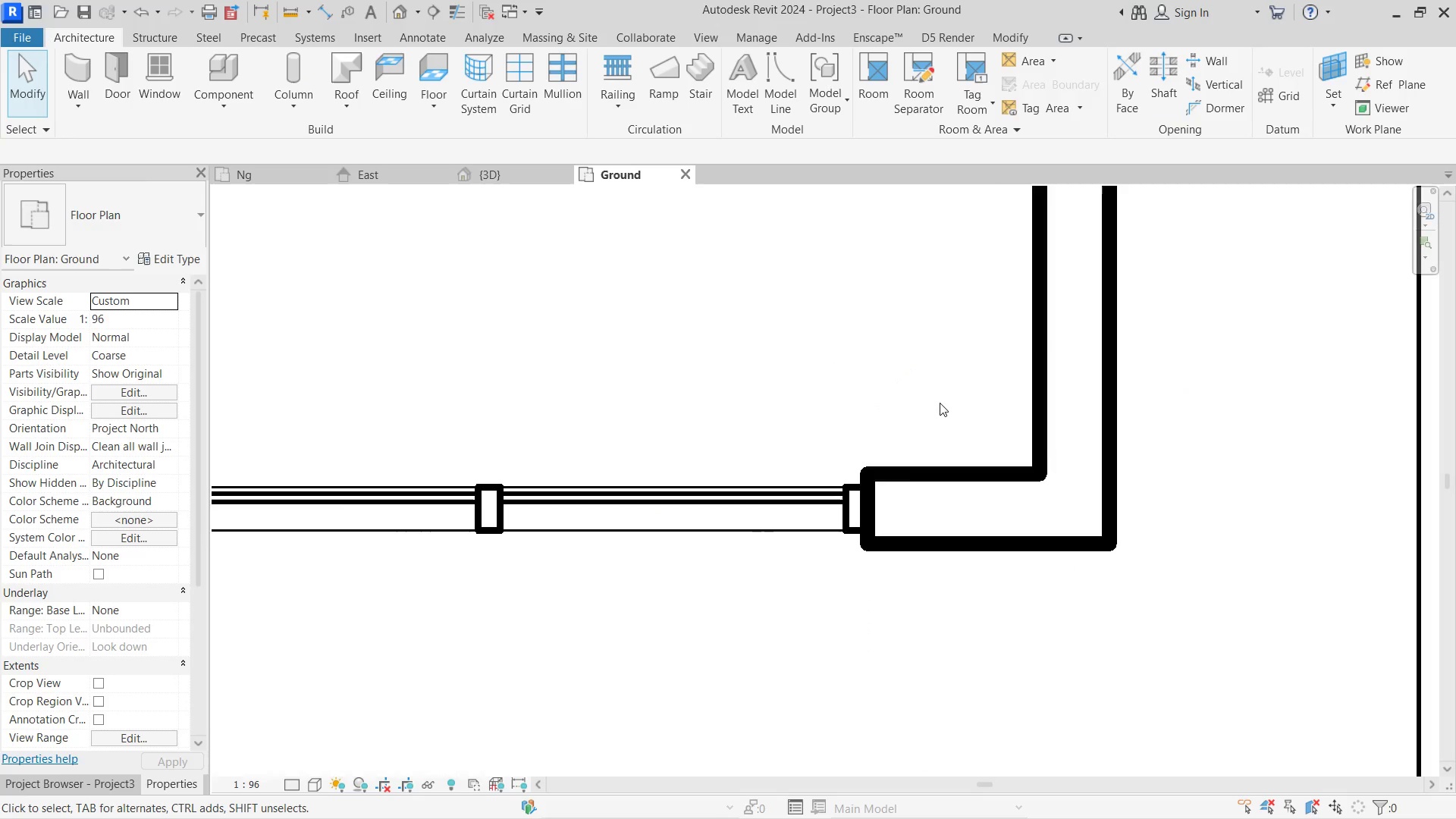 
scroll: coordinate [945, 404], scroll_direction: down, amount: 12.0
 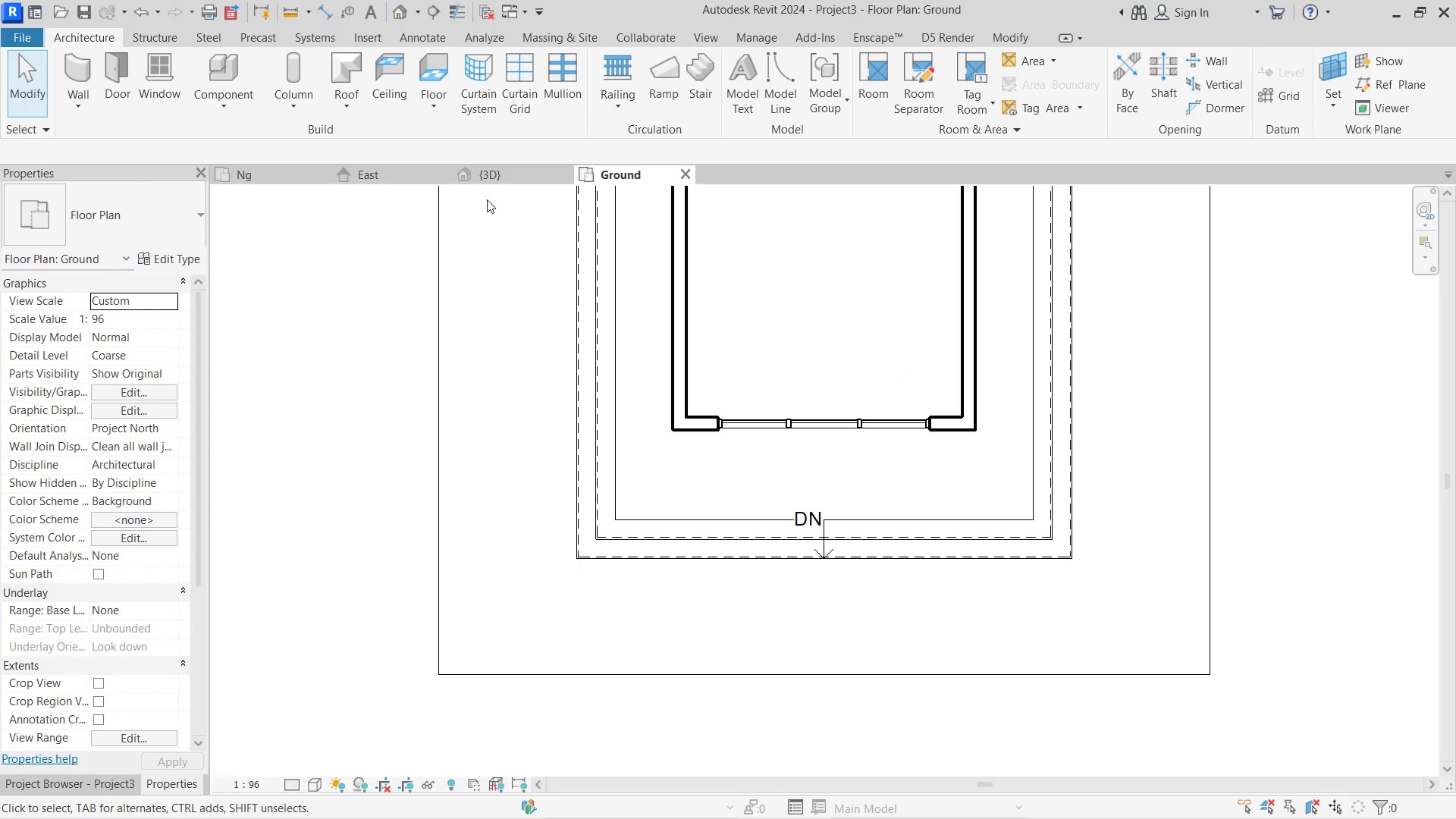 
left_click([494, 179])
 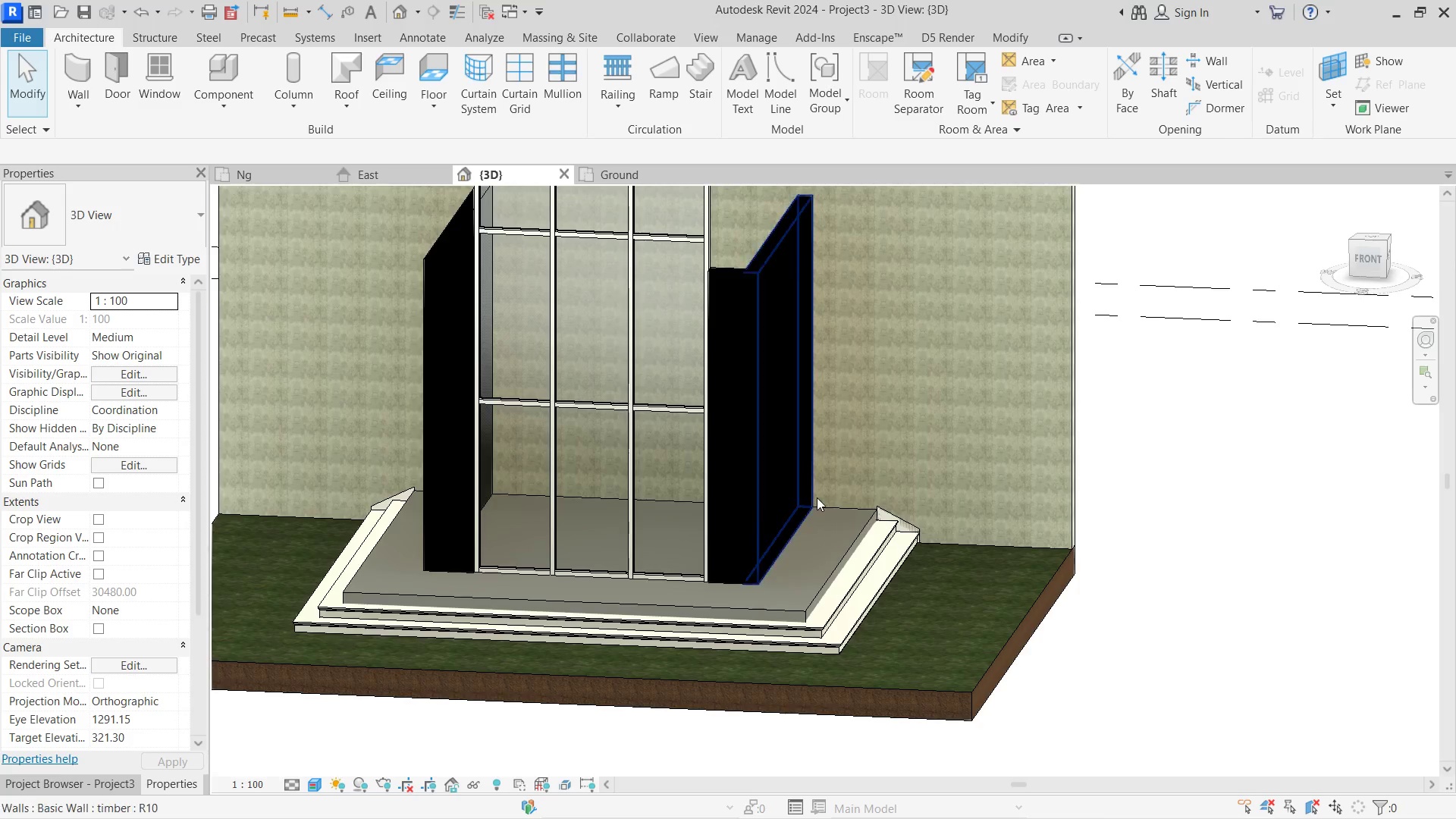 
scroll: coordinate [817, 497], scroll_direction: down, amount: 5.0
 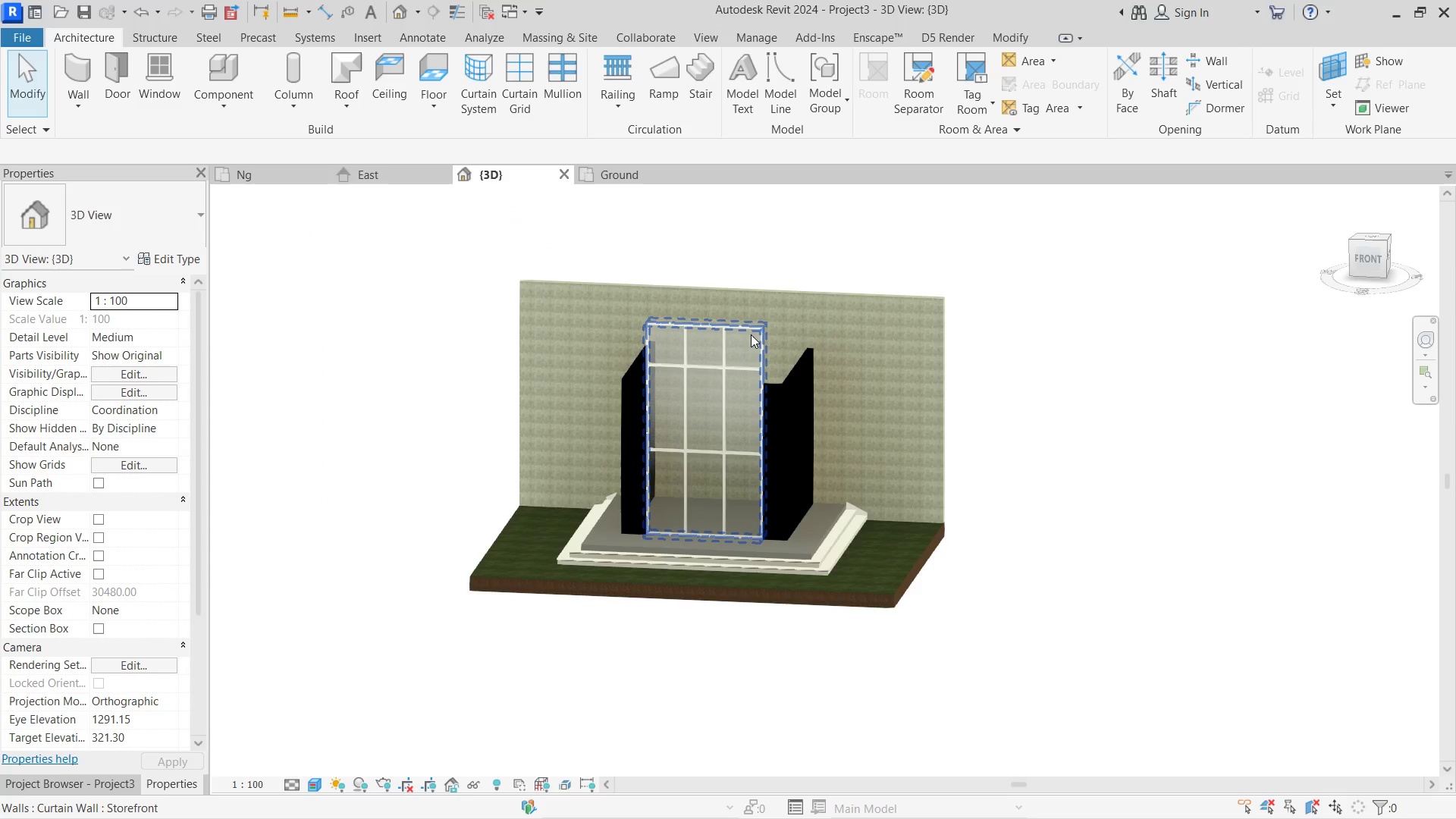 
left_click([751, 333])
 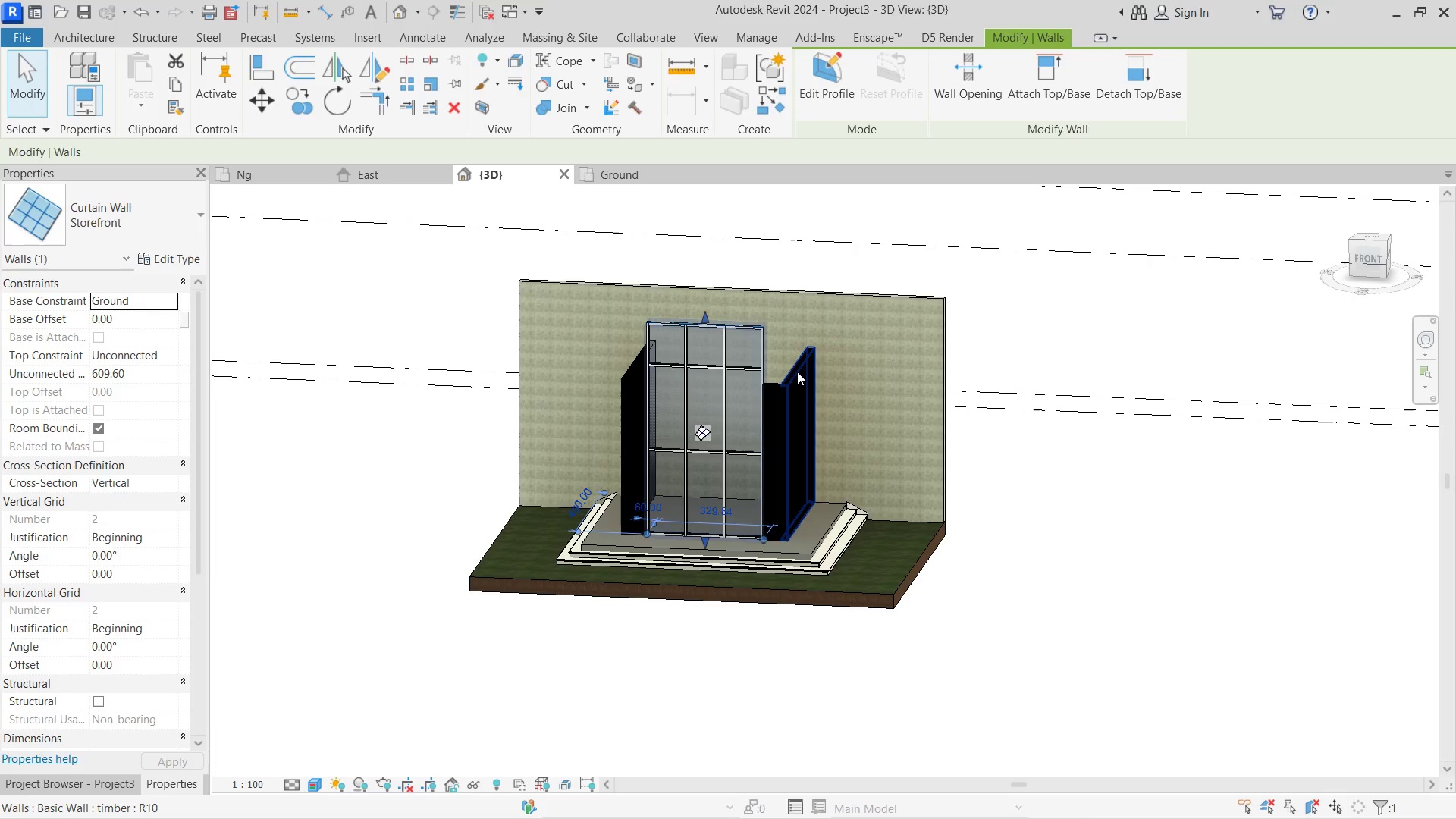 
wait(6.55)
 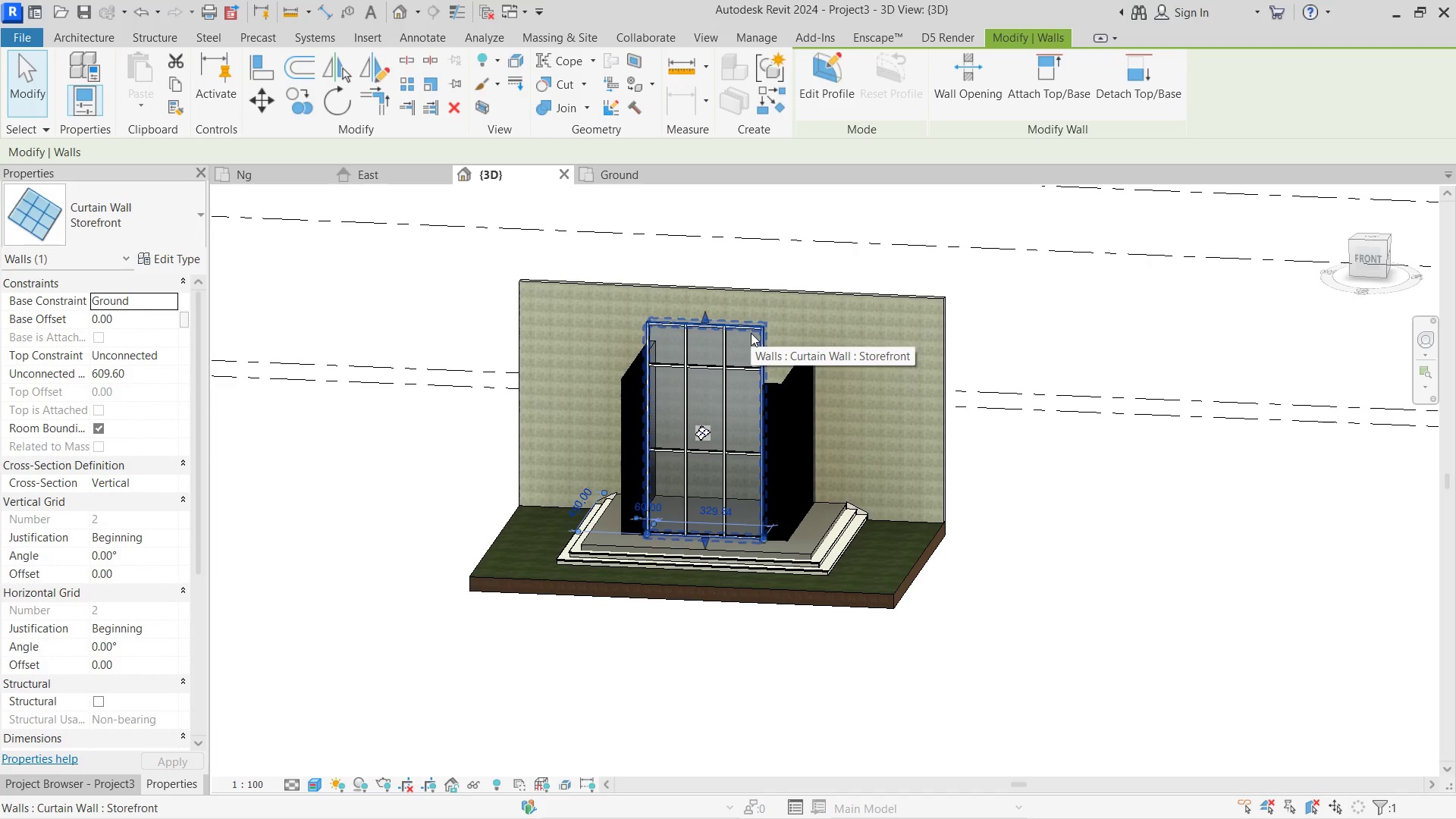 
left_click_drag(start_coordinate=[708, 322], to_coordinate=[710, 434])
 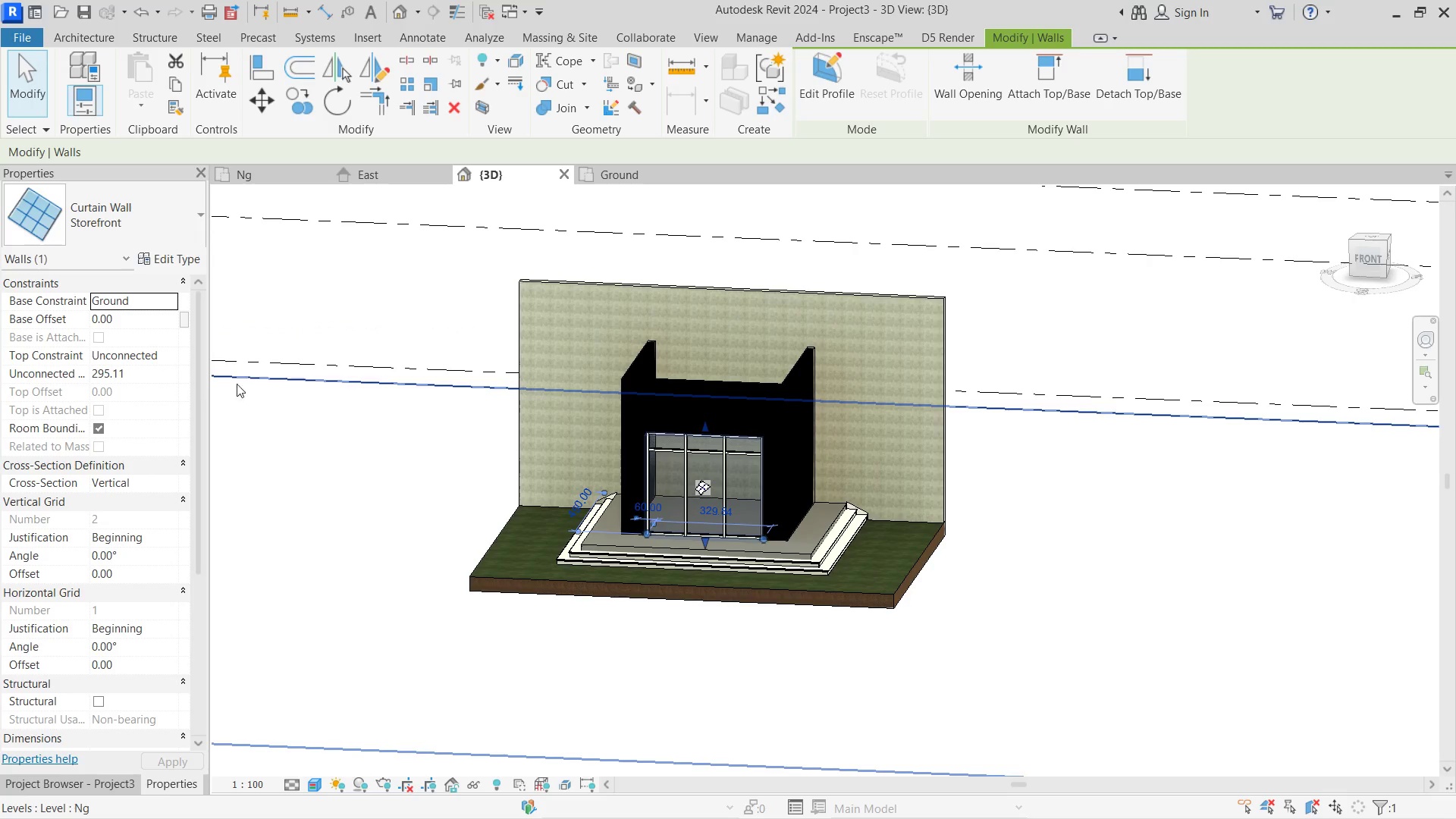 
left_click([170, 377])
 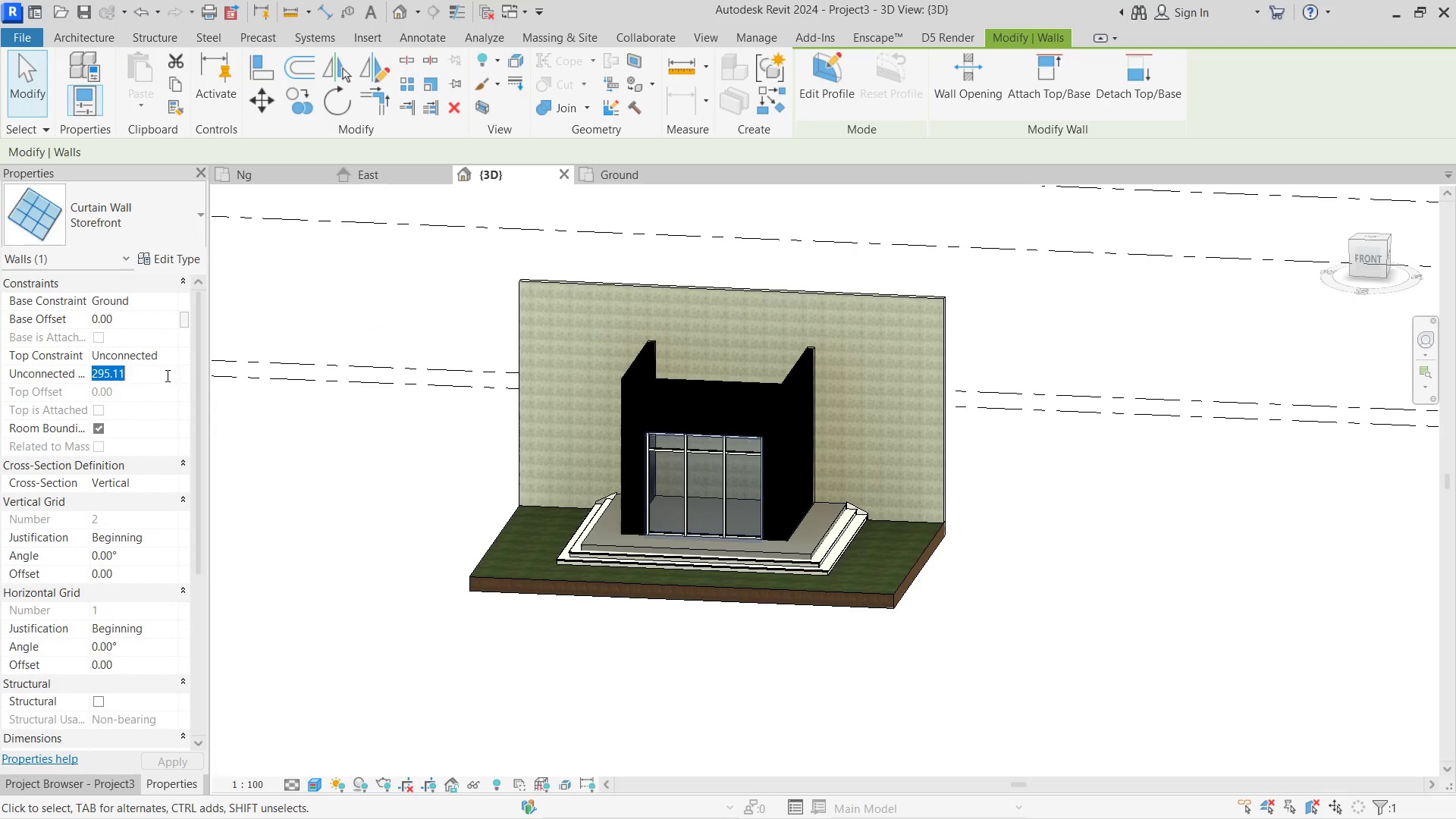 
left_click_drag(start_coordinate=[162, 375], to_coordinate=[48, 369])
 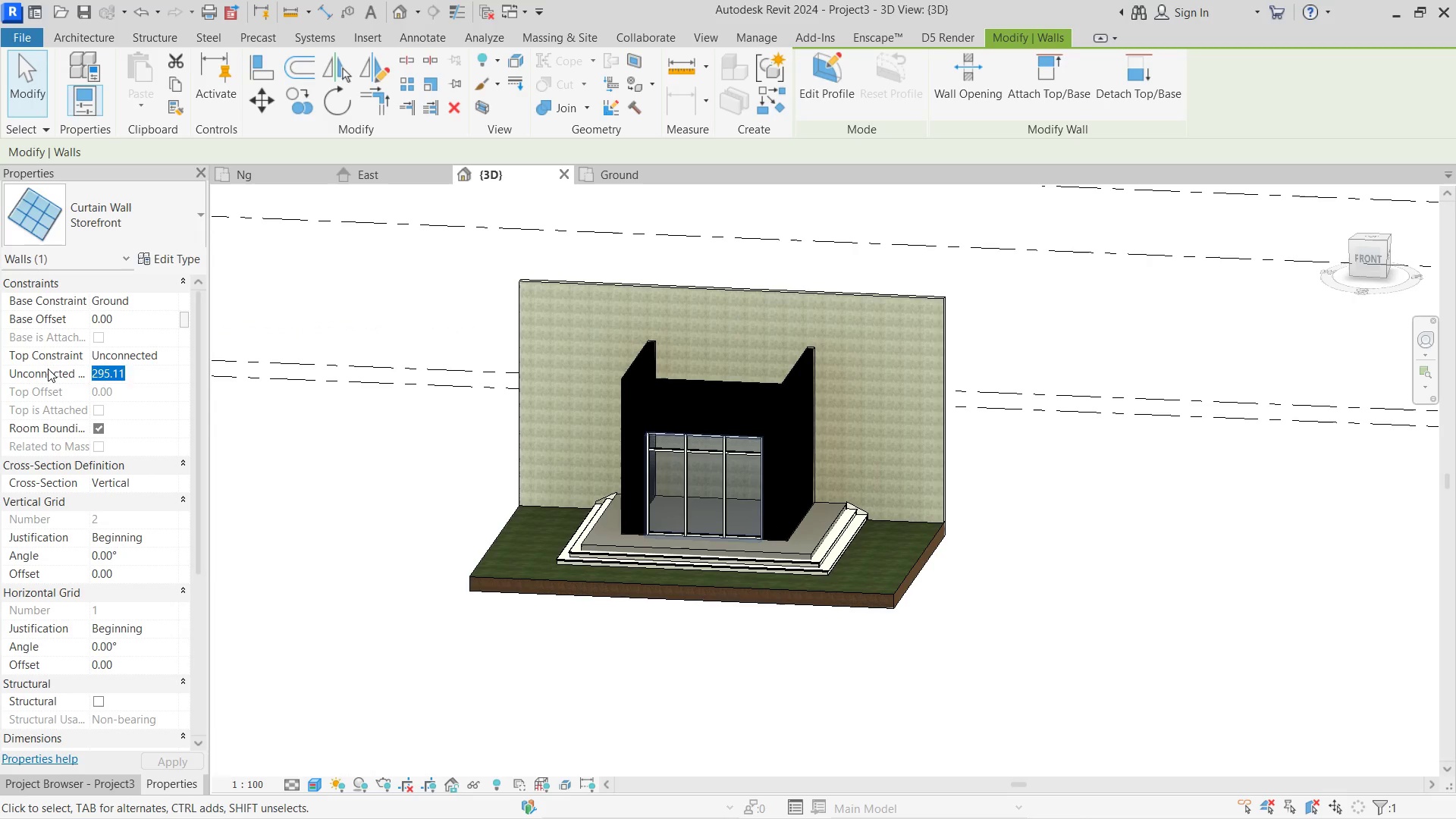 
key(Numpad0)
 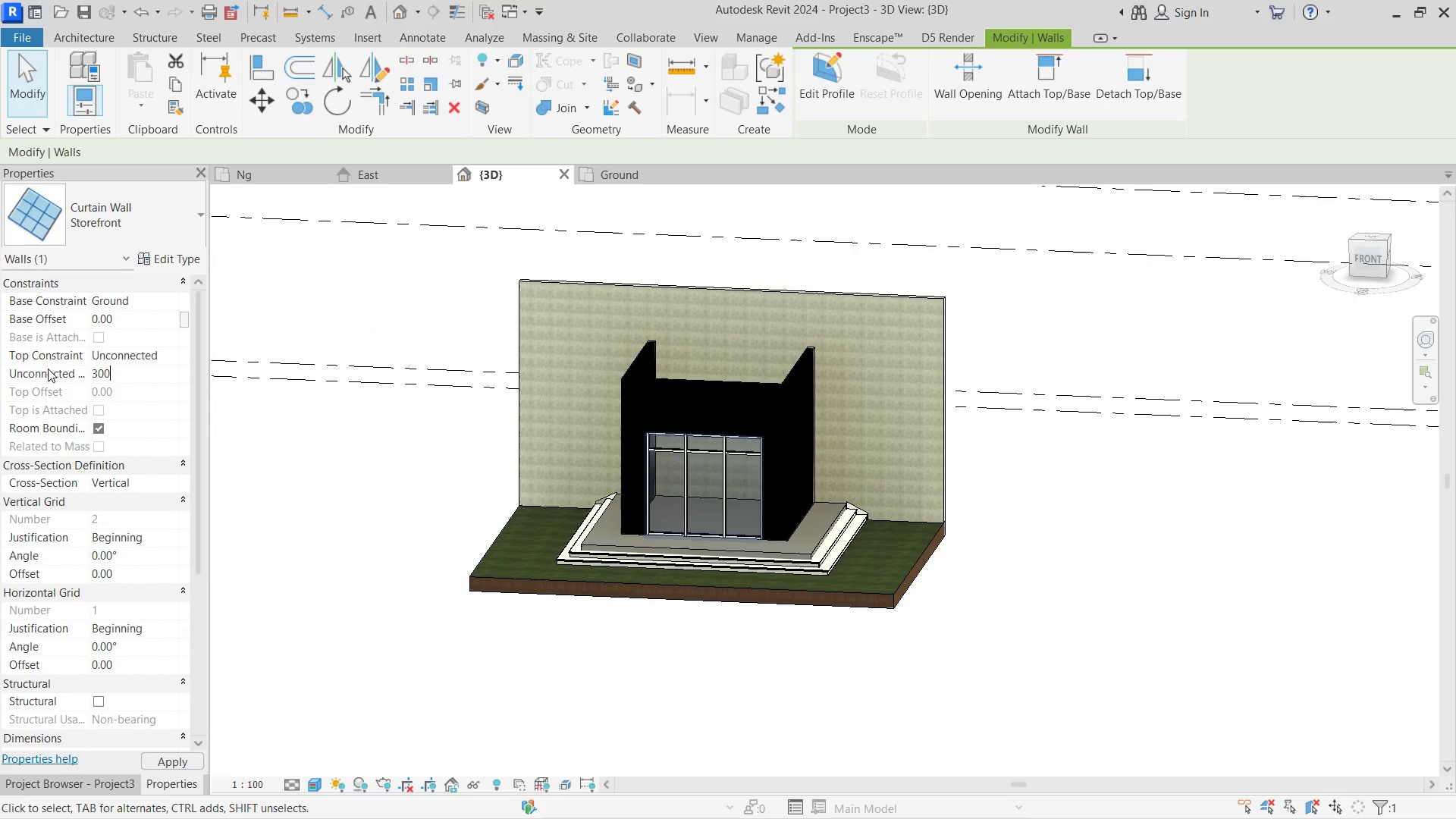 
key(Numpad0)
 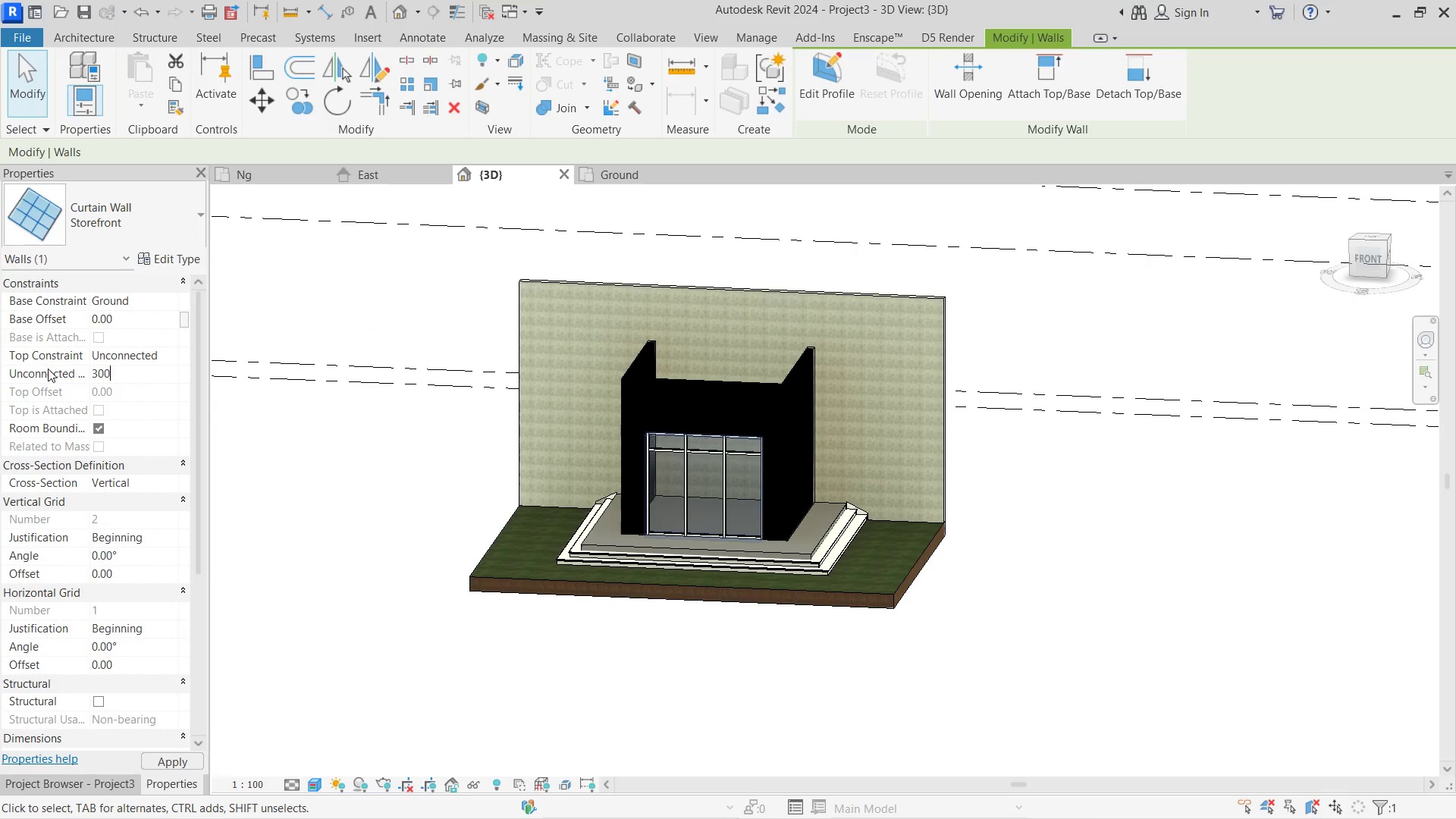 
key(NumpadEnter)
 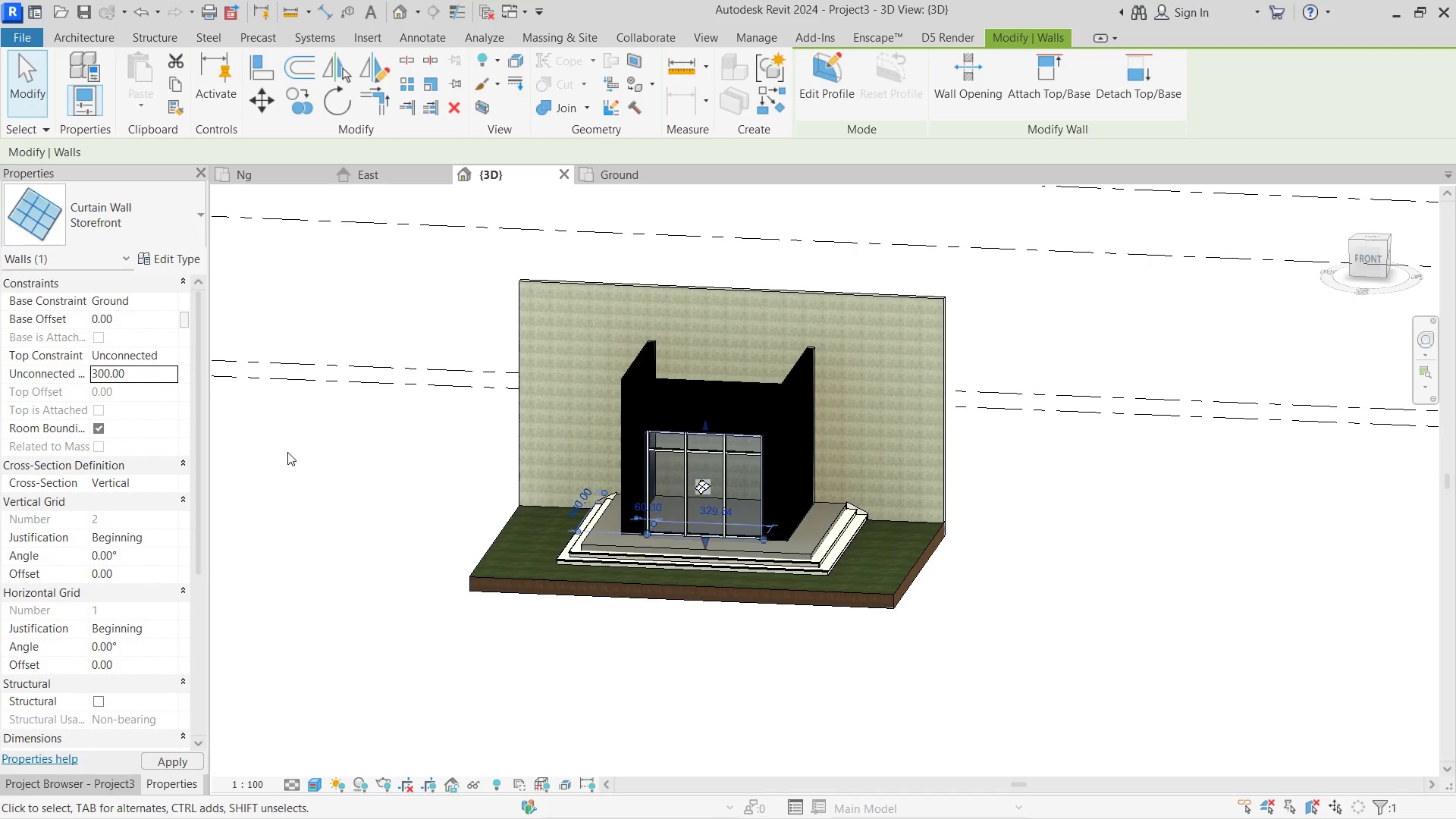 
left_click([287, 452])
 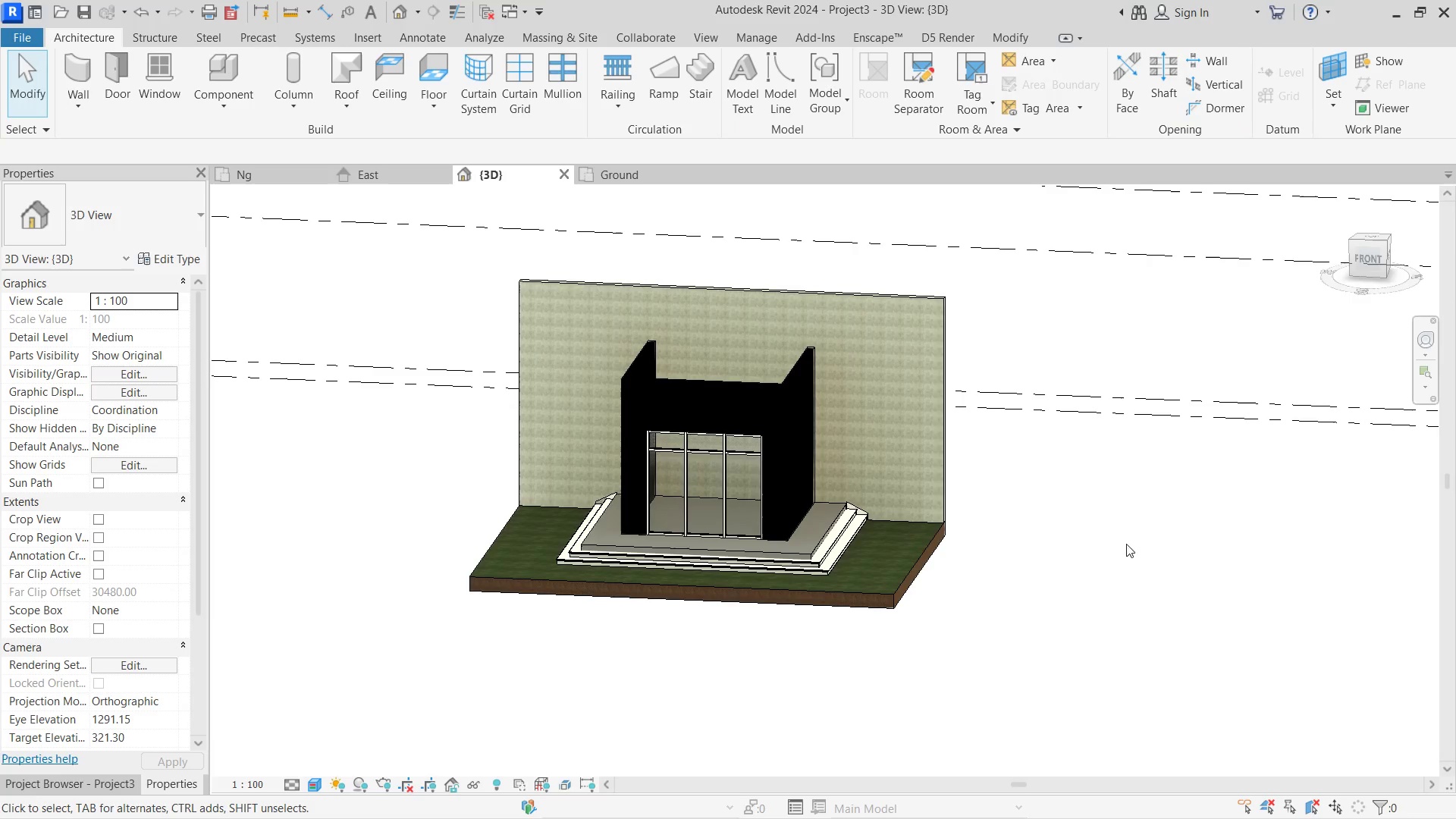 
hold_key(key=ShiftLeft, duration=0.83)
 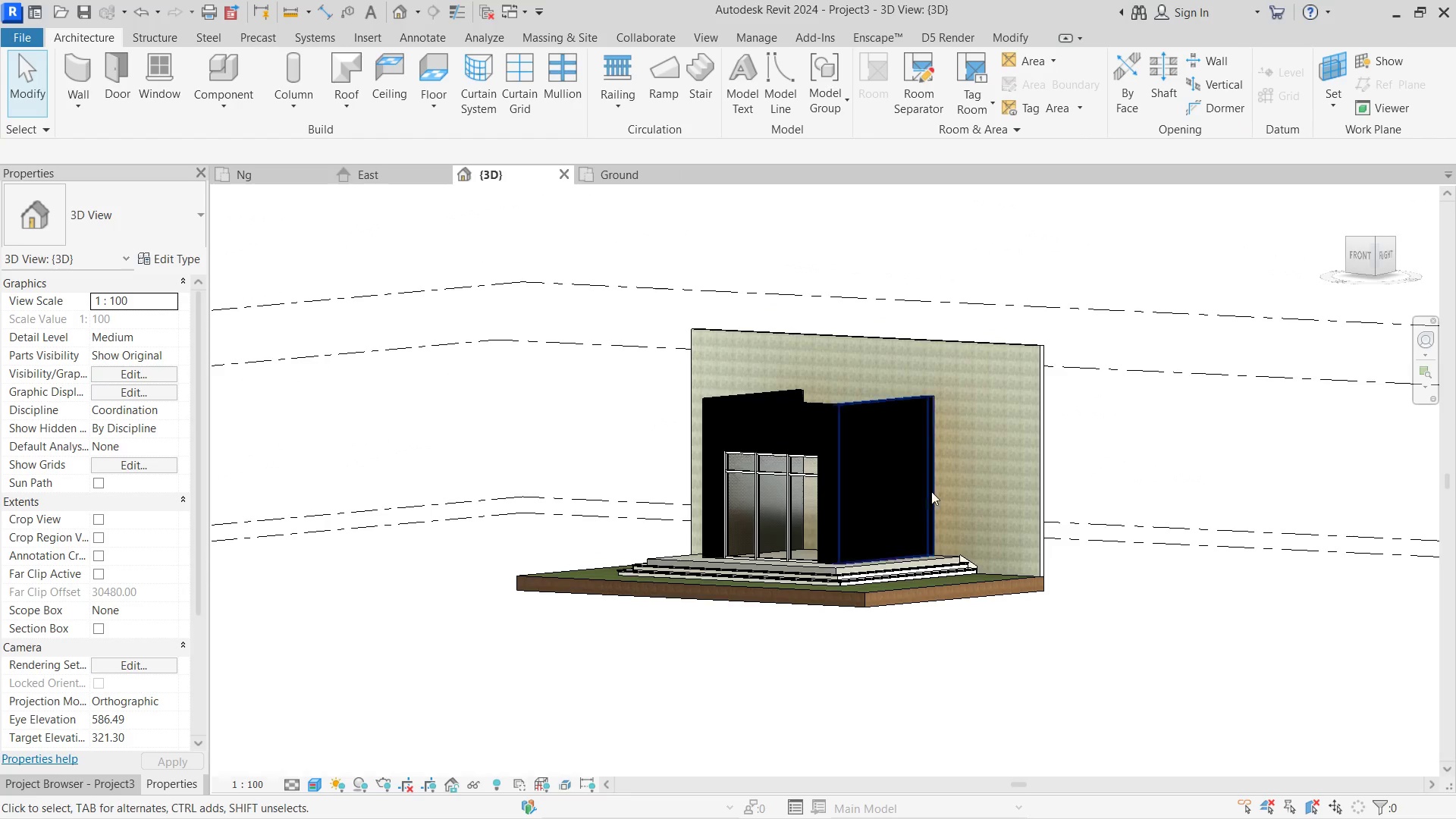 
hold_key(key=ShiftLeft, duration=1.09)
 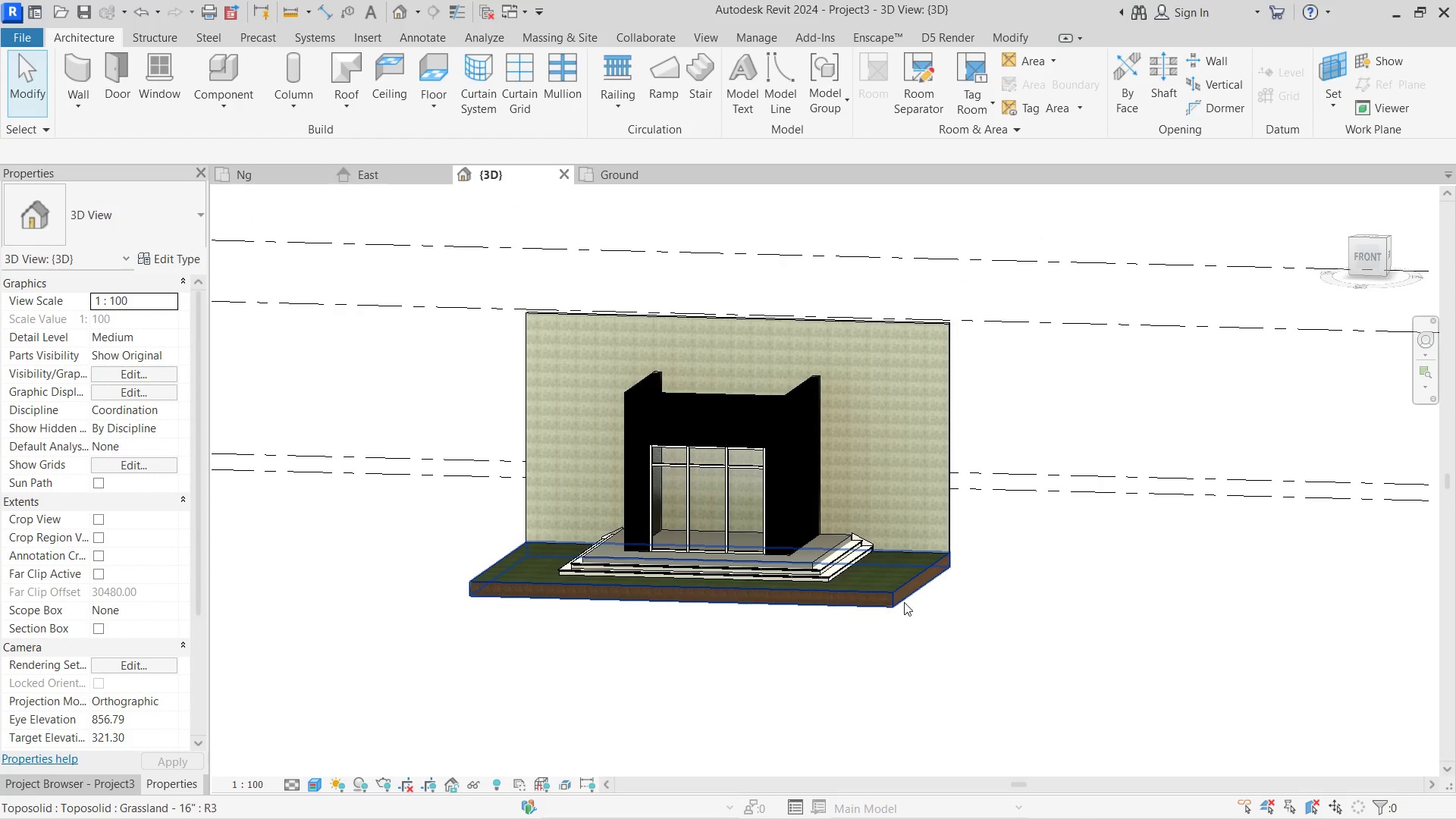 
hold_key(key=ShiftLeft, duration=0.42)
double_click([844, 628])
 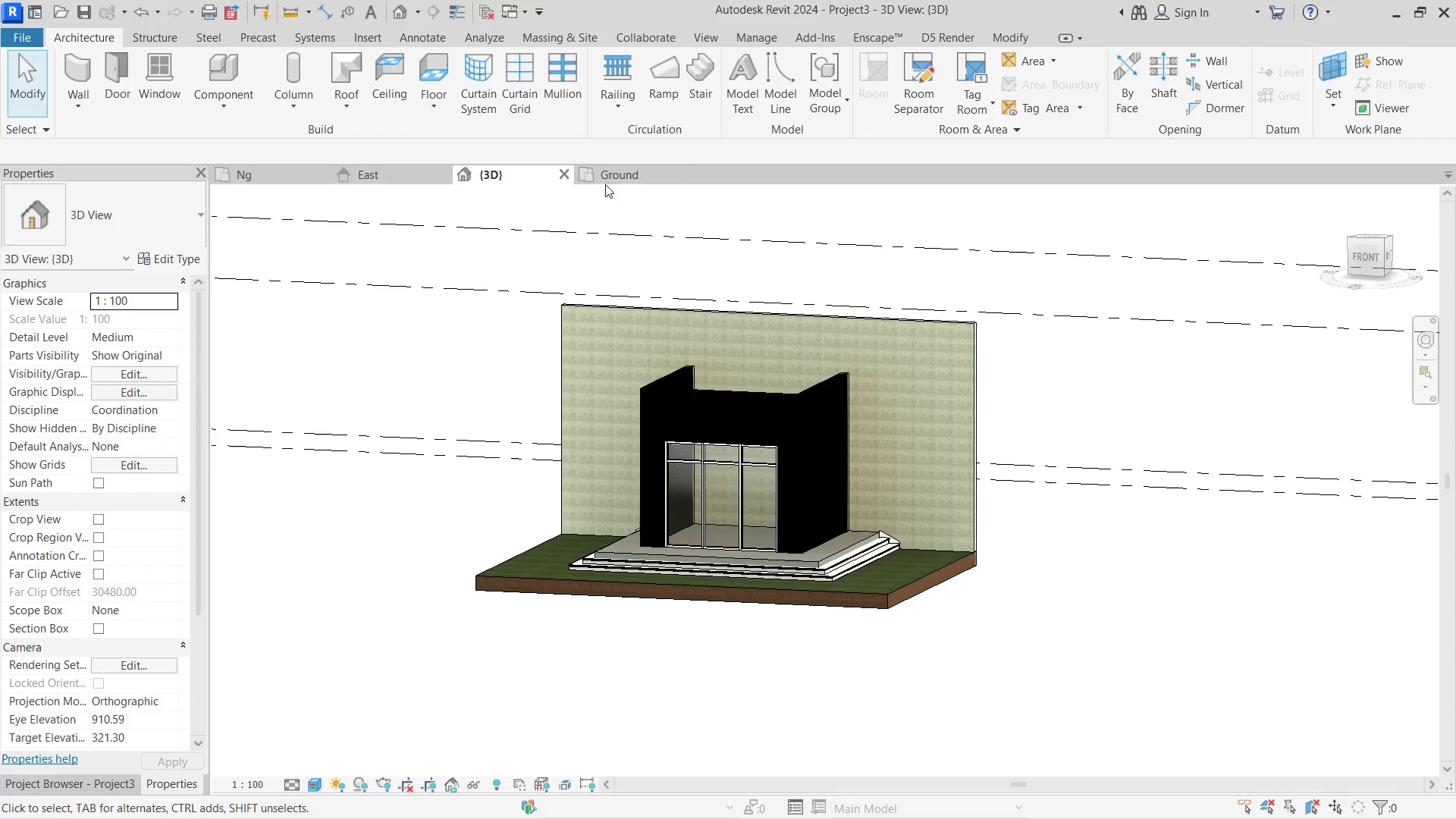 
left_click([609, 180])
 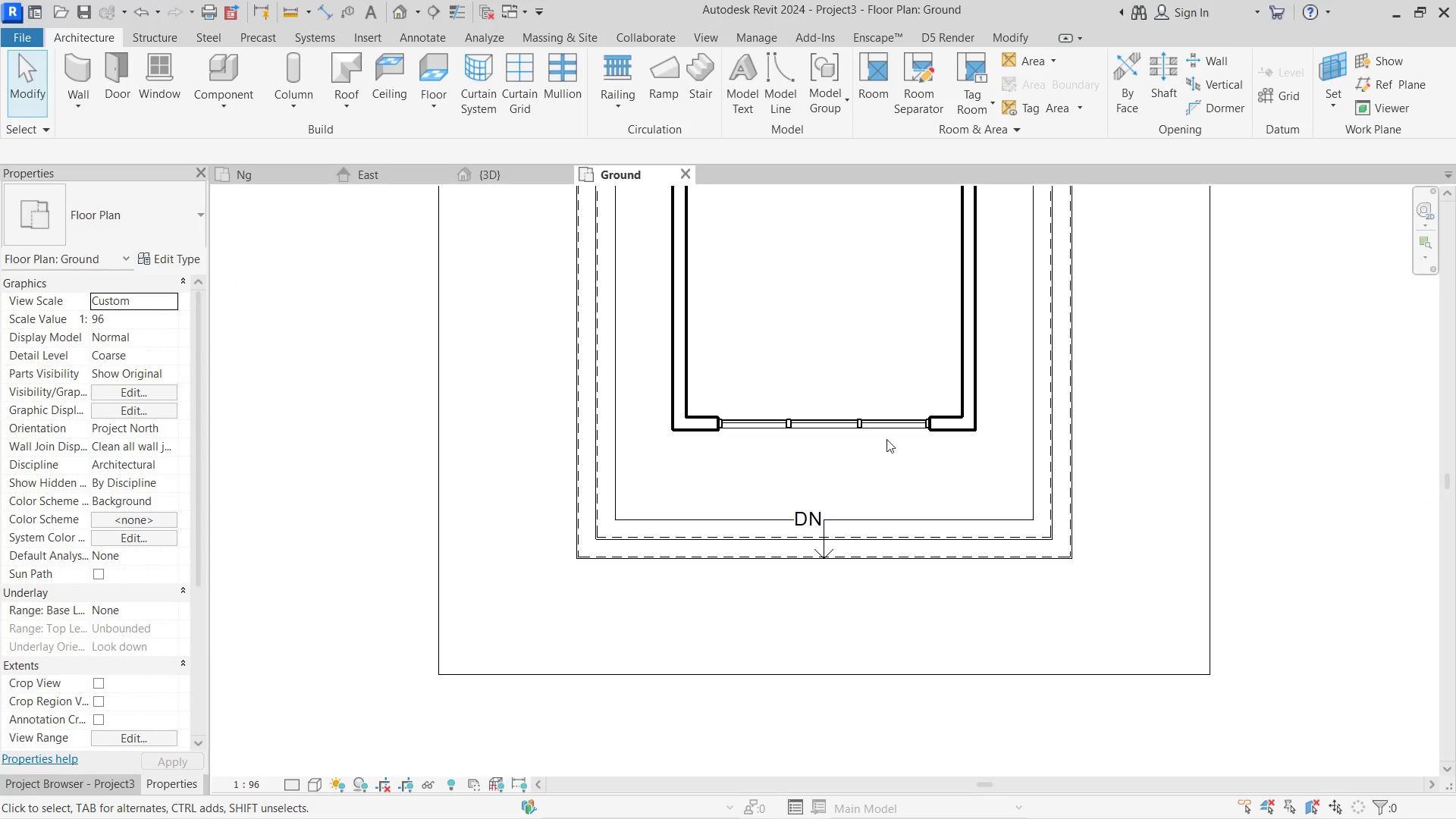 
left_click([867, 435])
 